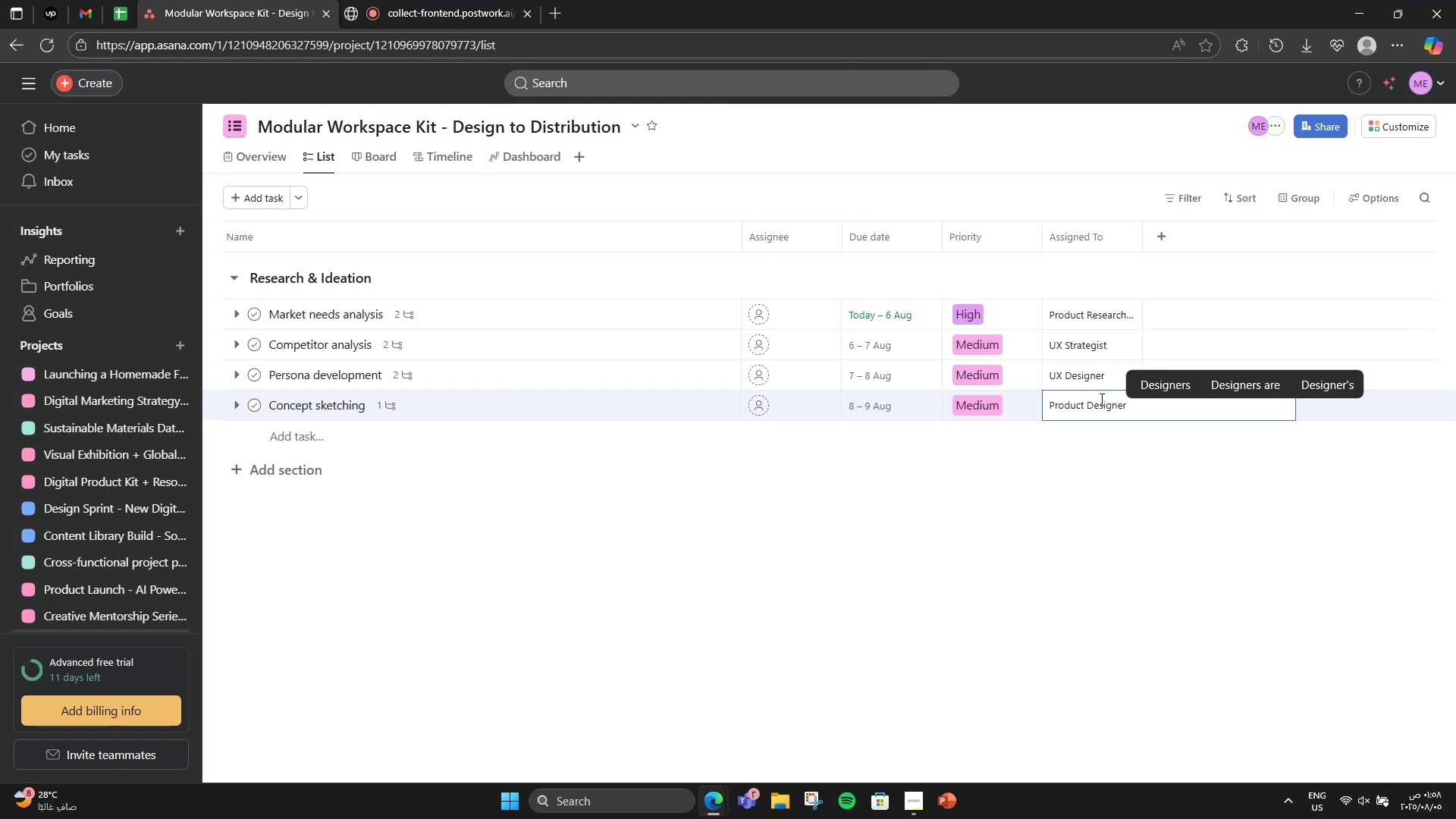 
left_click([431, 534])
 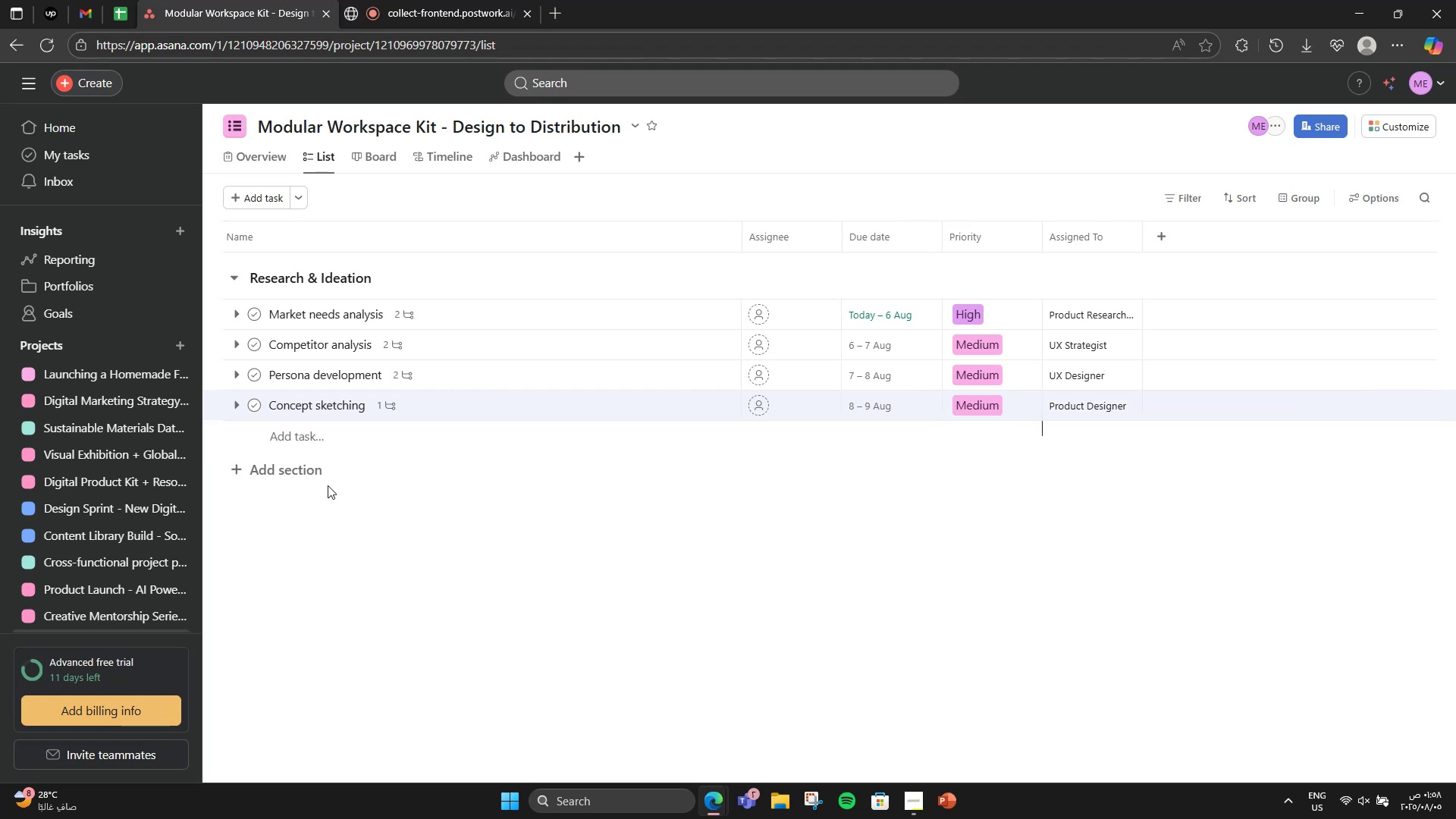 
left_click([303, 481])
 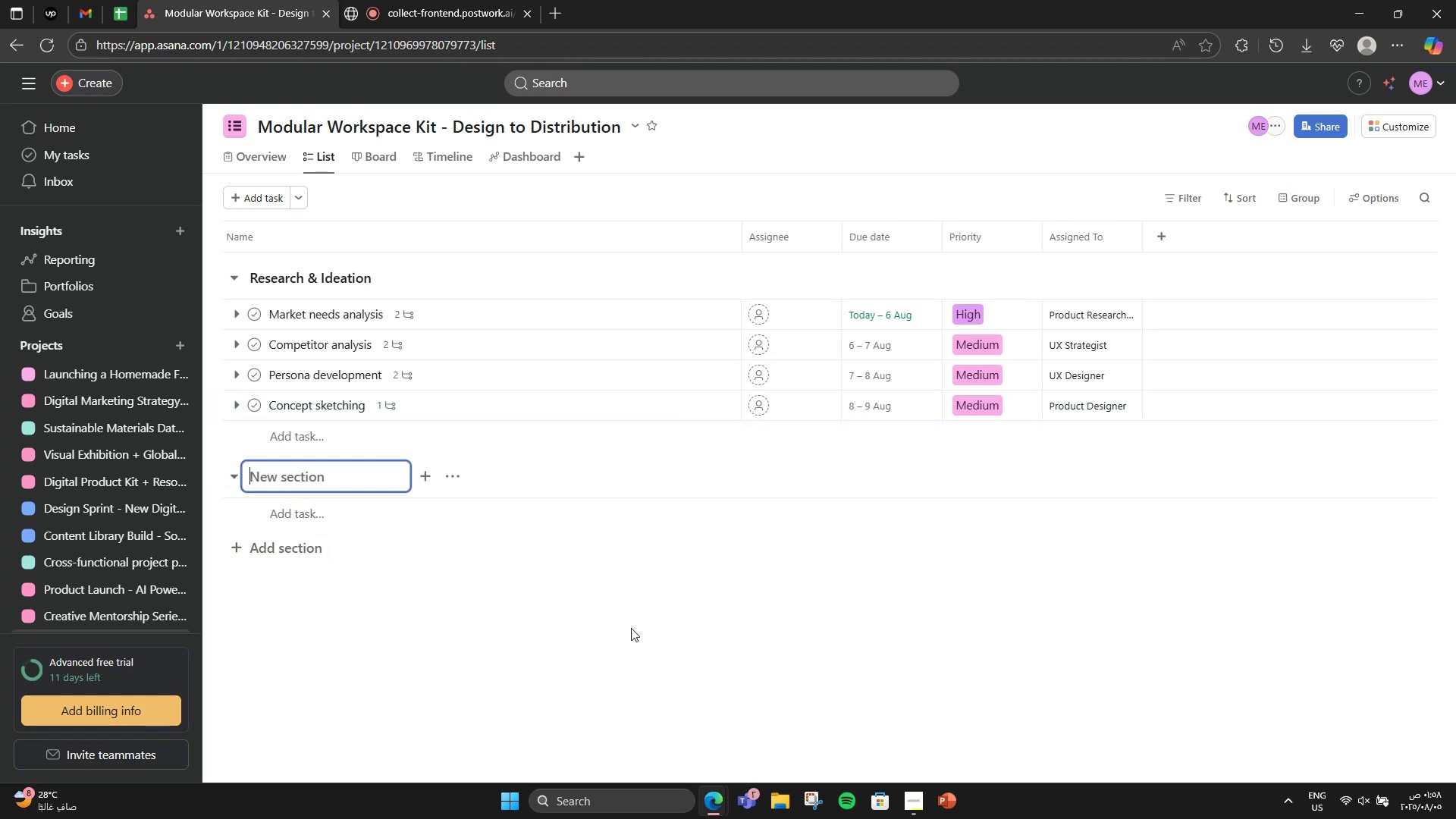 
scroll: coordinate [631, 628], scroll_direction: down, amount: 1.0
 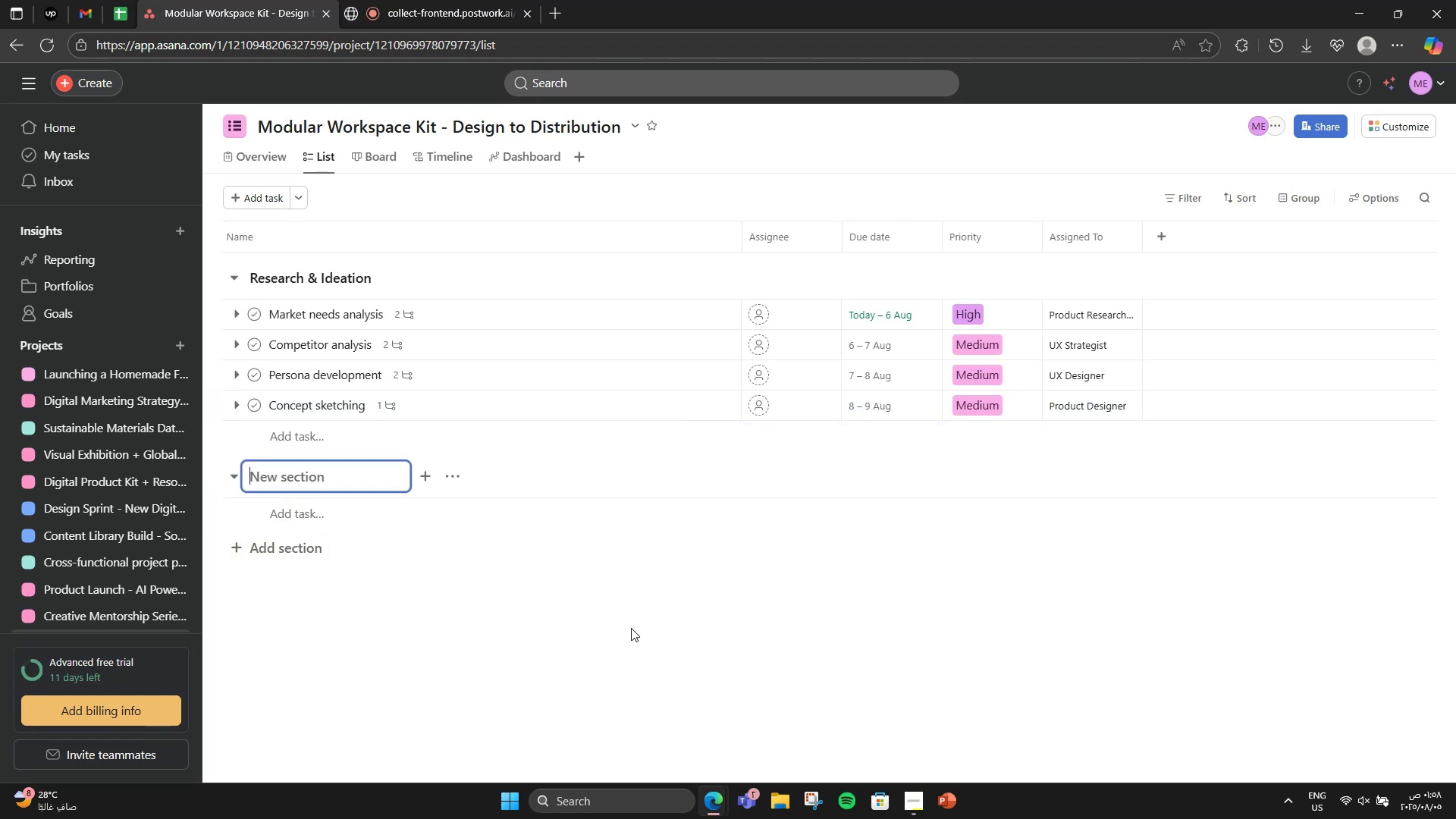 
type(Product Design & Engineerig)
 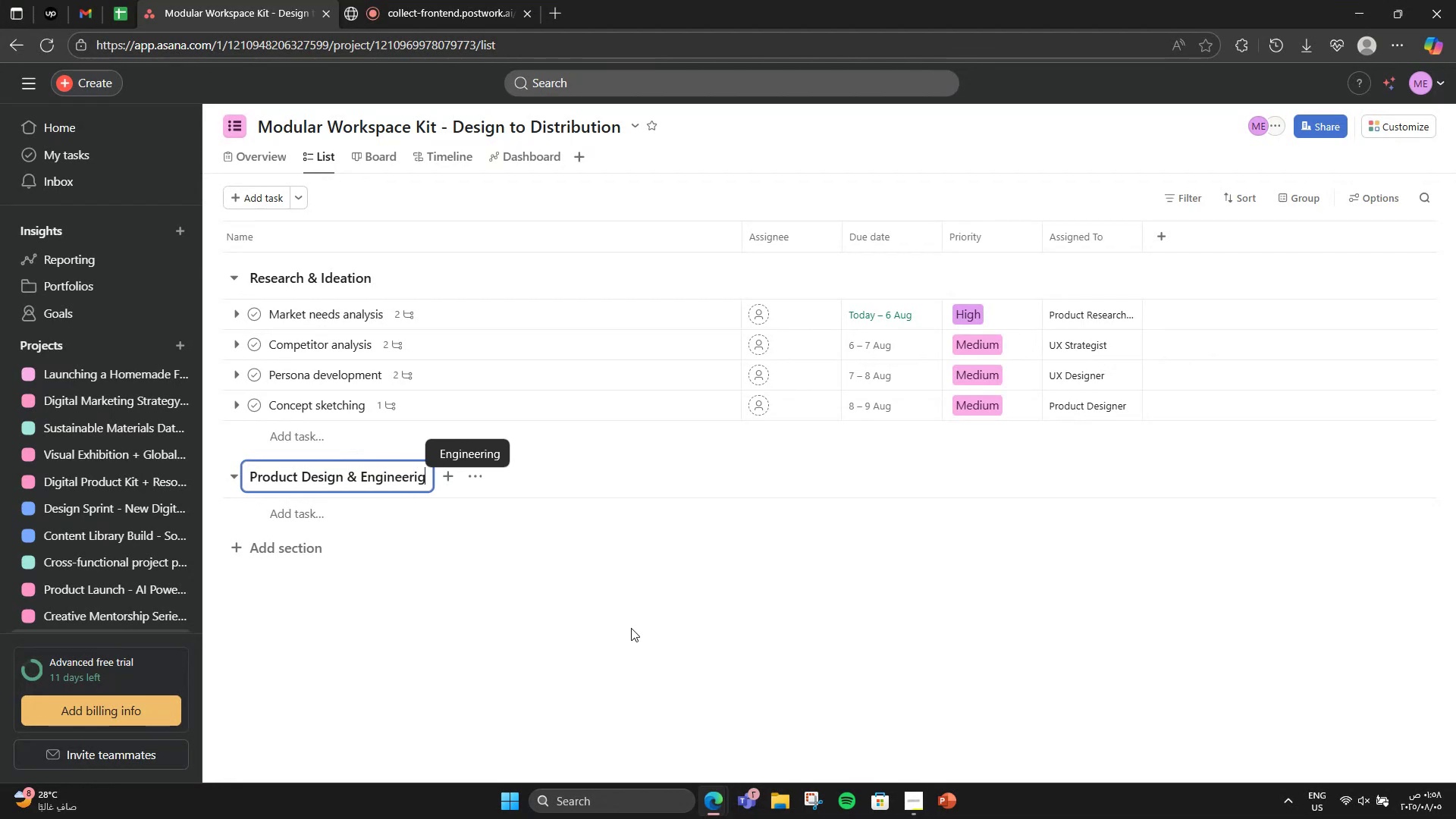 
left_click([497, 450])
 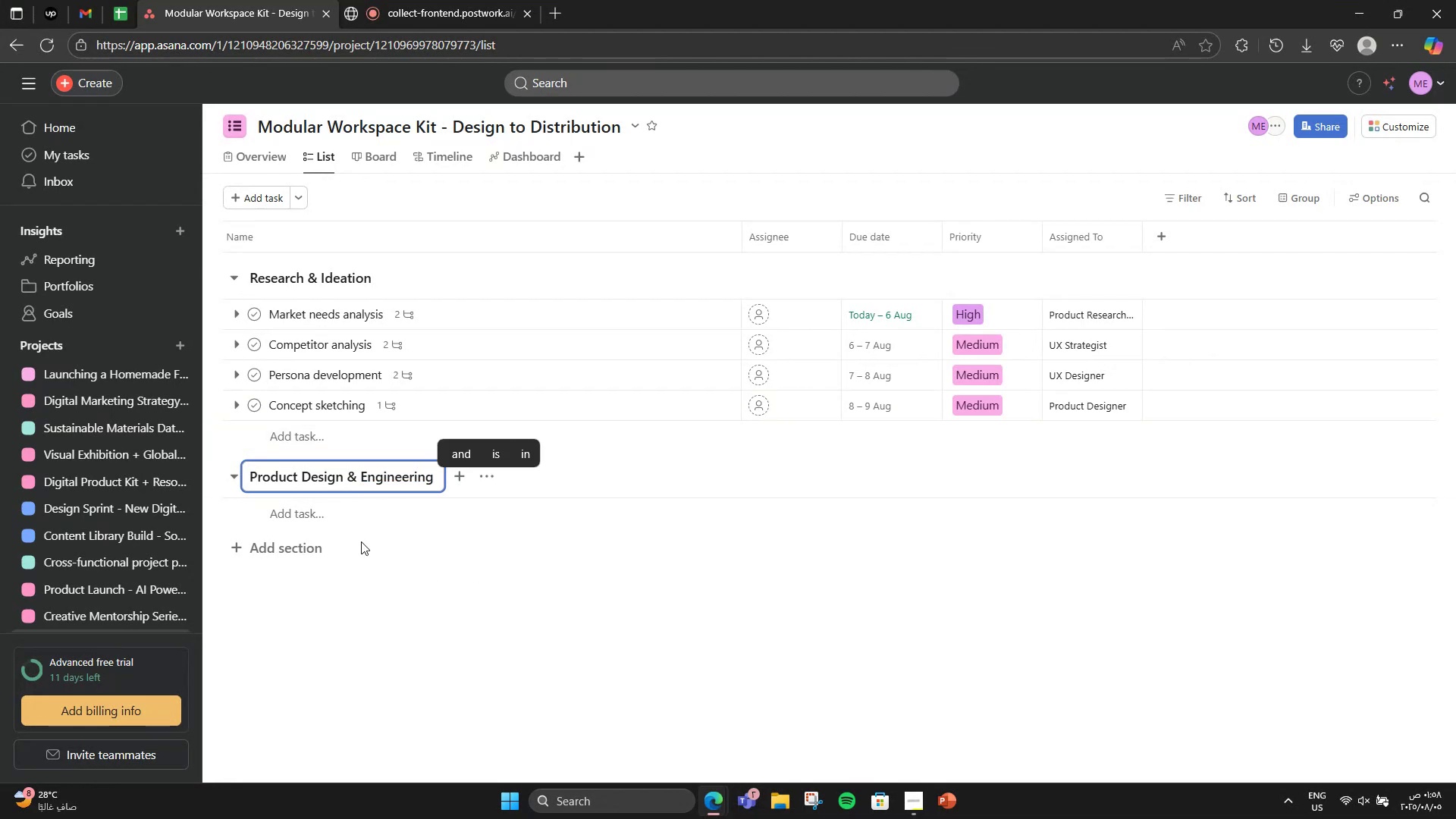 
left_click([306, 519])
 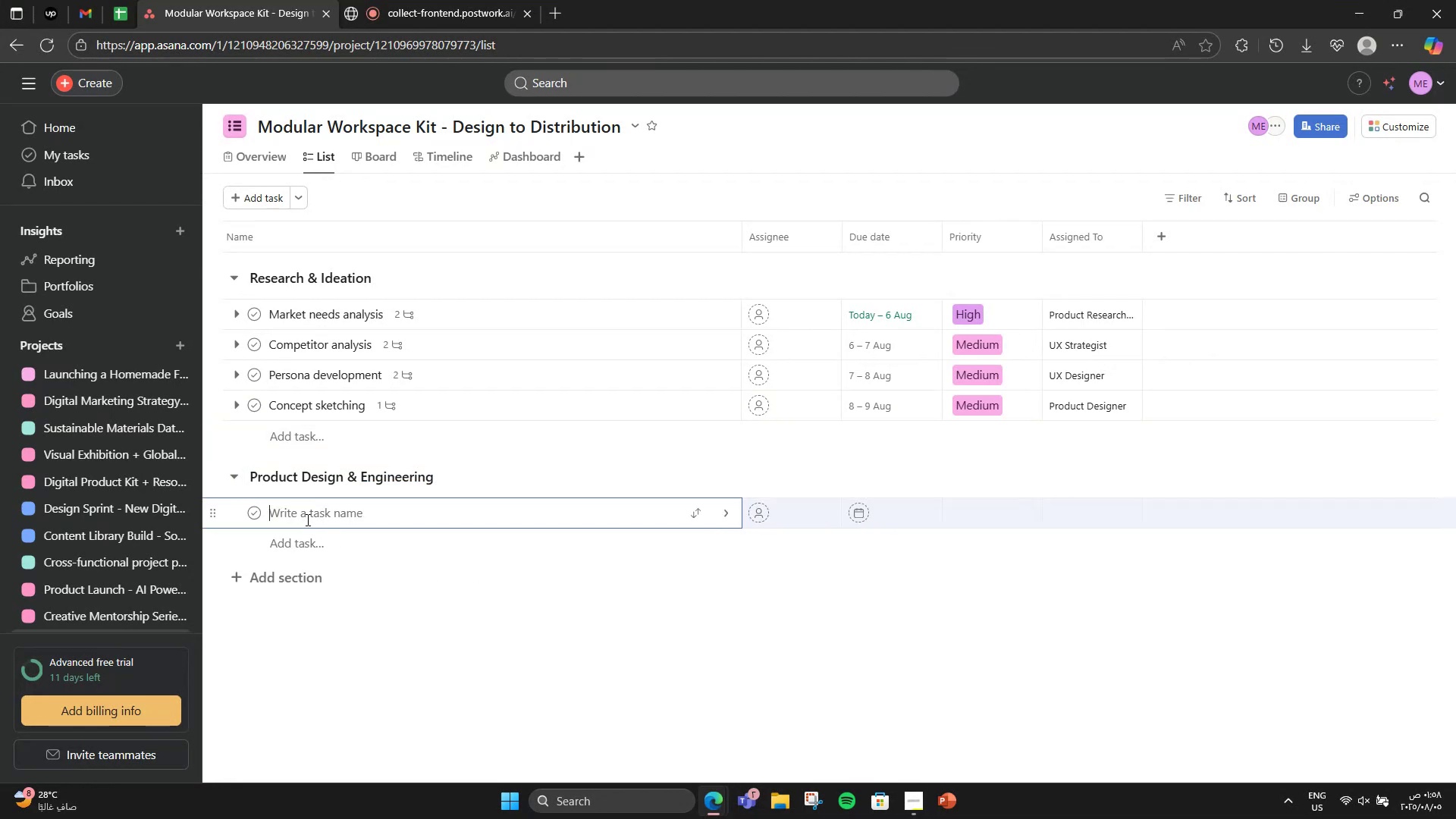 
type(Materials)
key(Backspace)
type( Selection)
 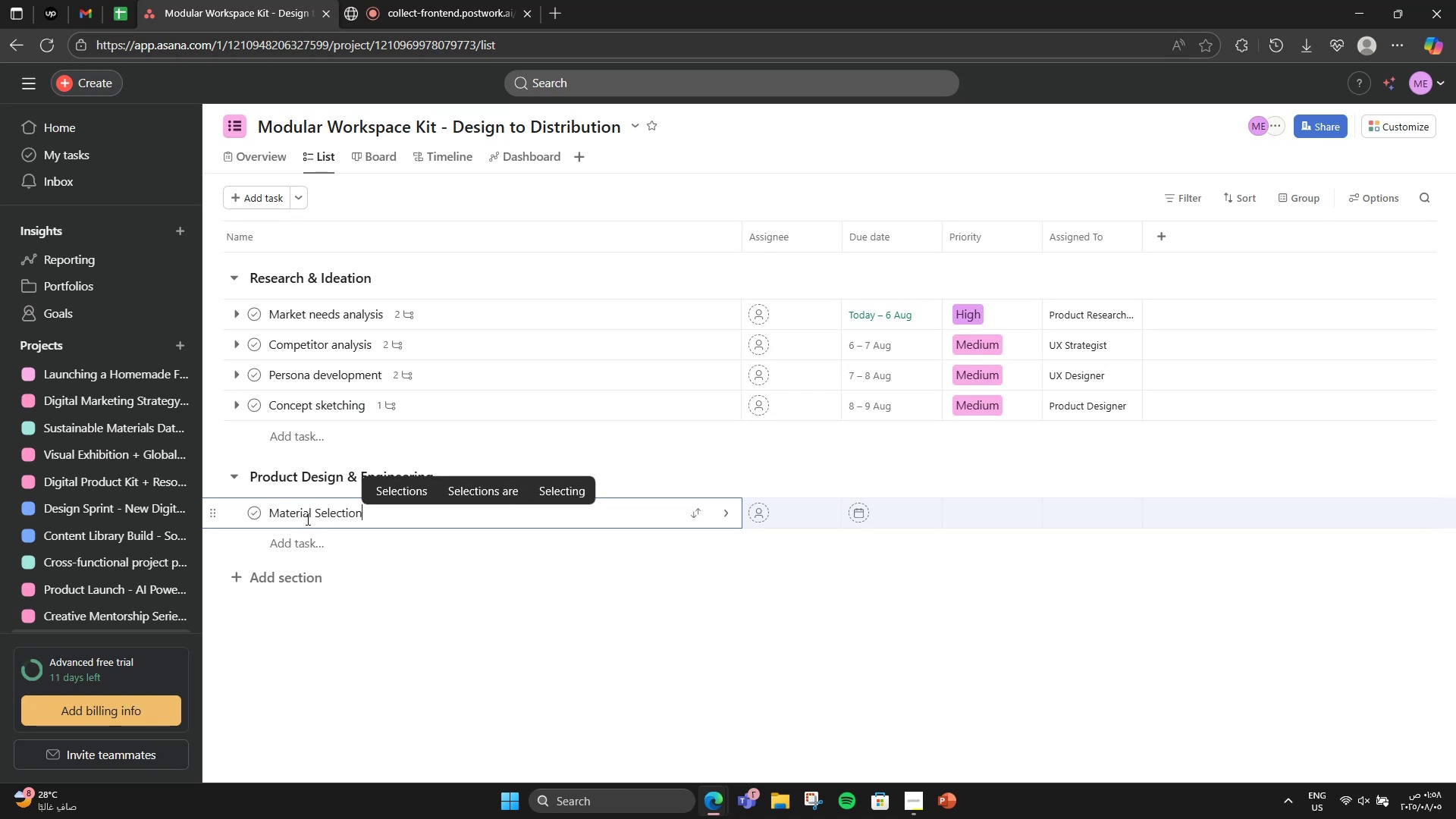 
key(Enter)
 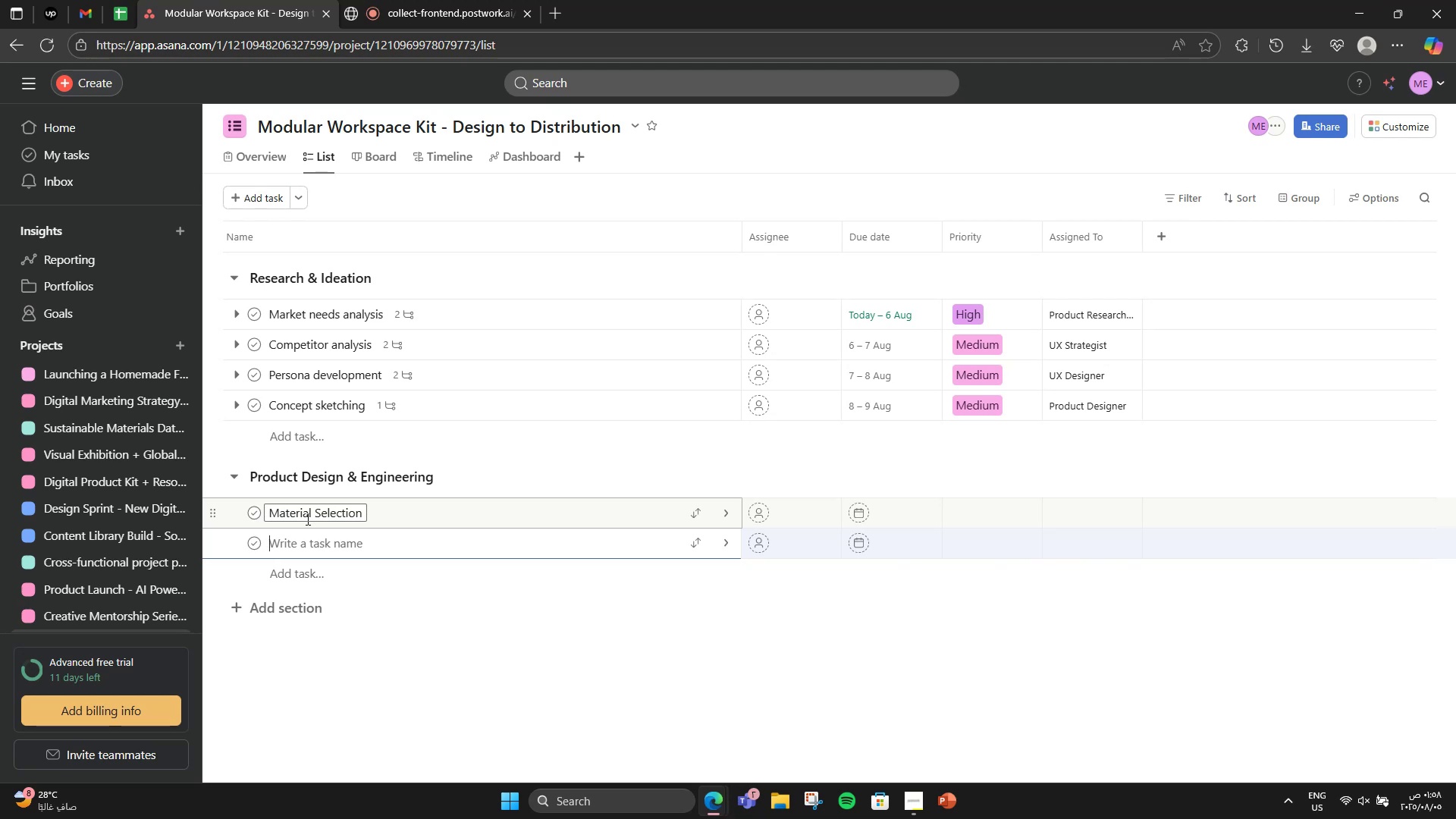 
type(3D modeling)
 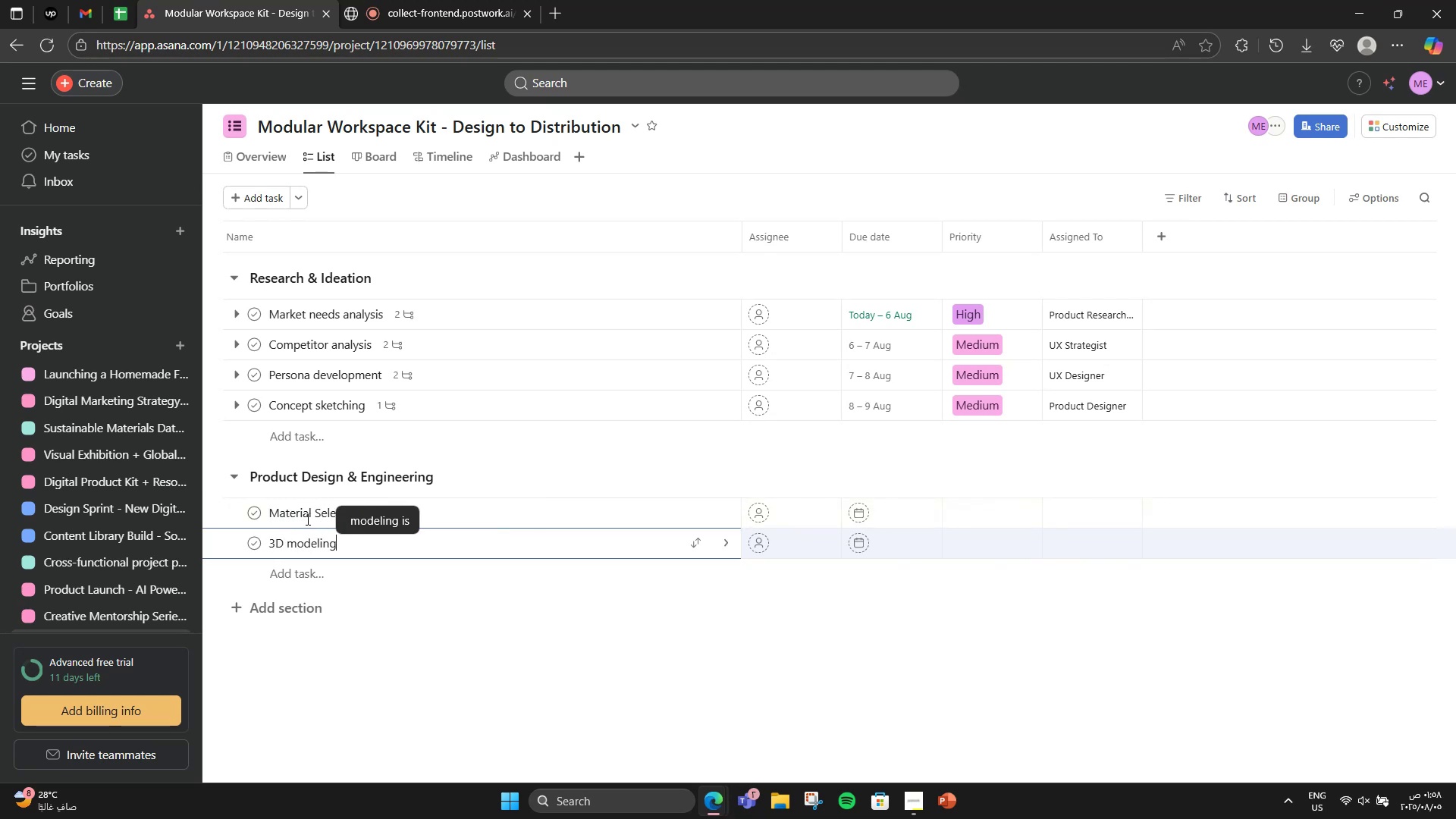 
key(Enter)
 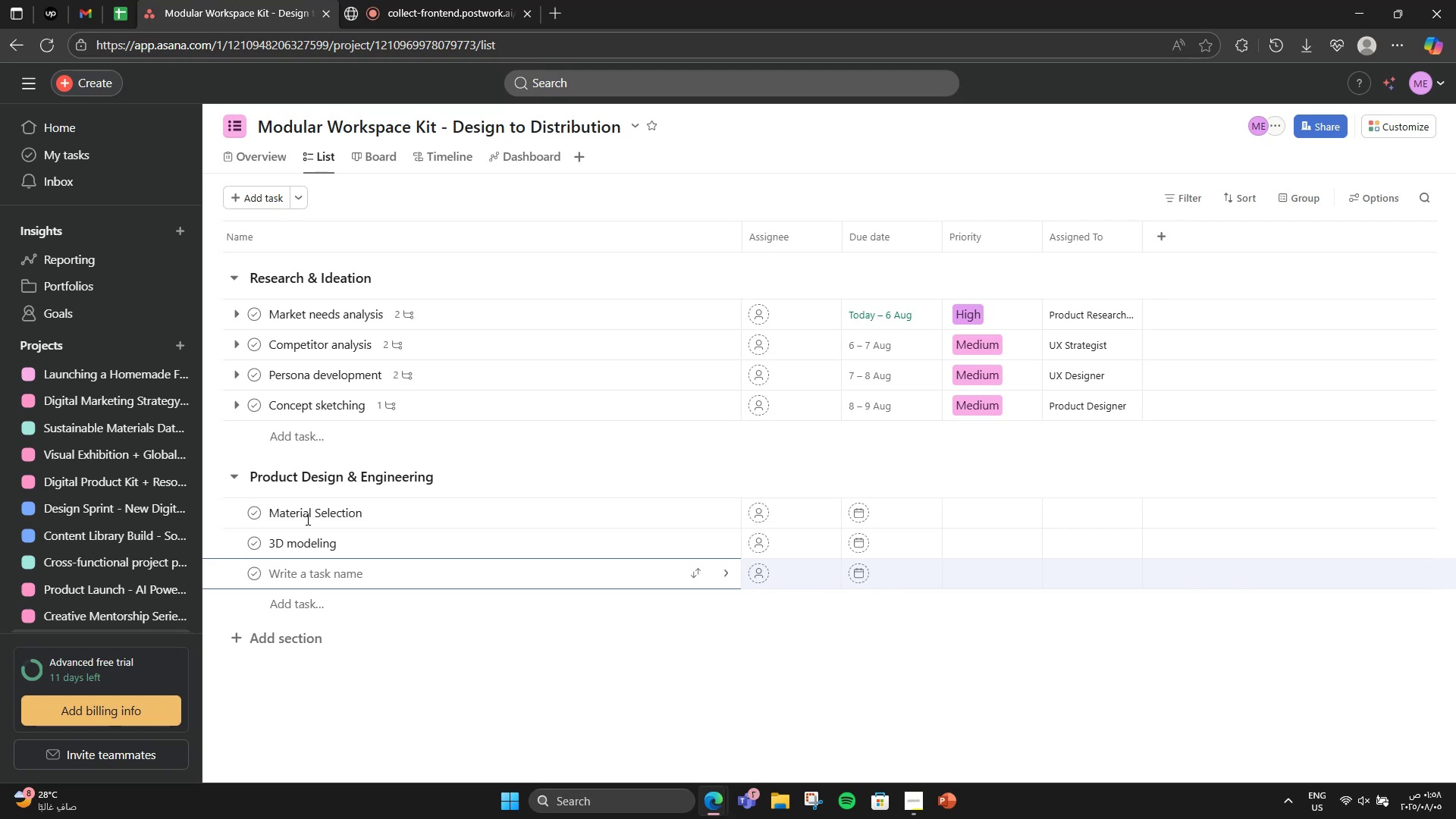 
type(Prototypr)
key(Backspace)
type(e development)
 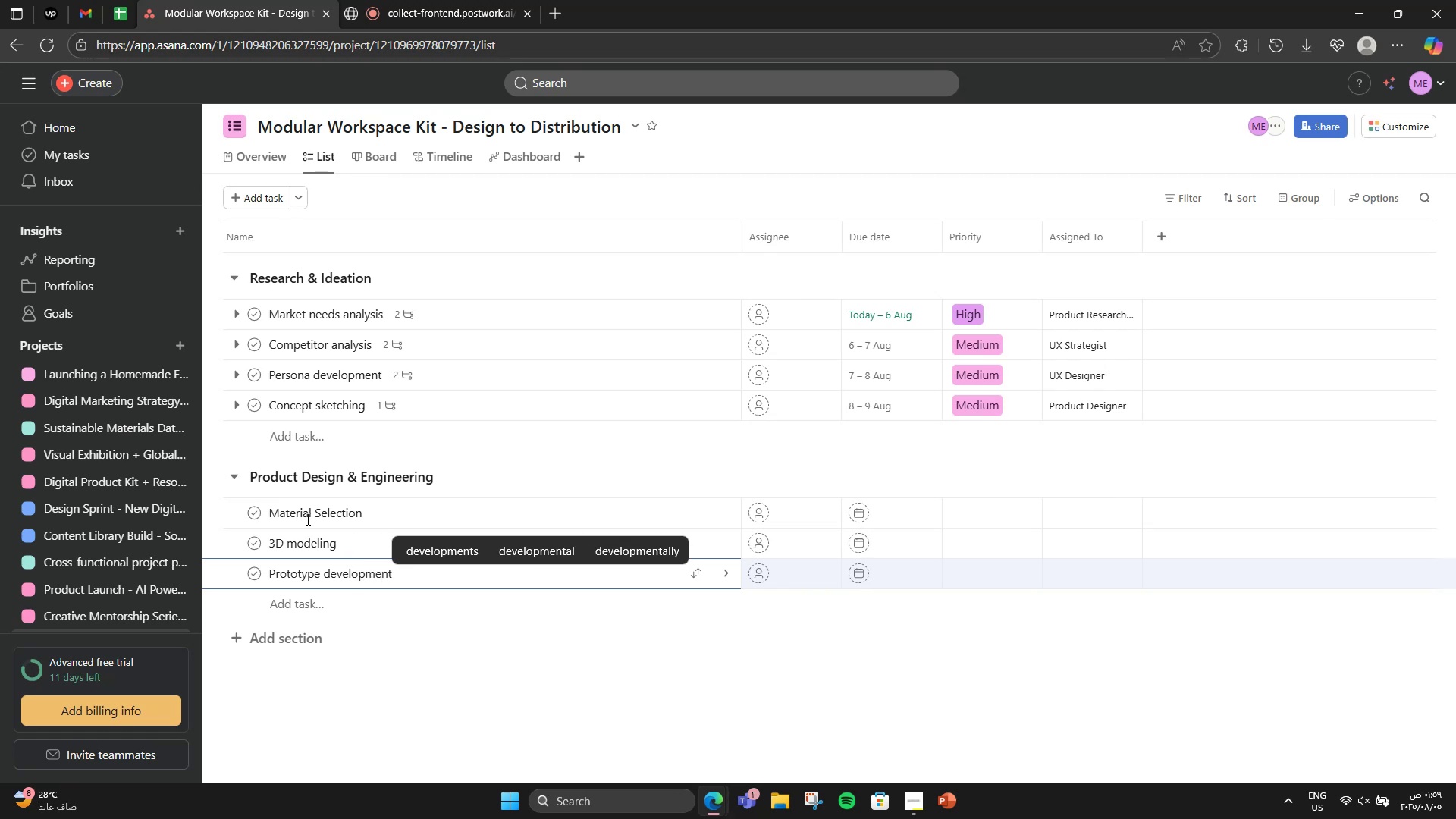 
key(Enter)
 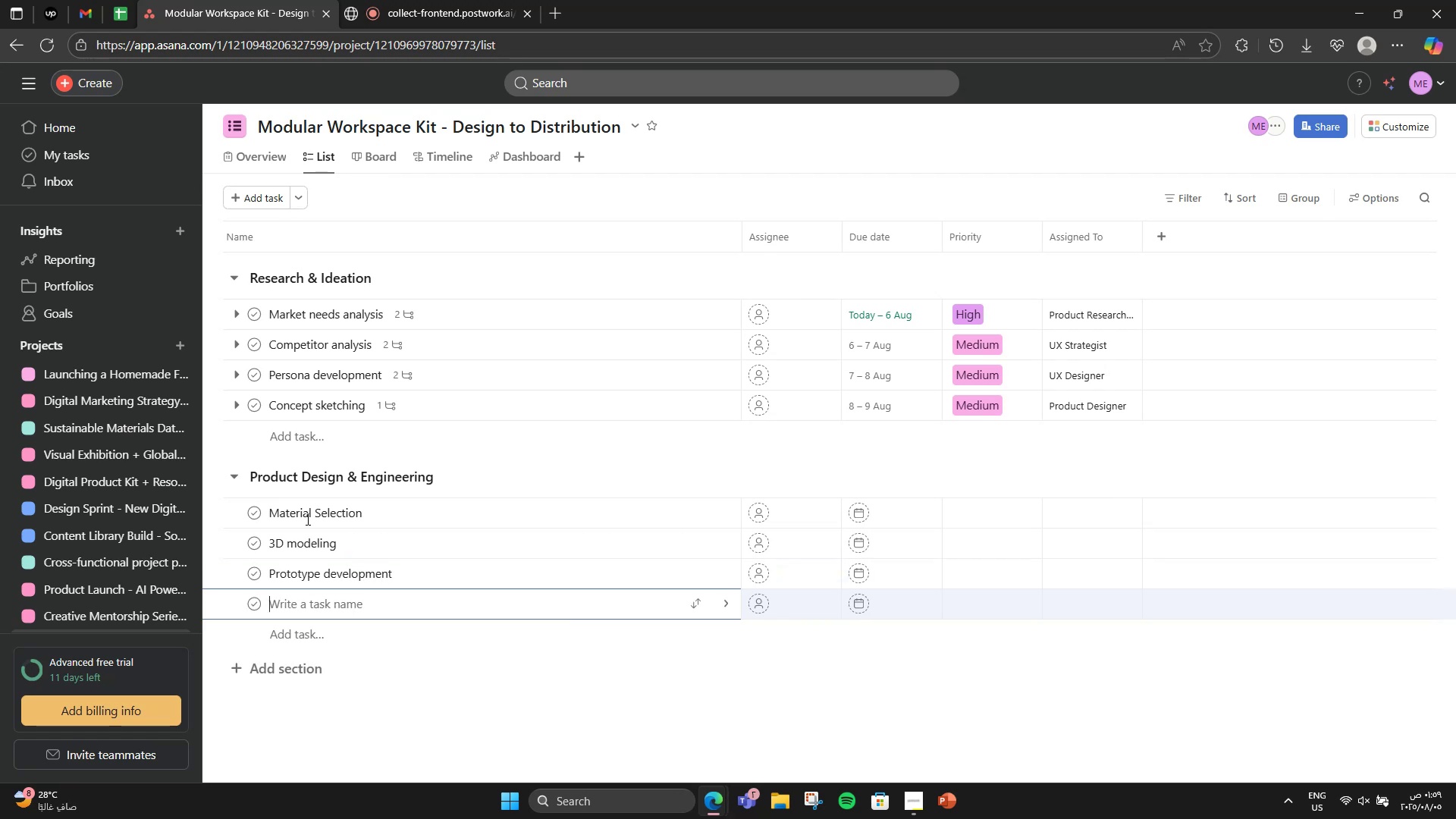 
left_click([338, 573])
 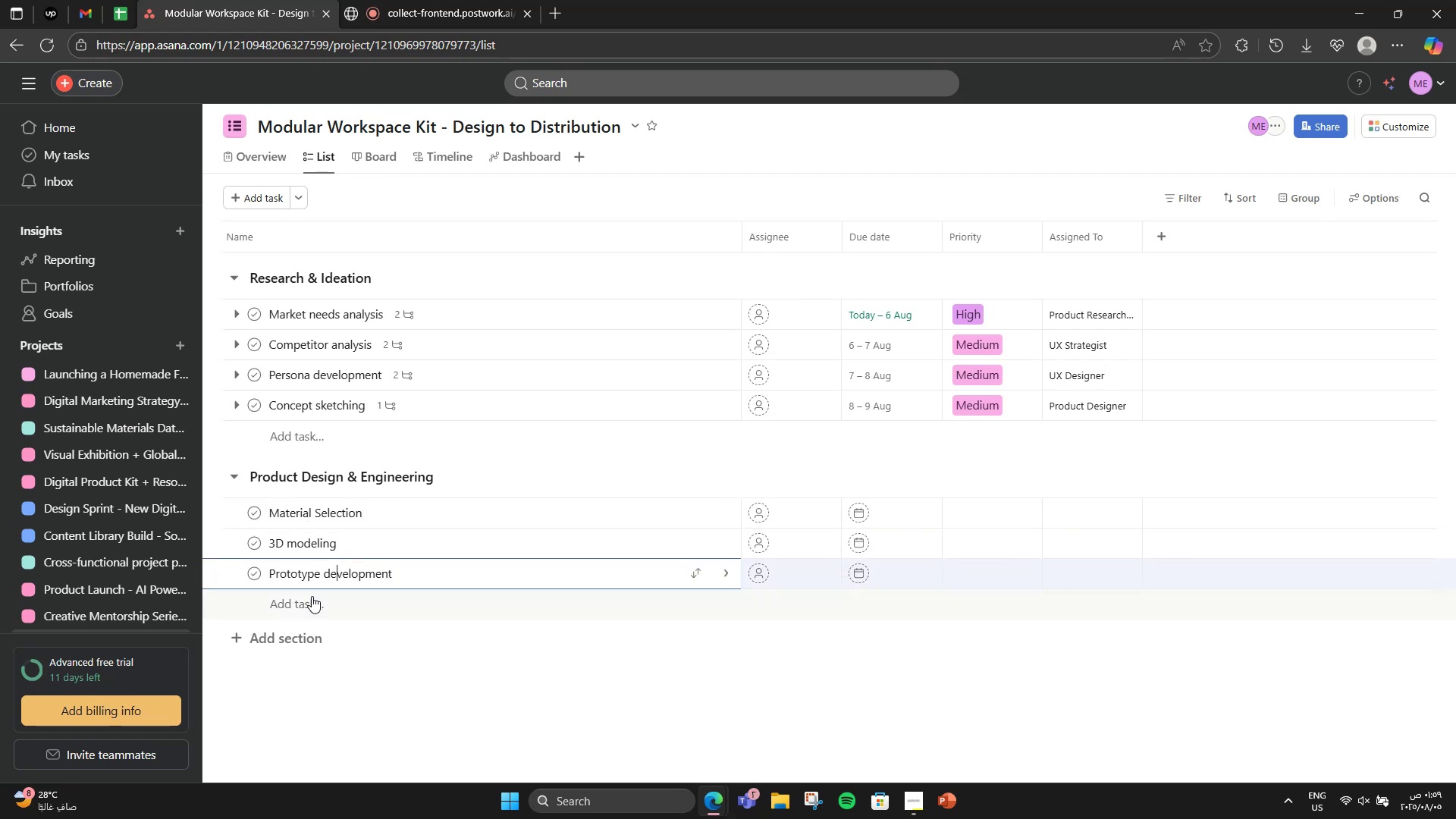 
left_click([312, 606])
 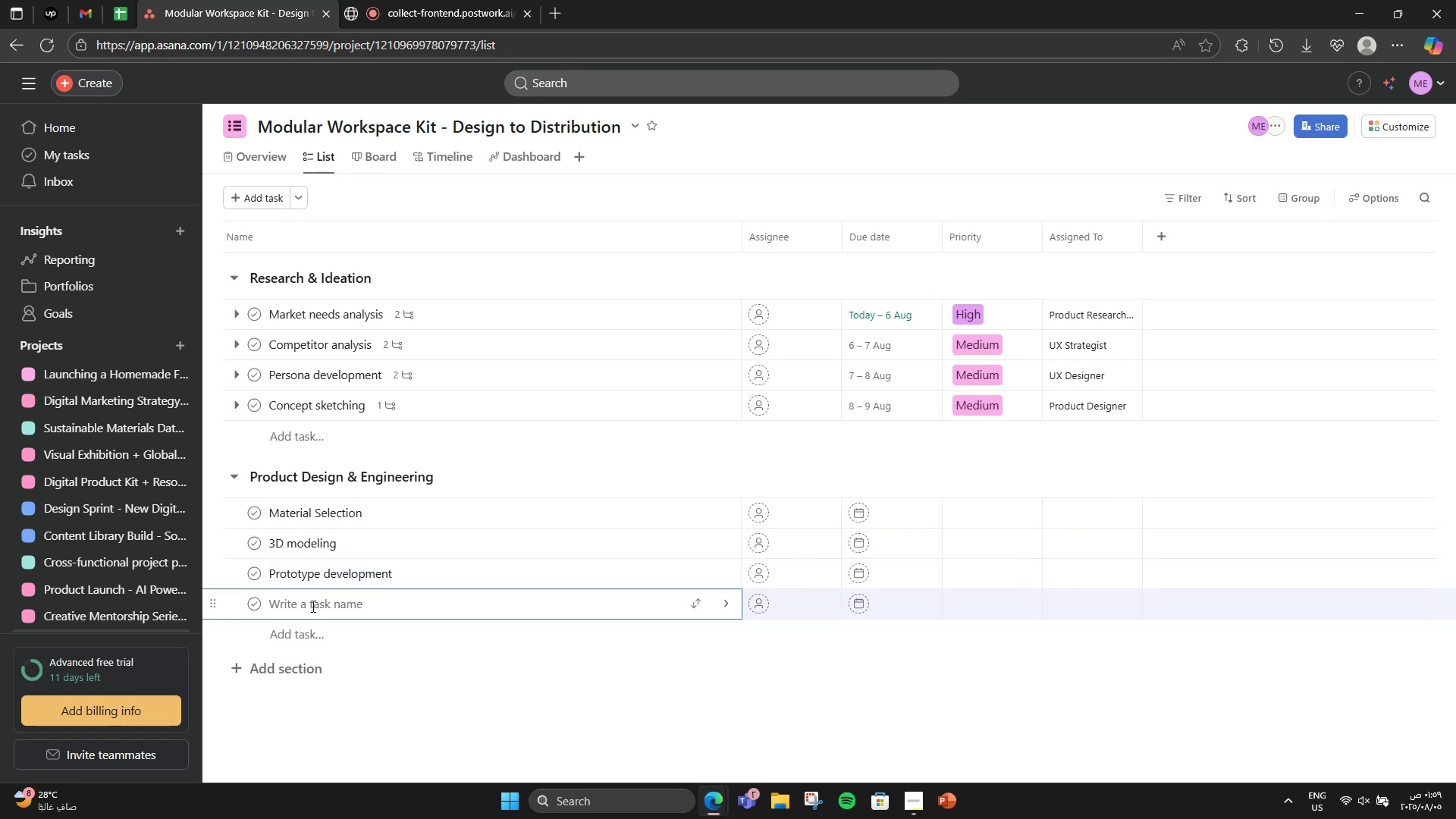 
type(Usability testing)
 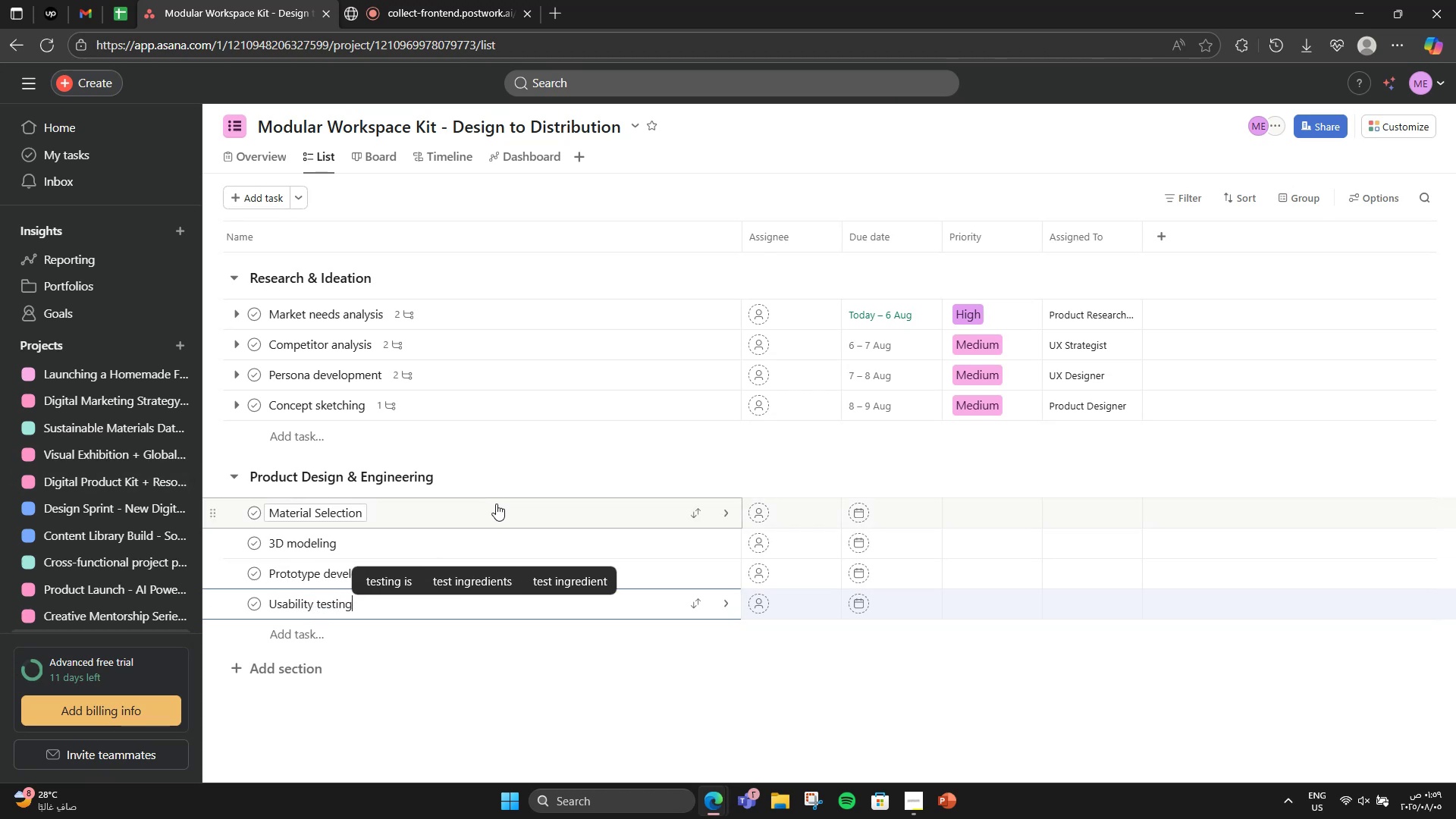 
left_click([531, 463])
 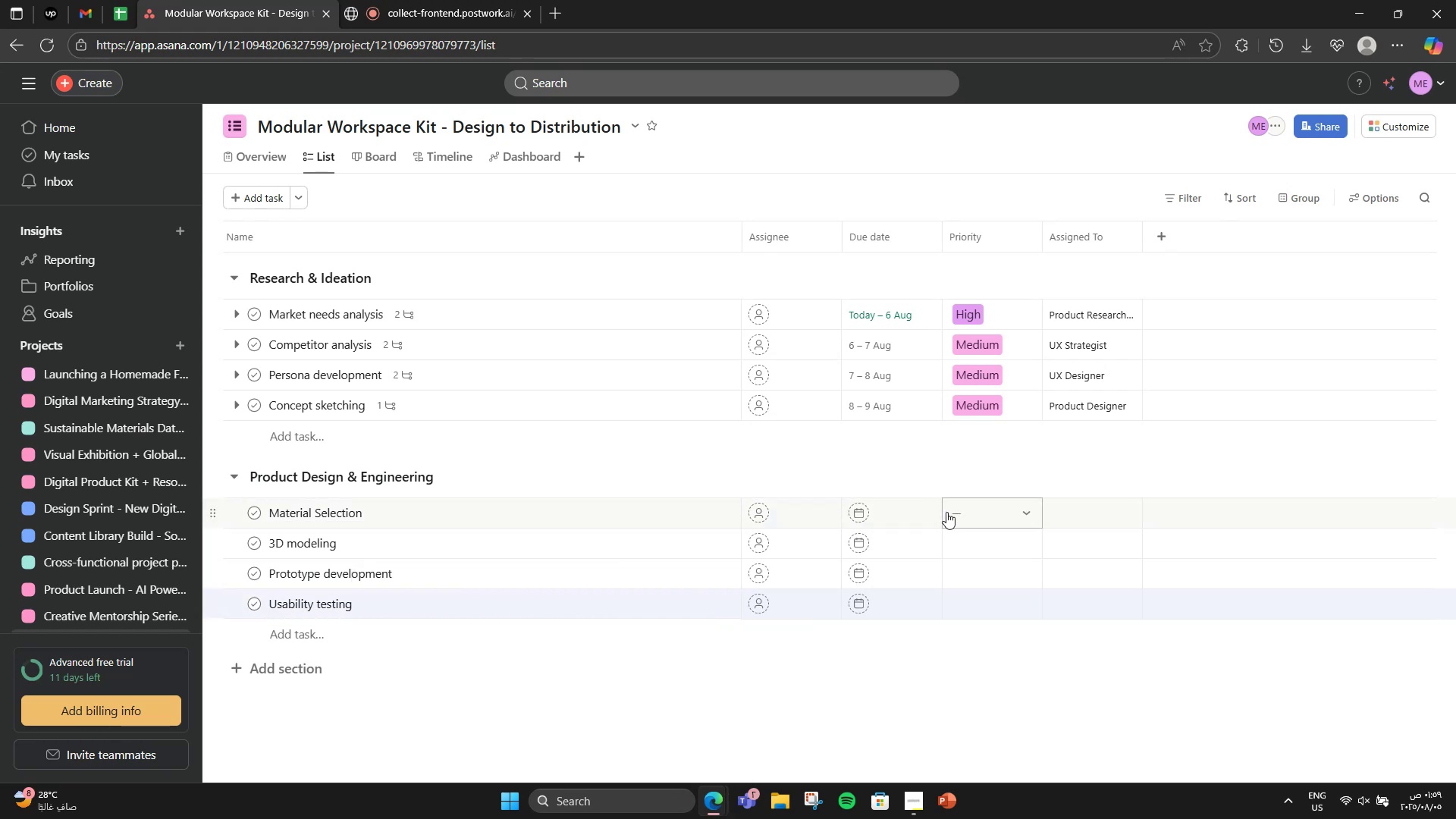 
mouse_move([886, 526])
 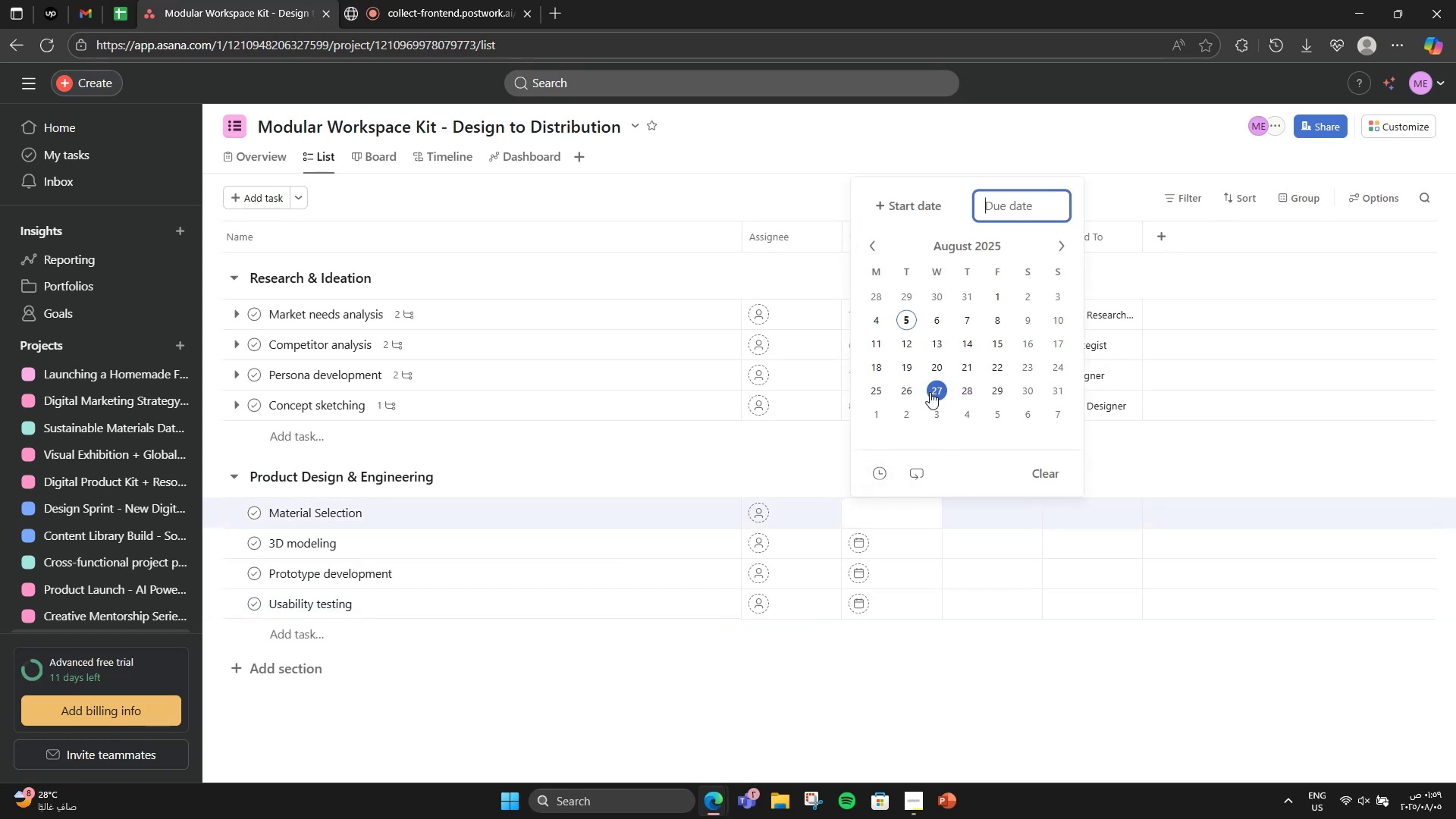 
left_click([912, 215])
 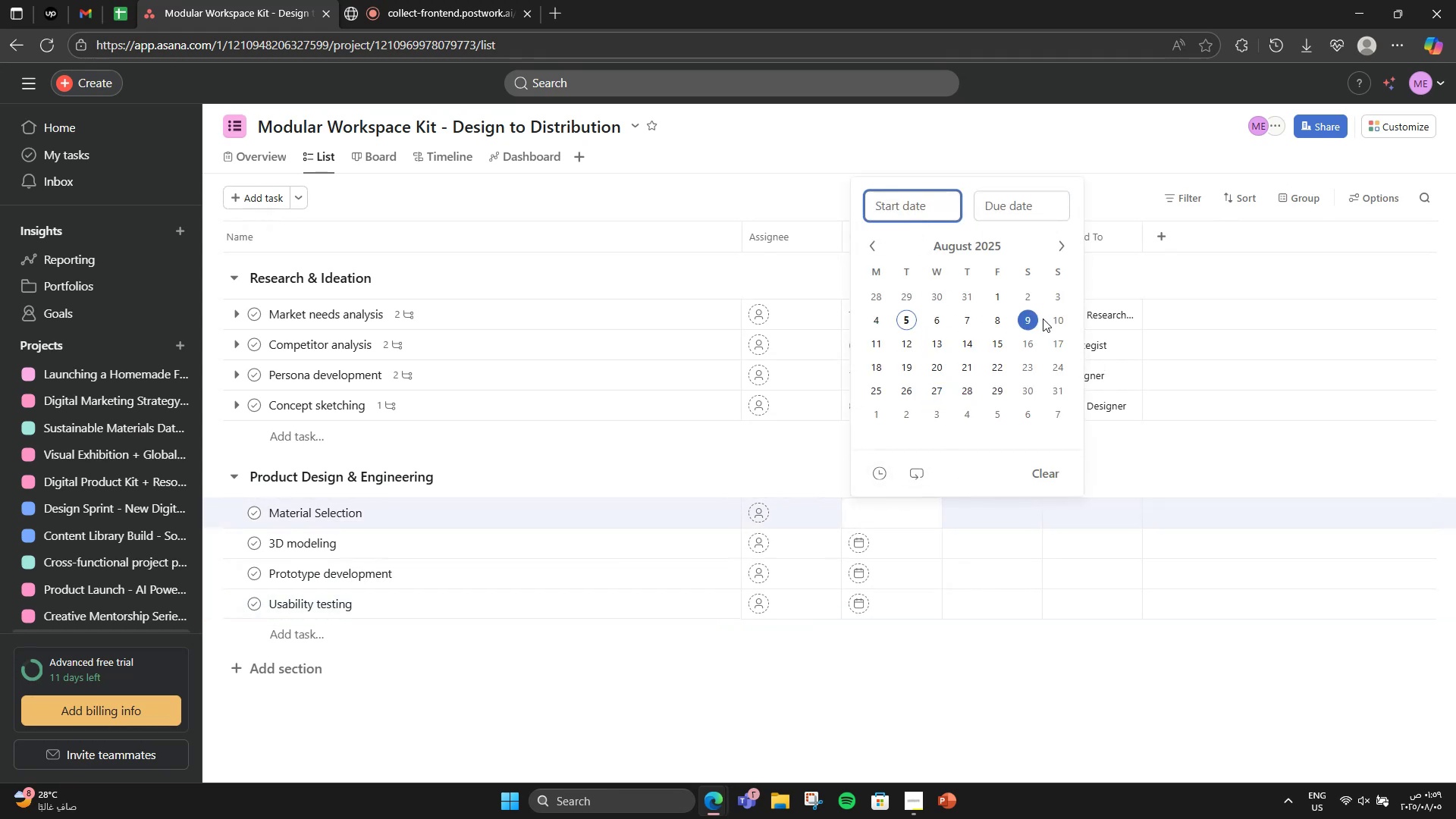 
left_click([1056, 326])
 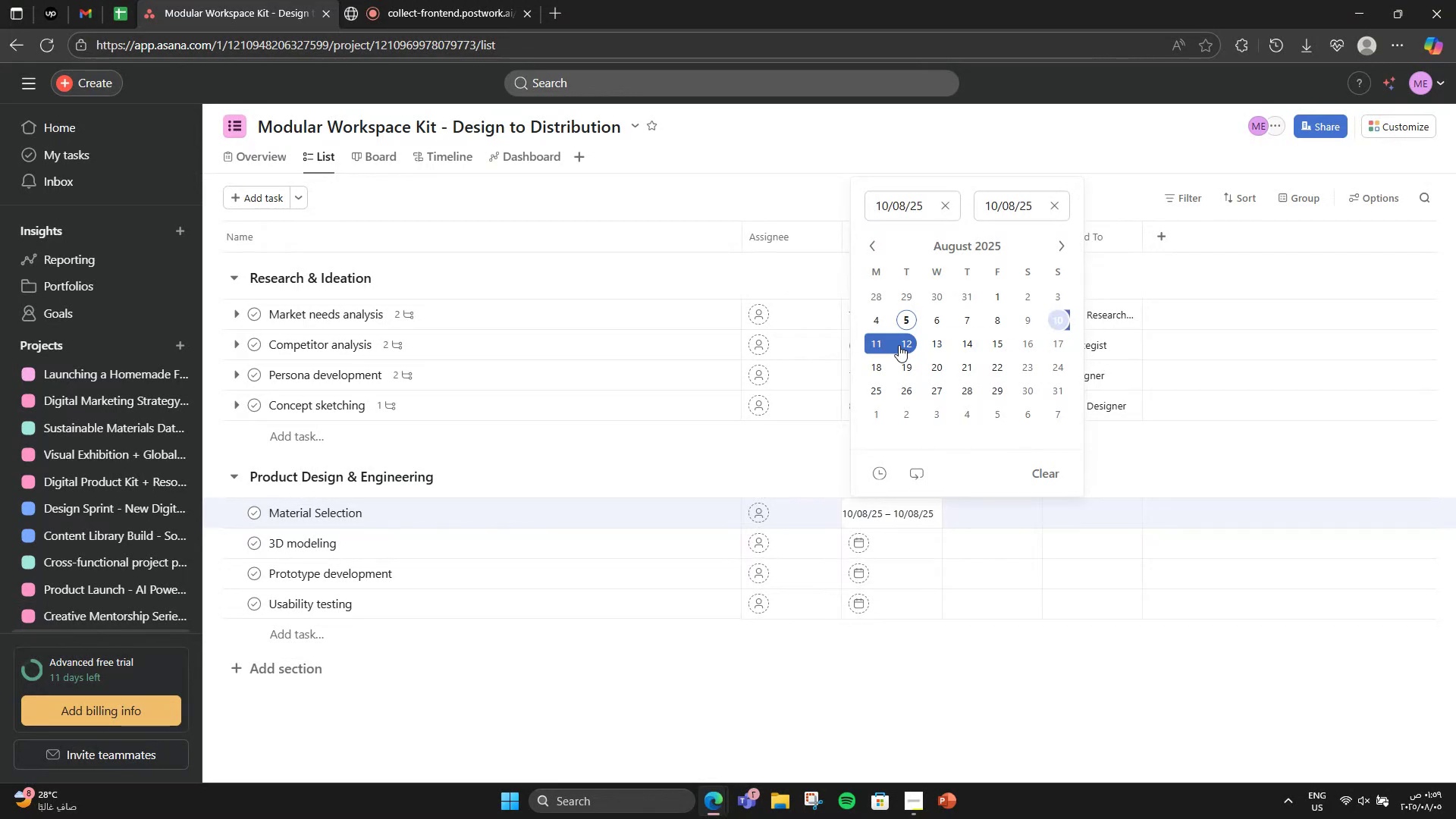 
left_click([899, 345])
 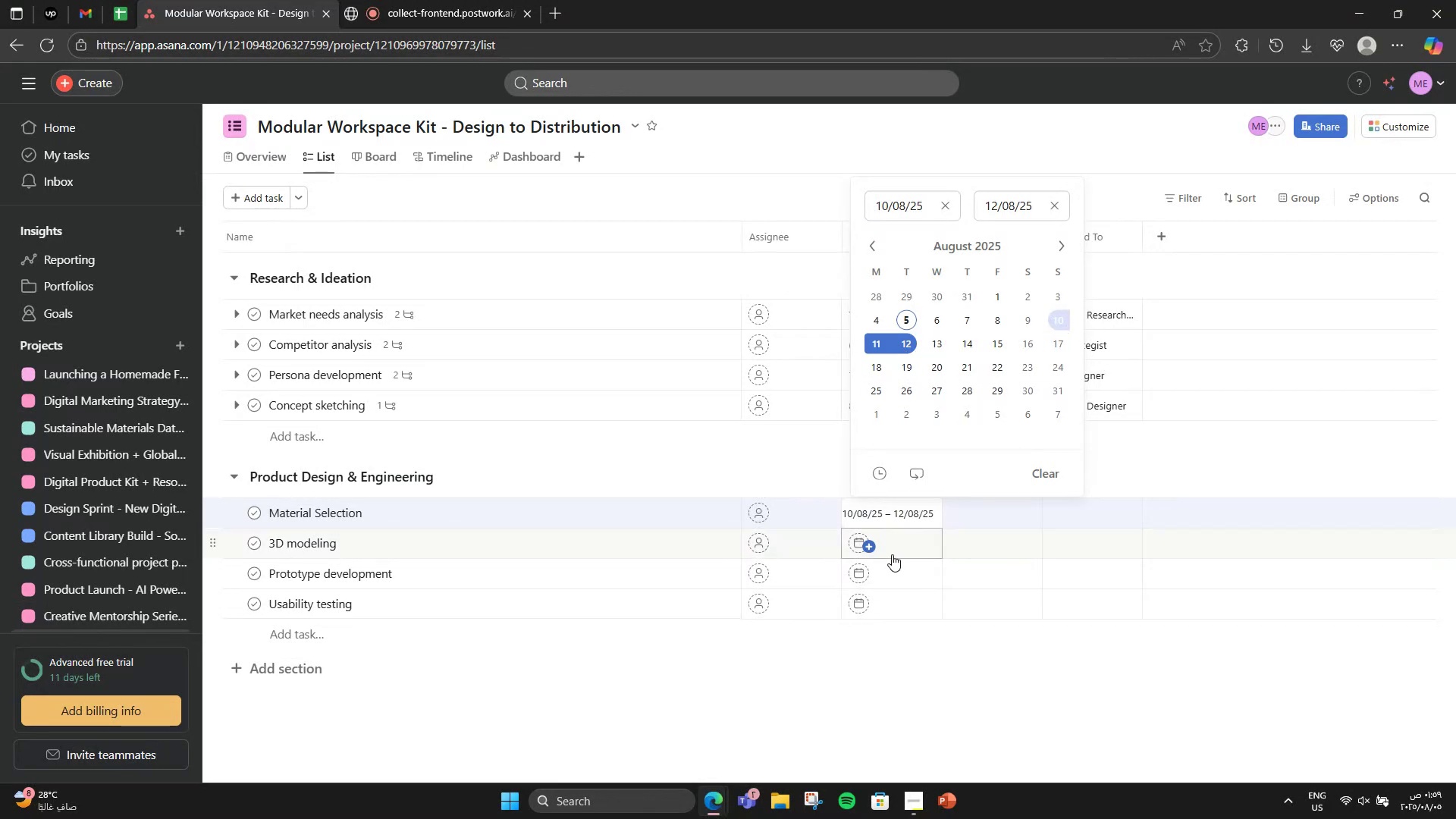 
left_click([897, 544])
 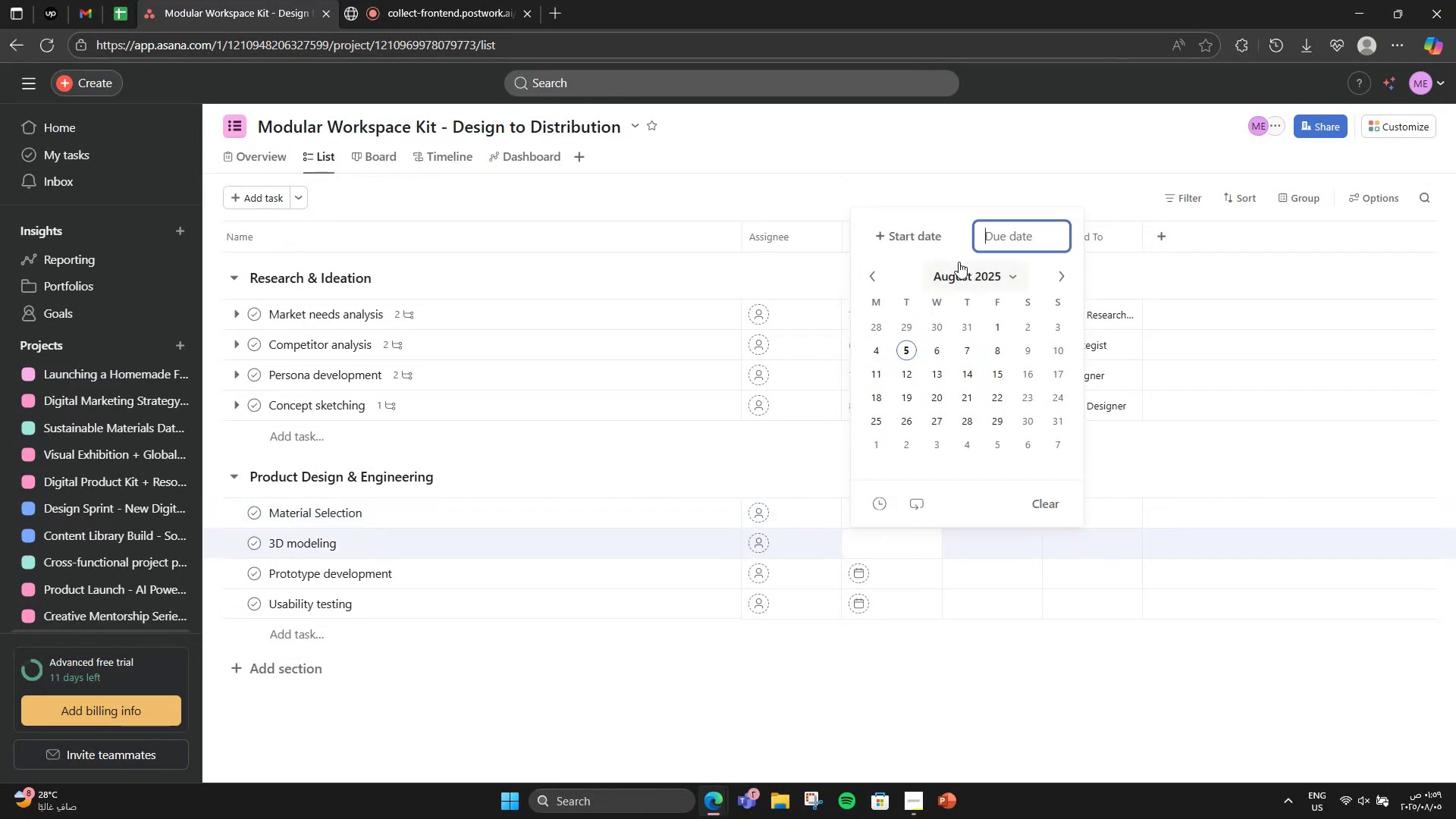 
left_click([921, 238])
 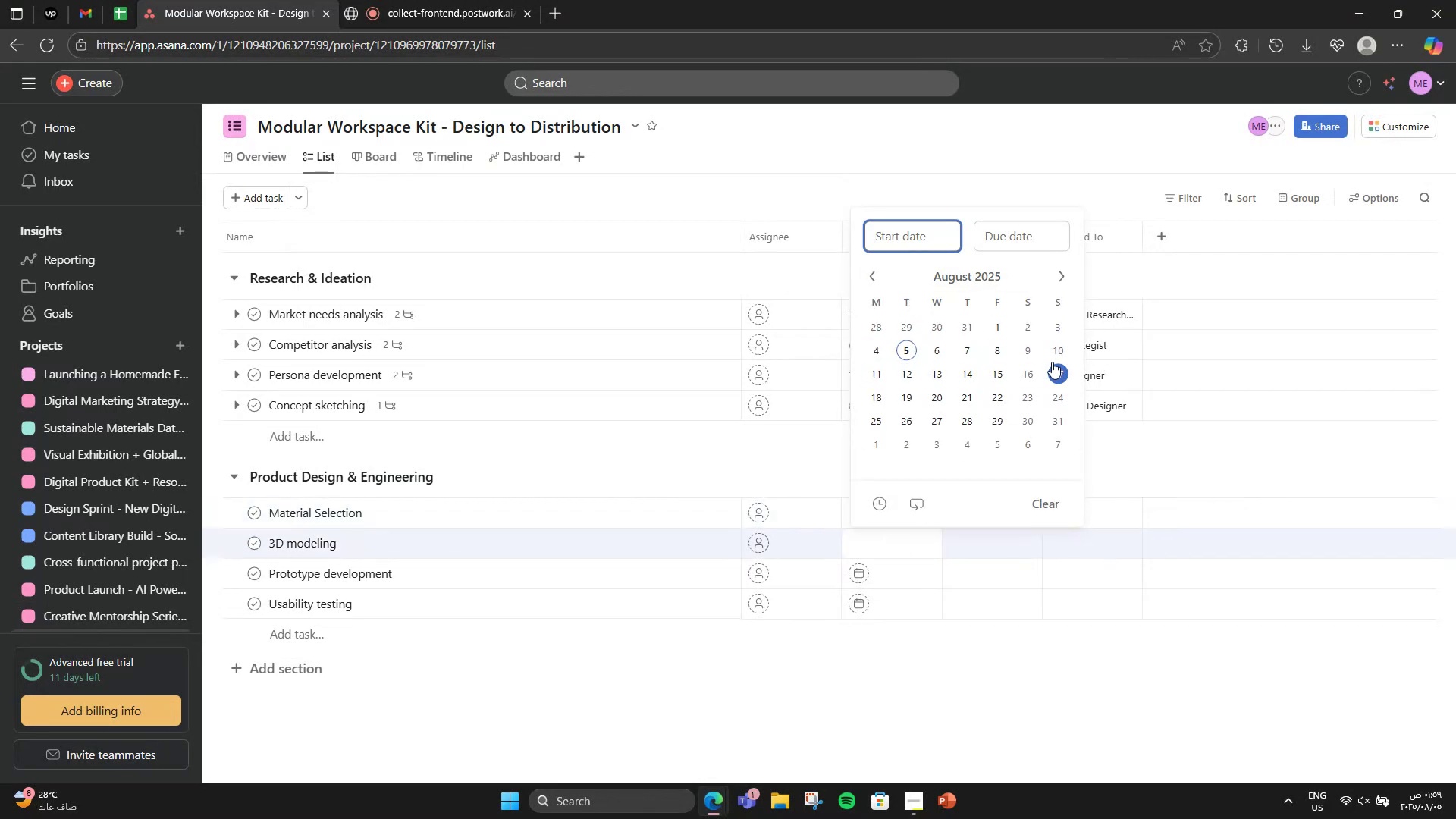 
left_click([1051, 355])
 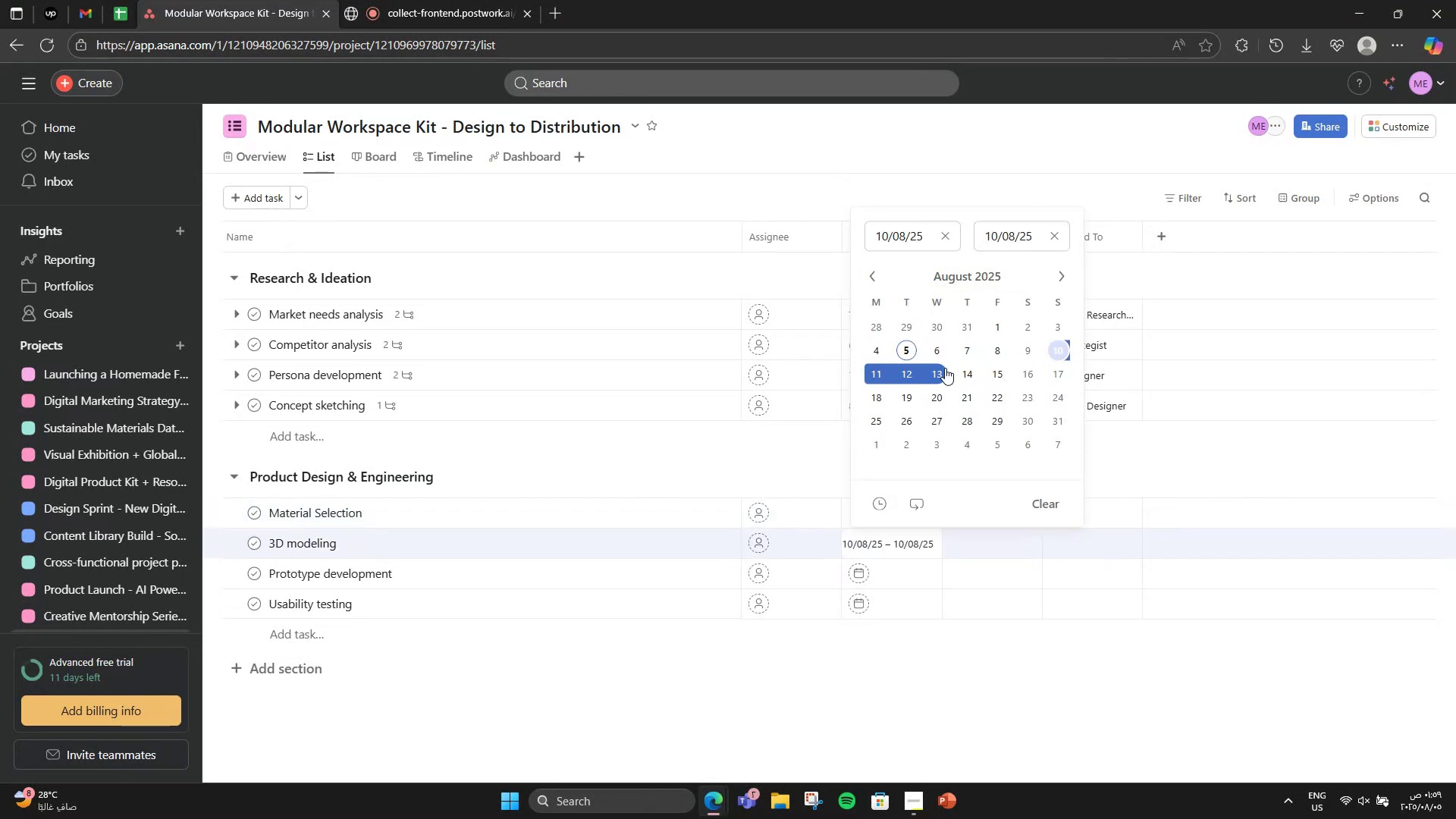 
left_click([940, 372])
 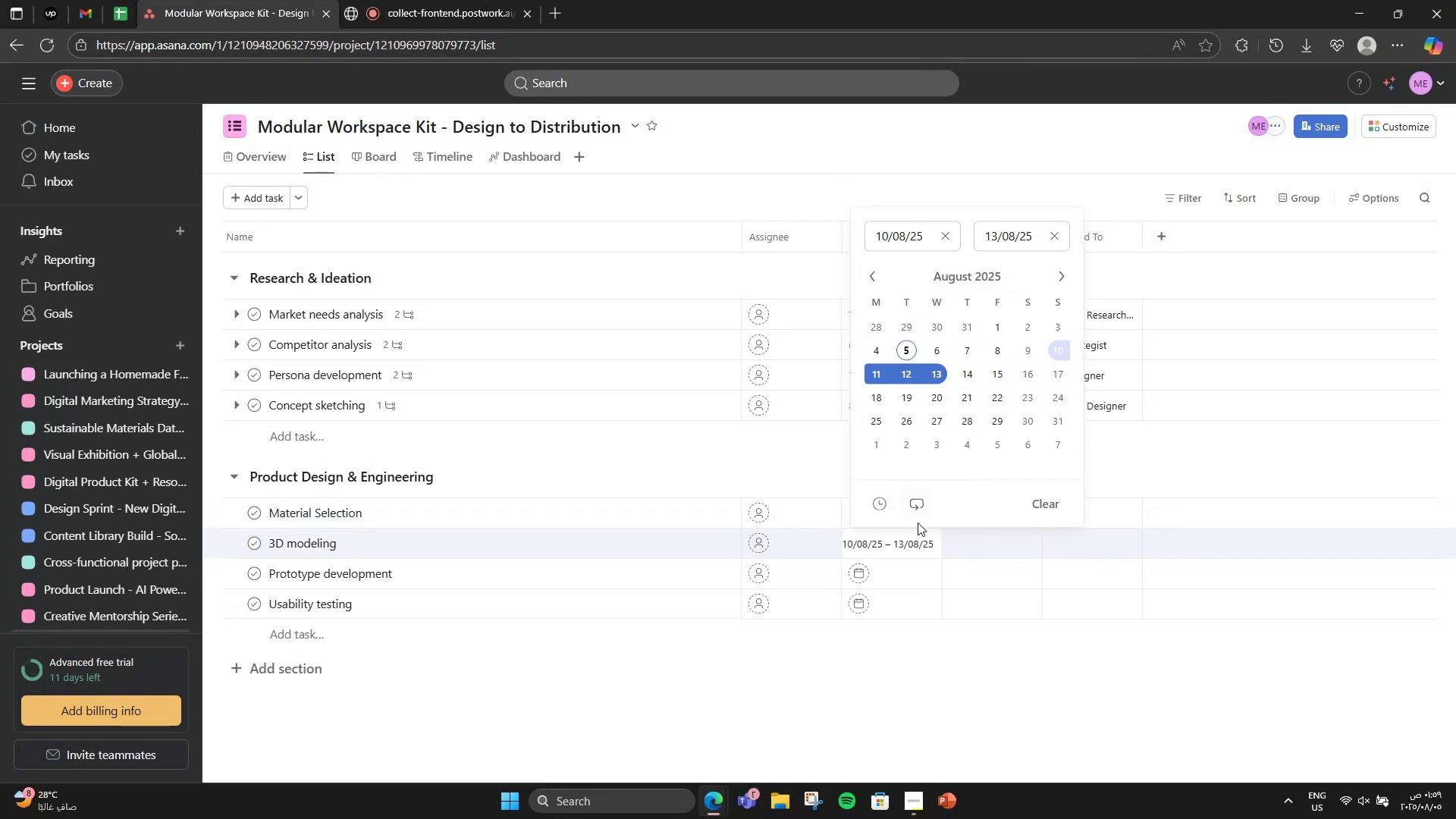 
left_click([891, 582])
 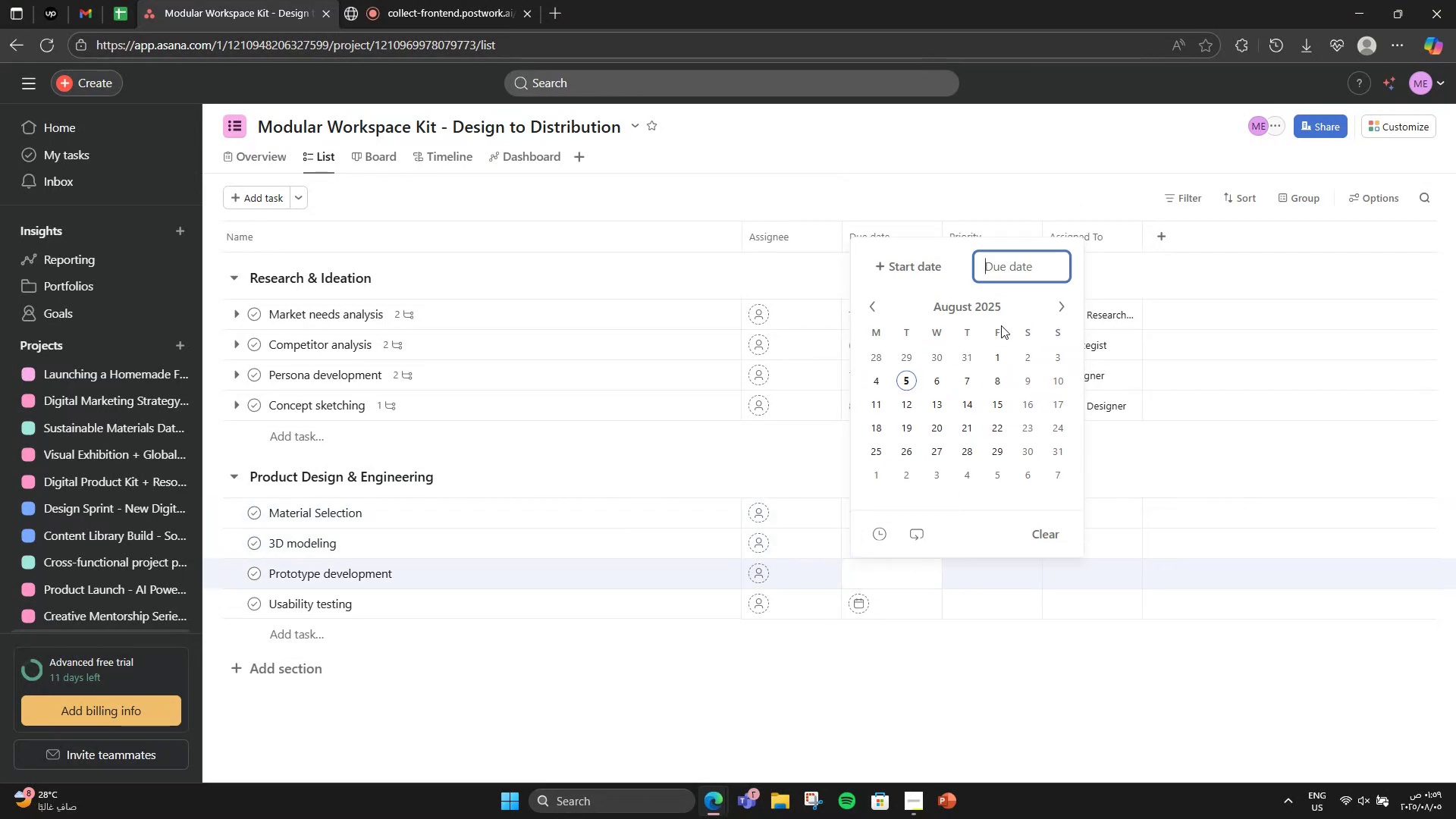 
left_click([902, 268])
 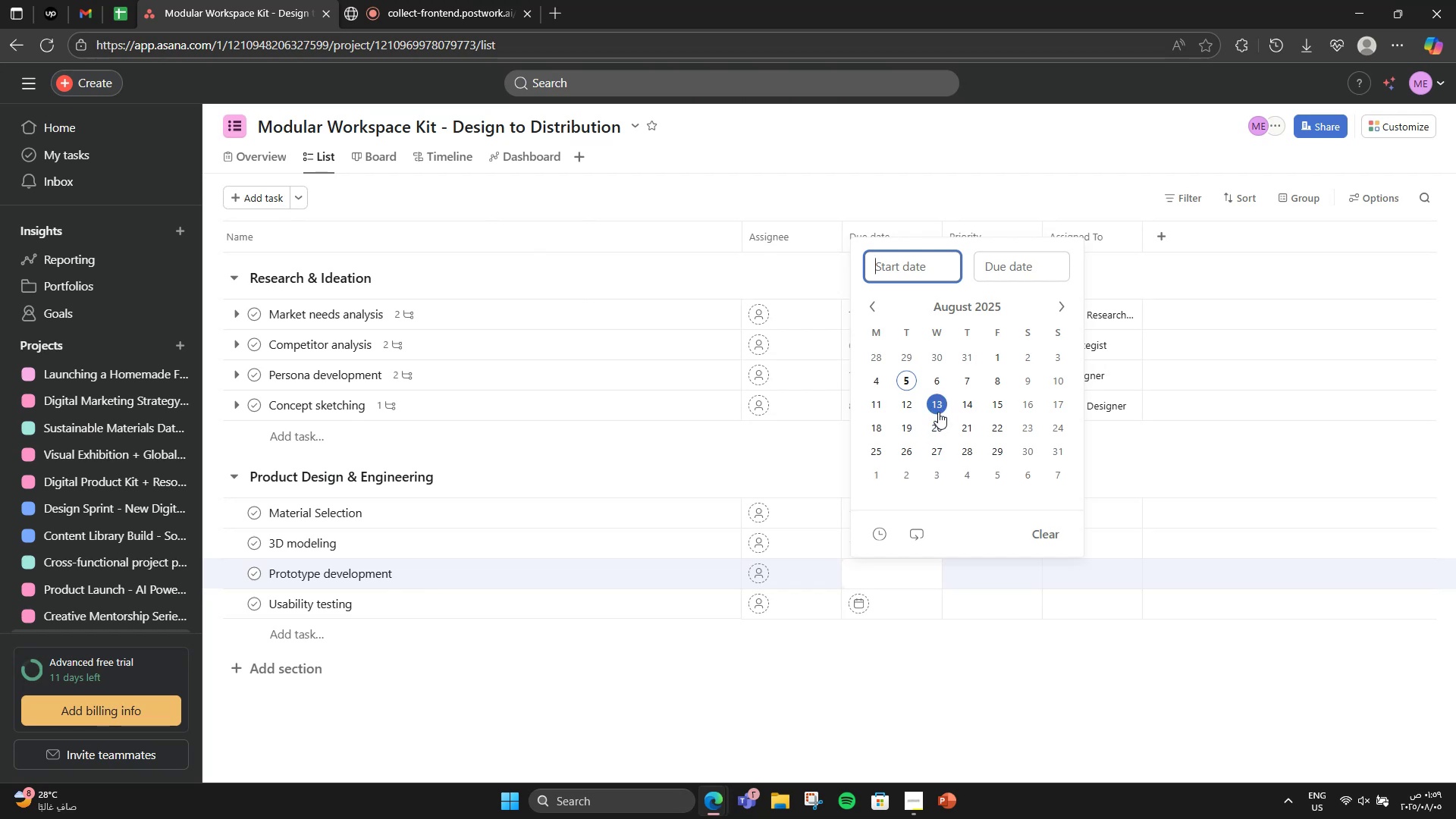 
double_click([989, 404])
 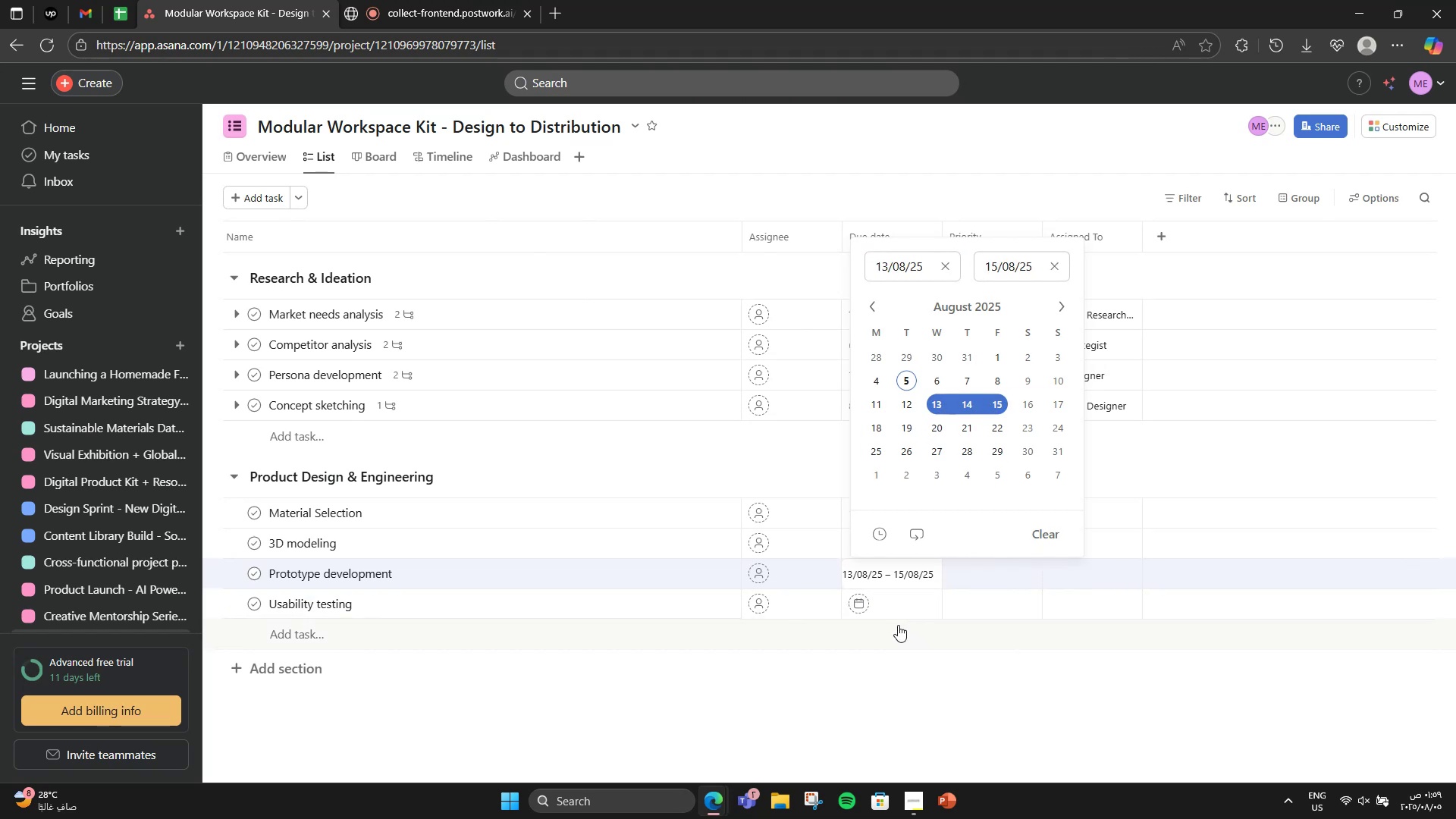 
left_click([905, 603])
 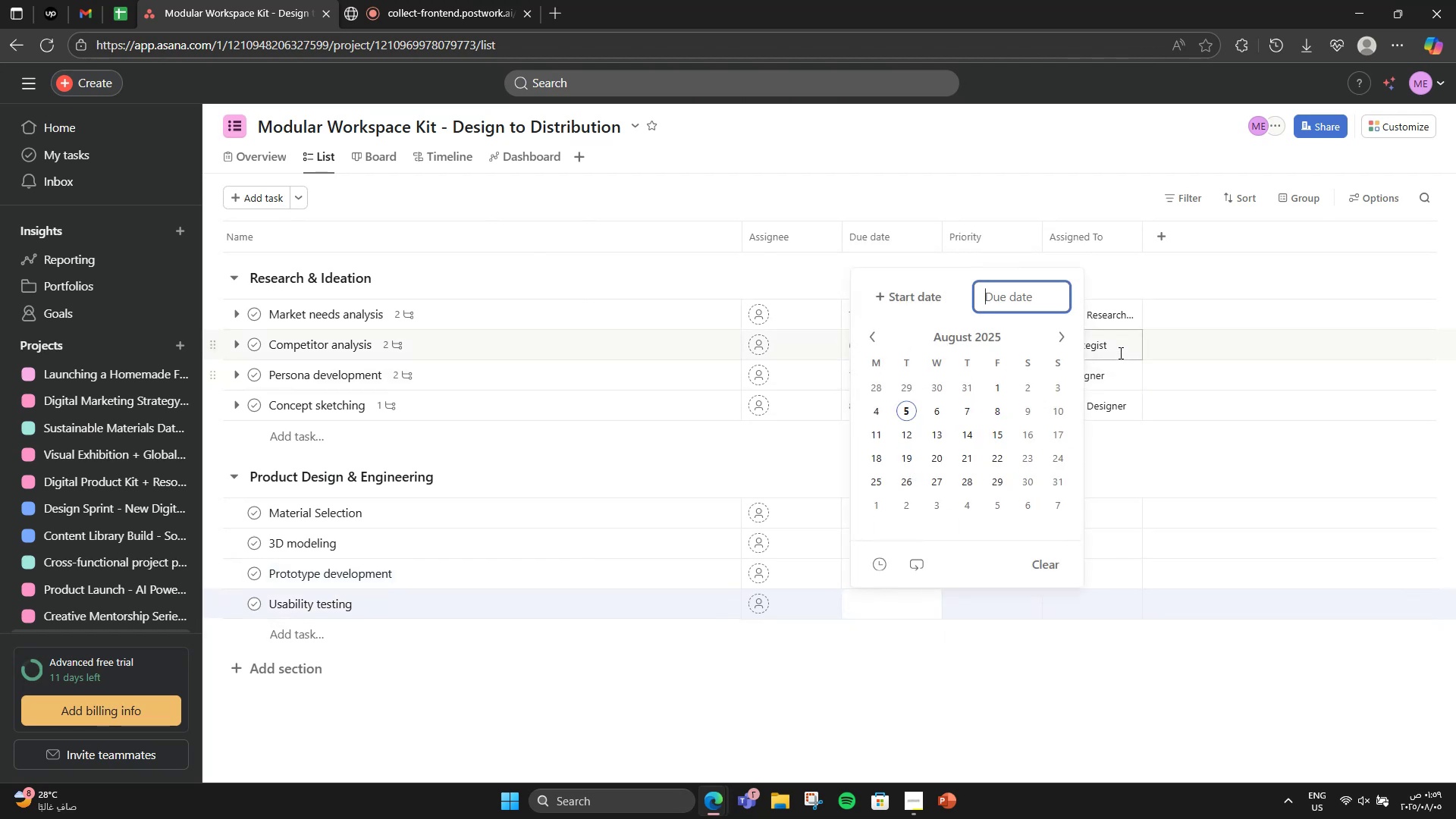 
left_click([893, 306])
 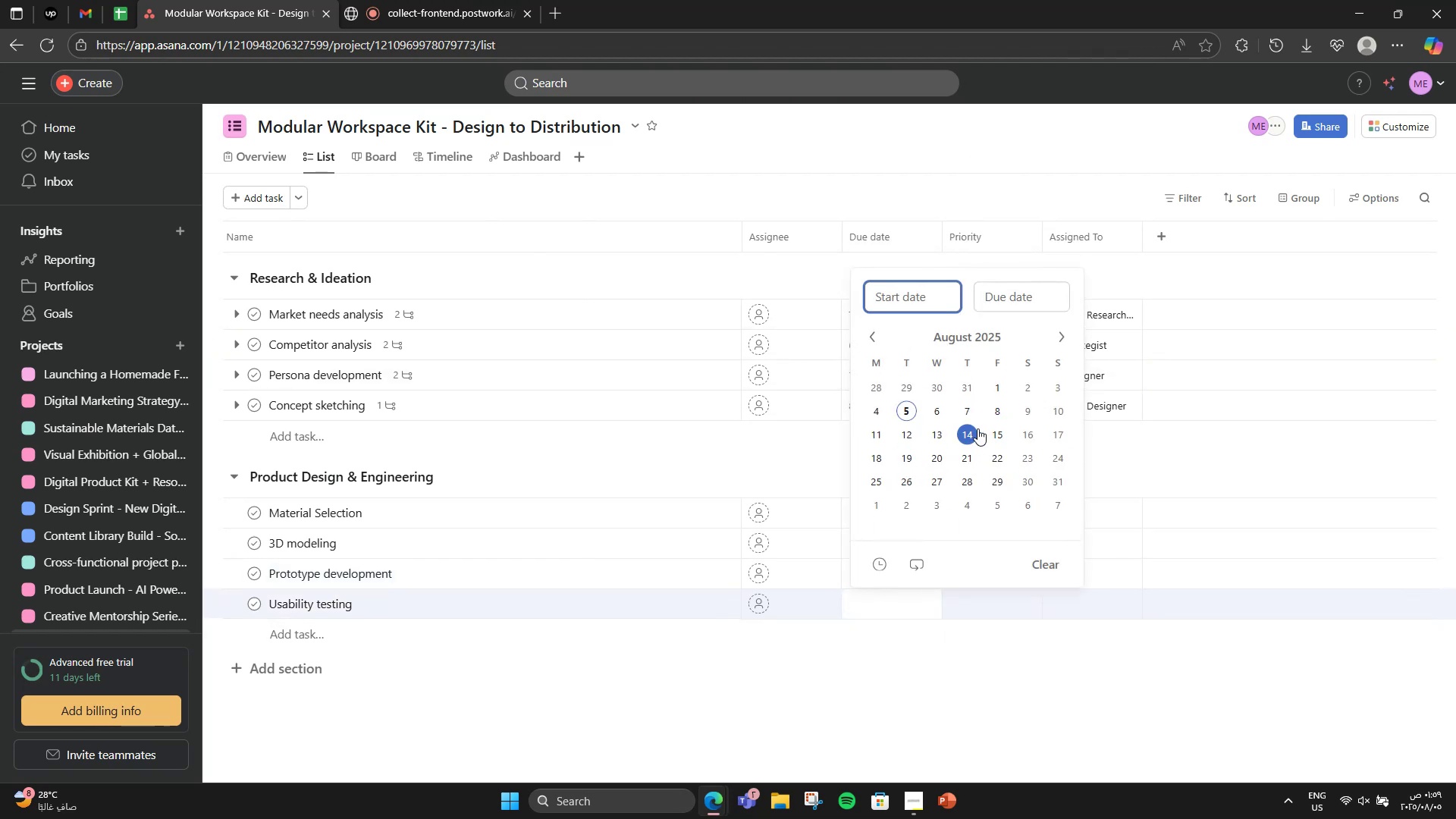 
left_click([995, 428])
 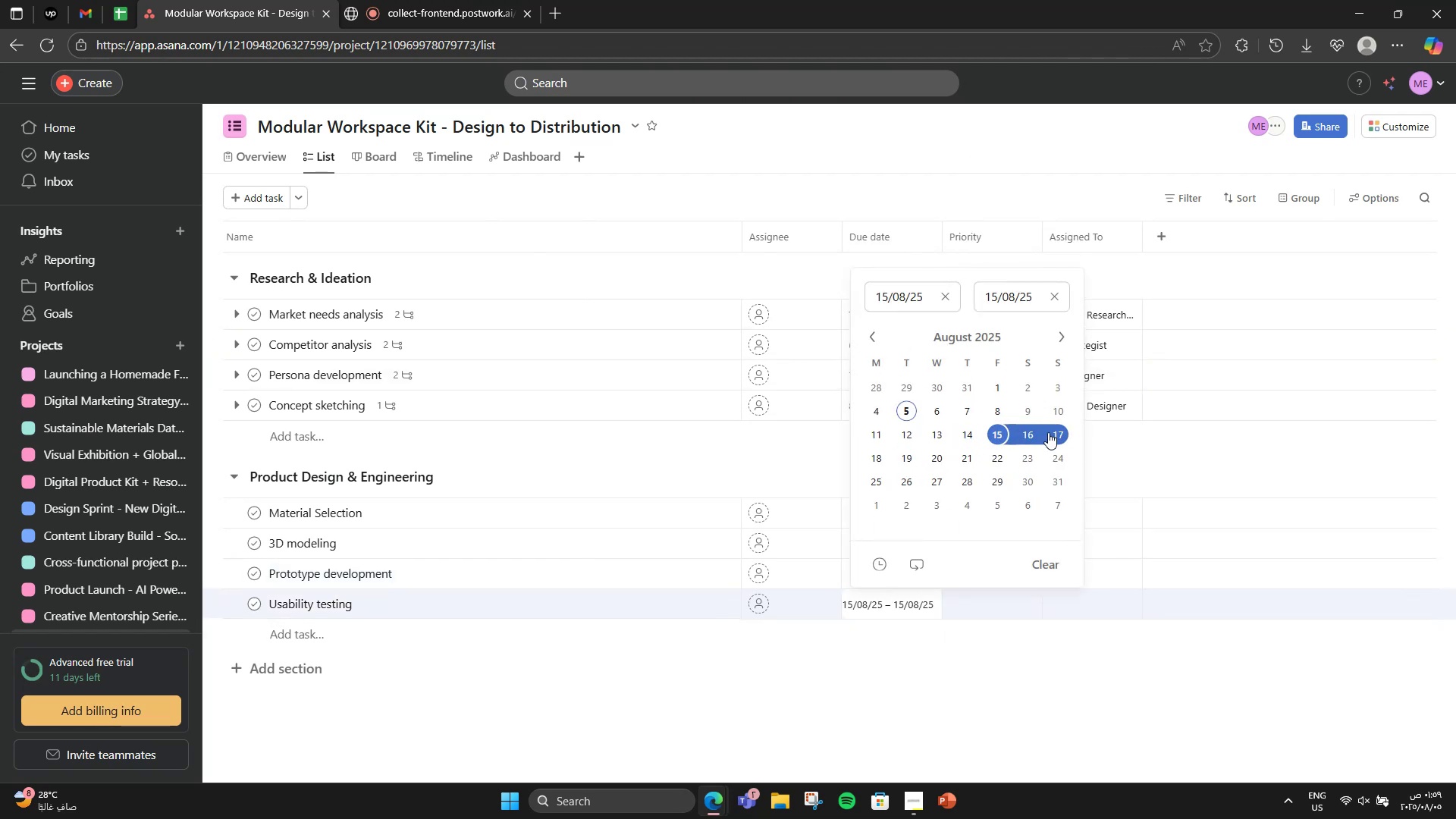 
left_click([1048, 432])
 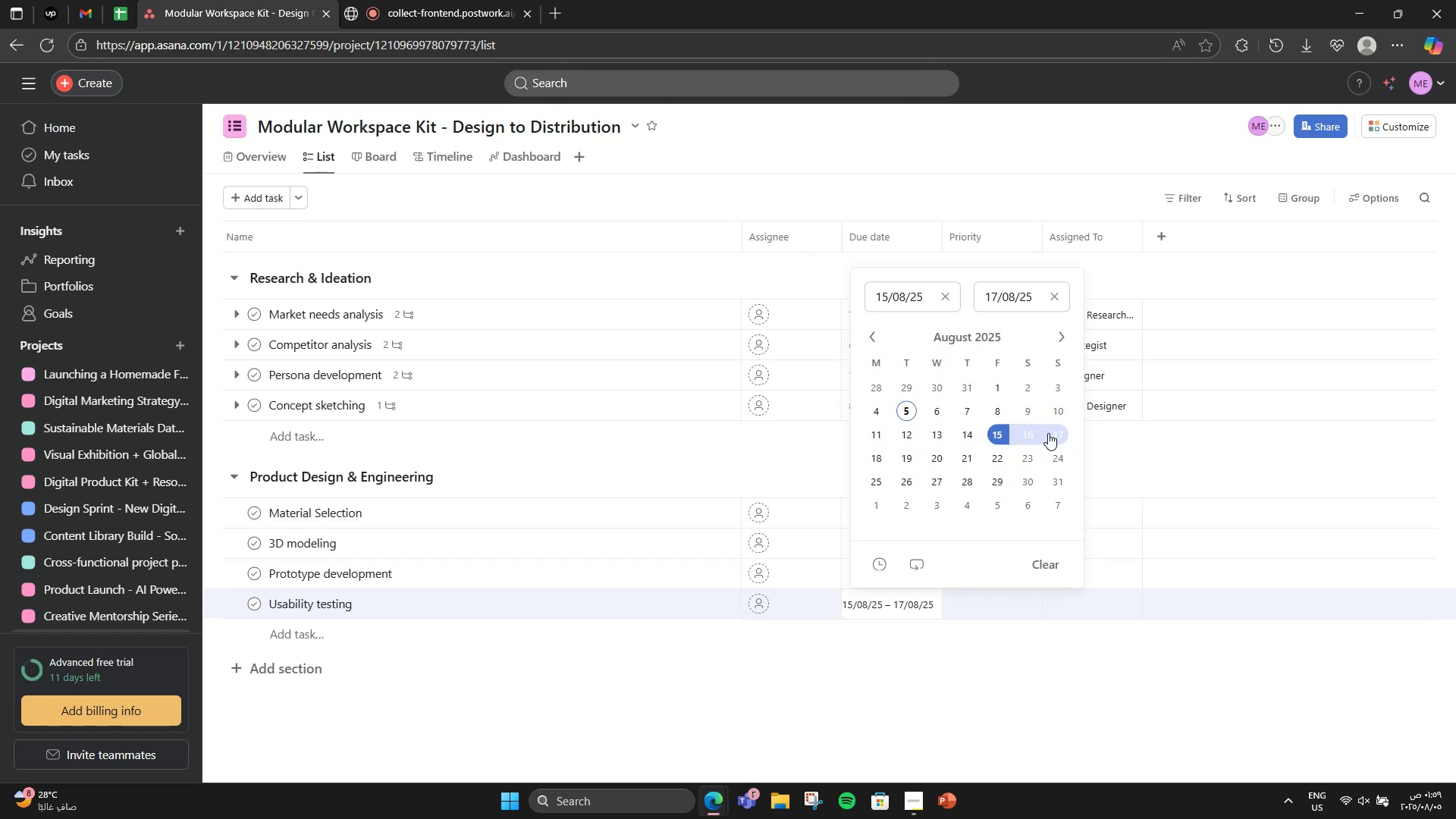 
wait(7.68)
 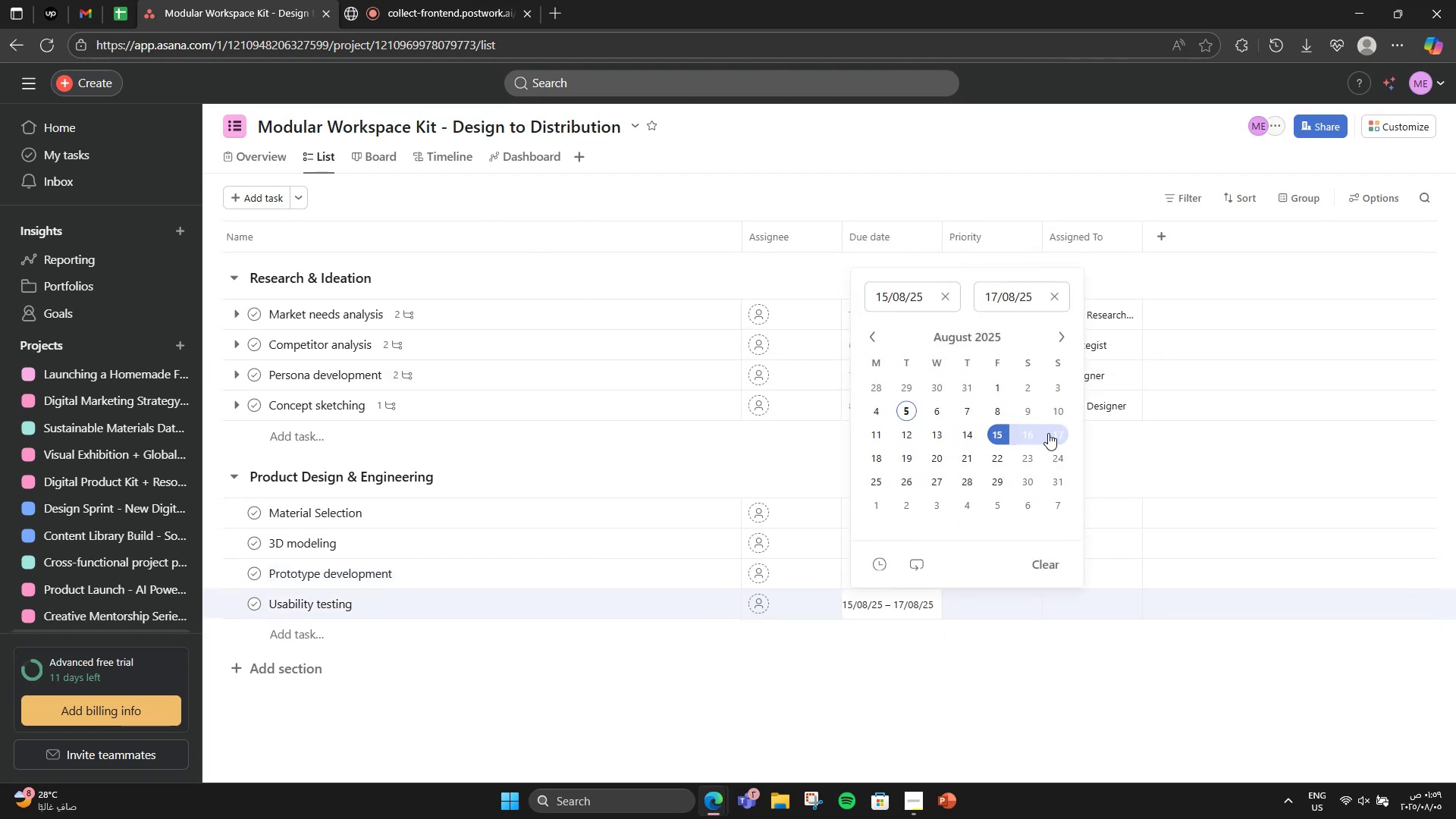 
left_click([1135, 445])
 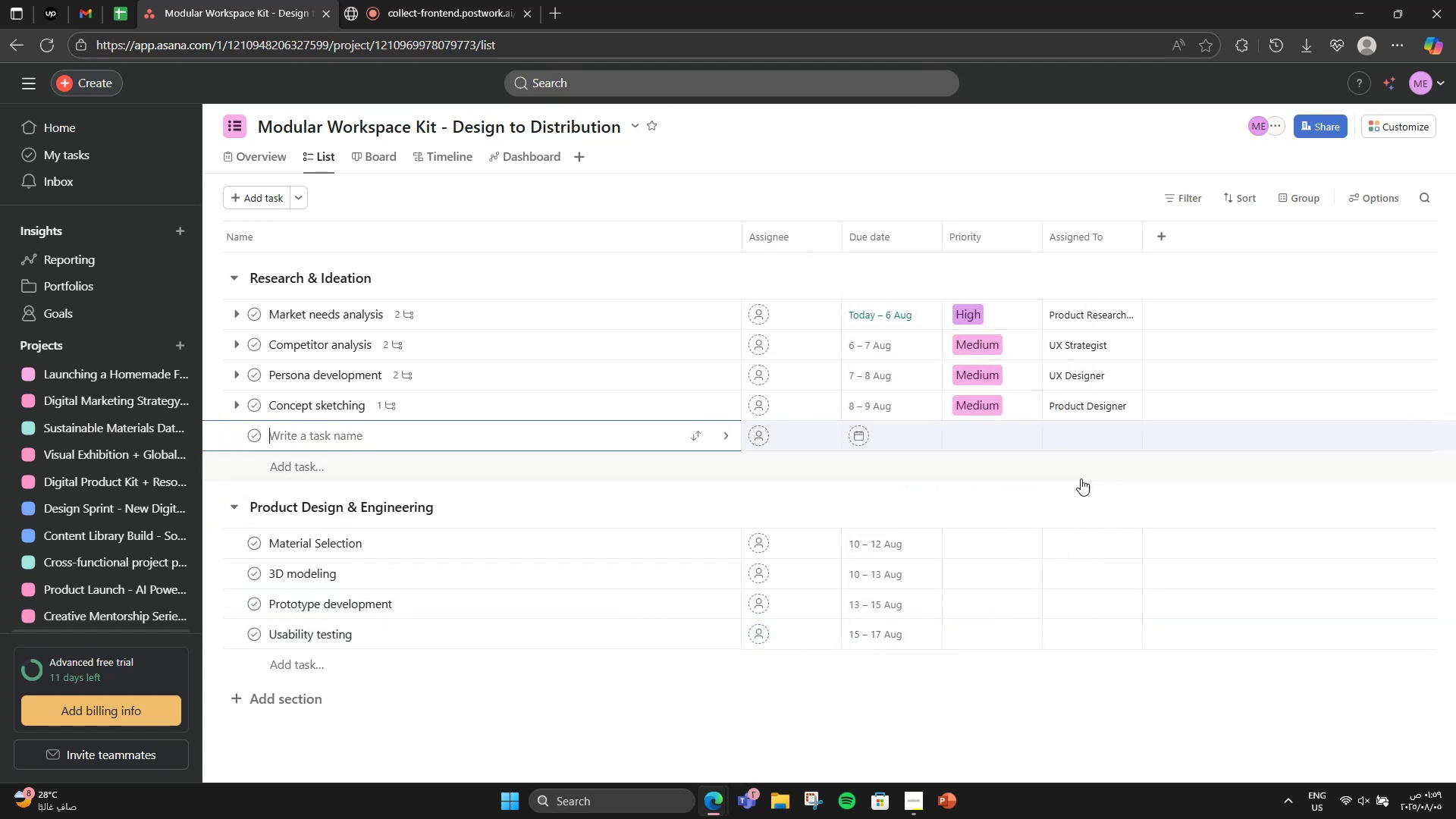 
left_click([1078, 479])
 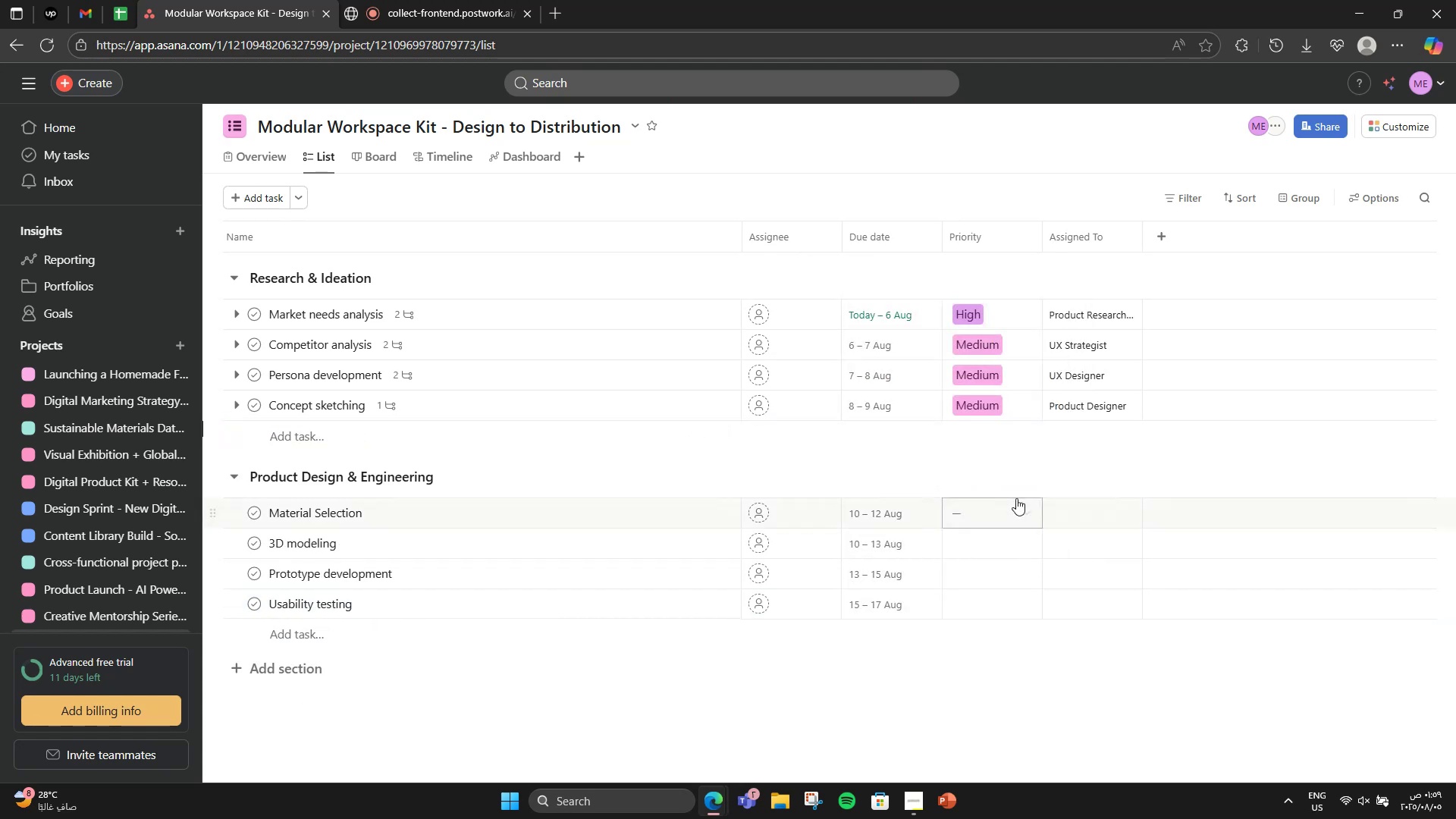 
left_click([1016, 498])
 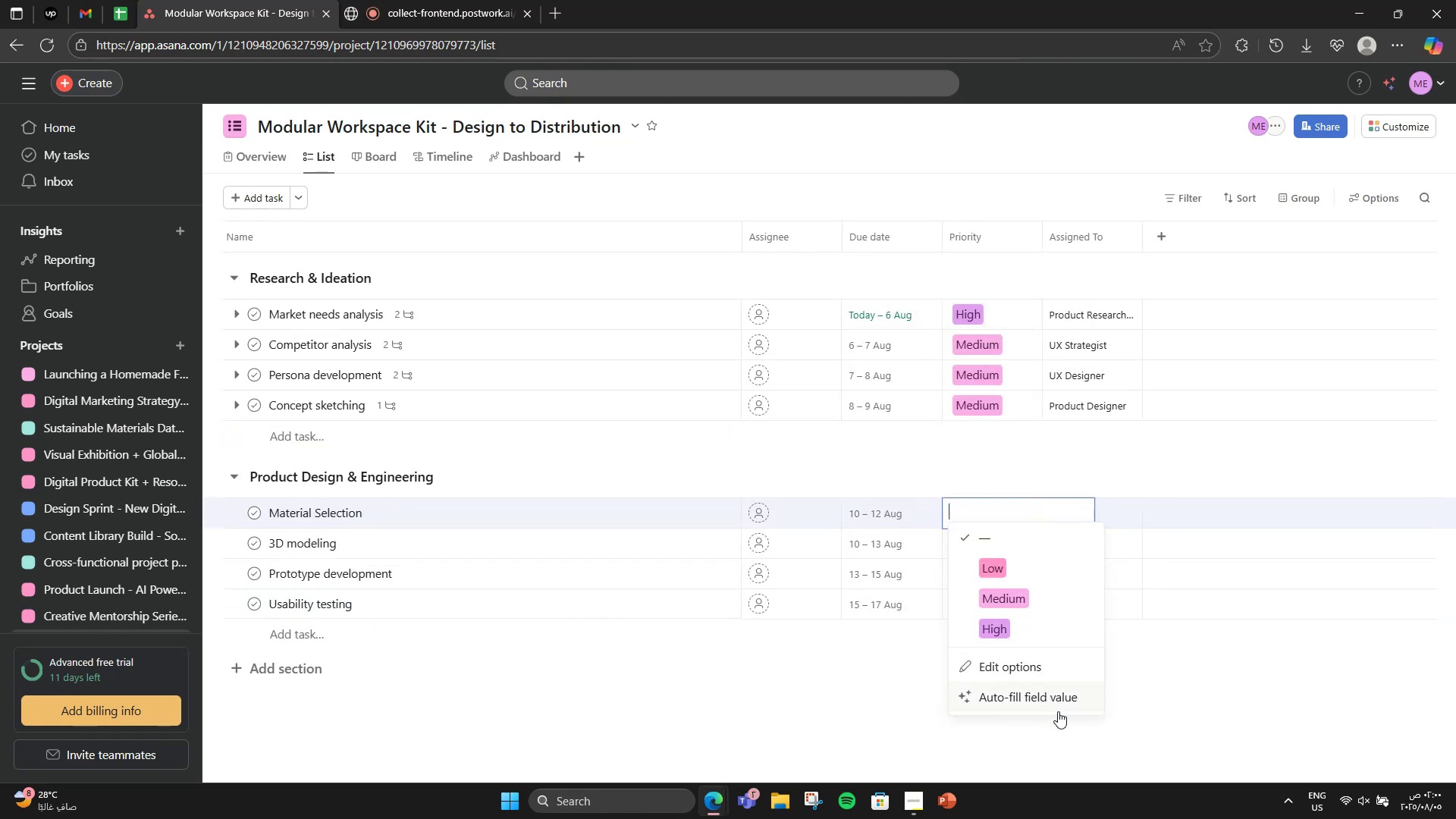 
left_click([1050, 635])
 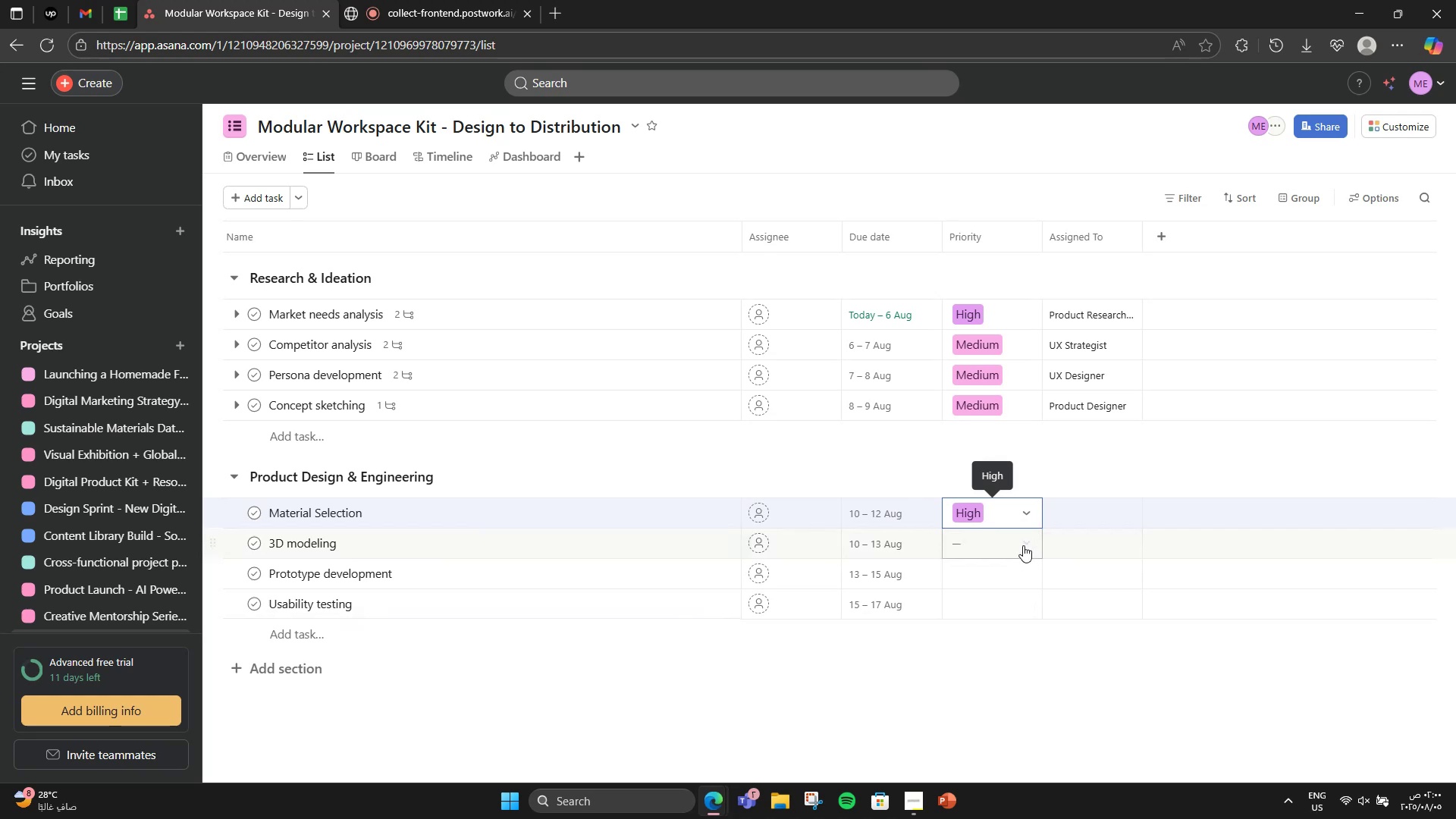 
left_click([1023, 545])
 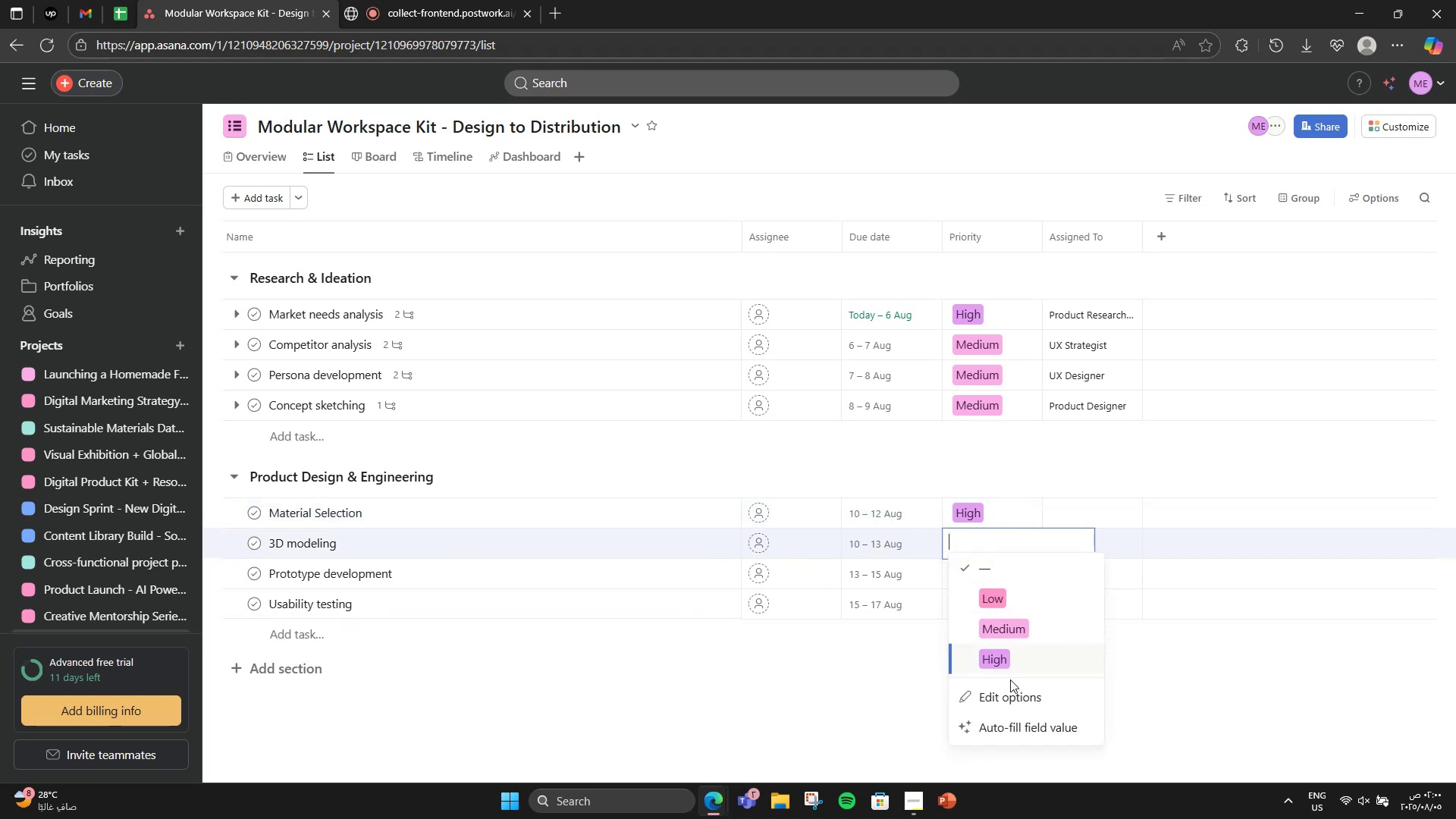 
left_click([1014, 668])
 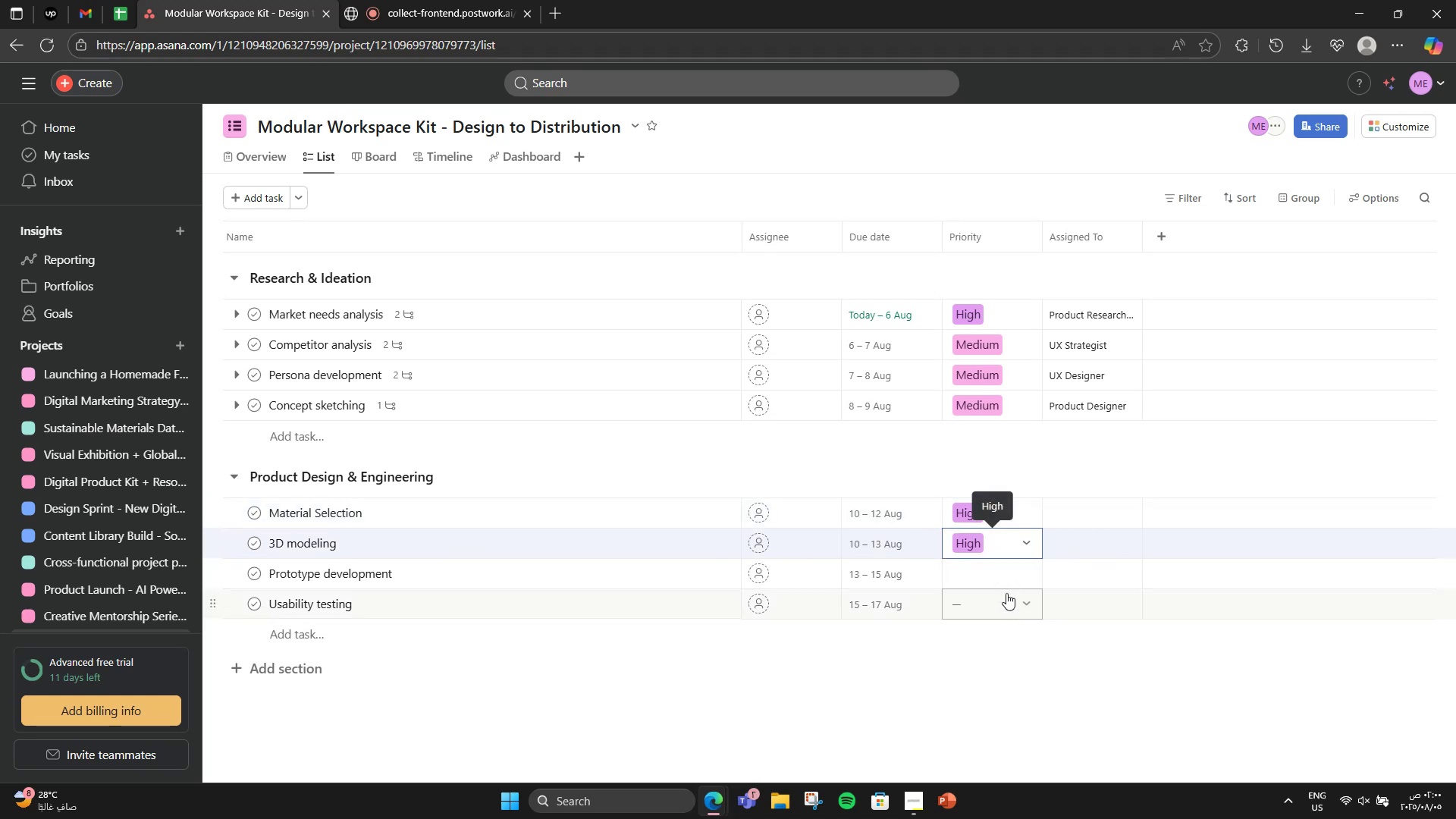 
left_click([1006, 587])
 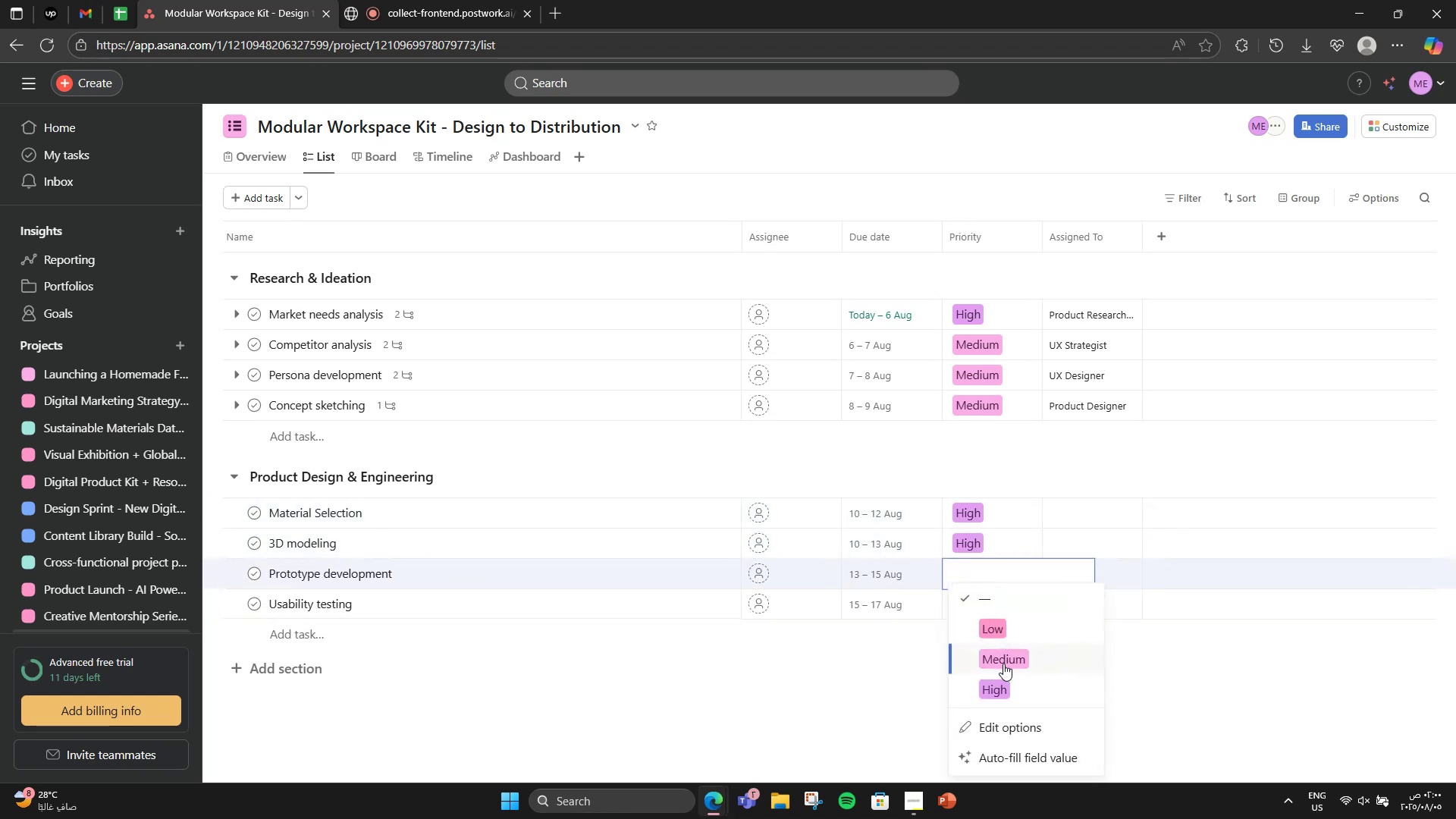 
left_click([1003, 670])
 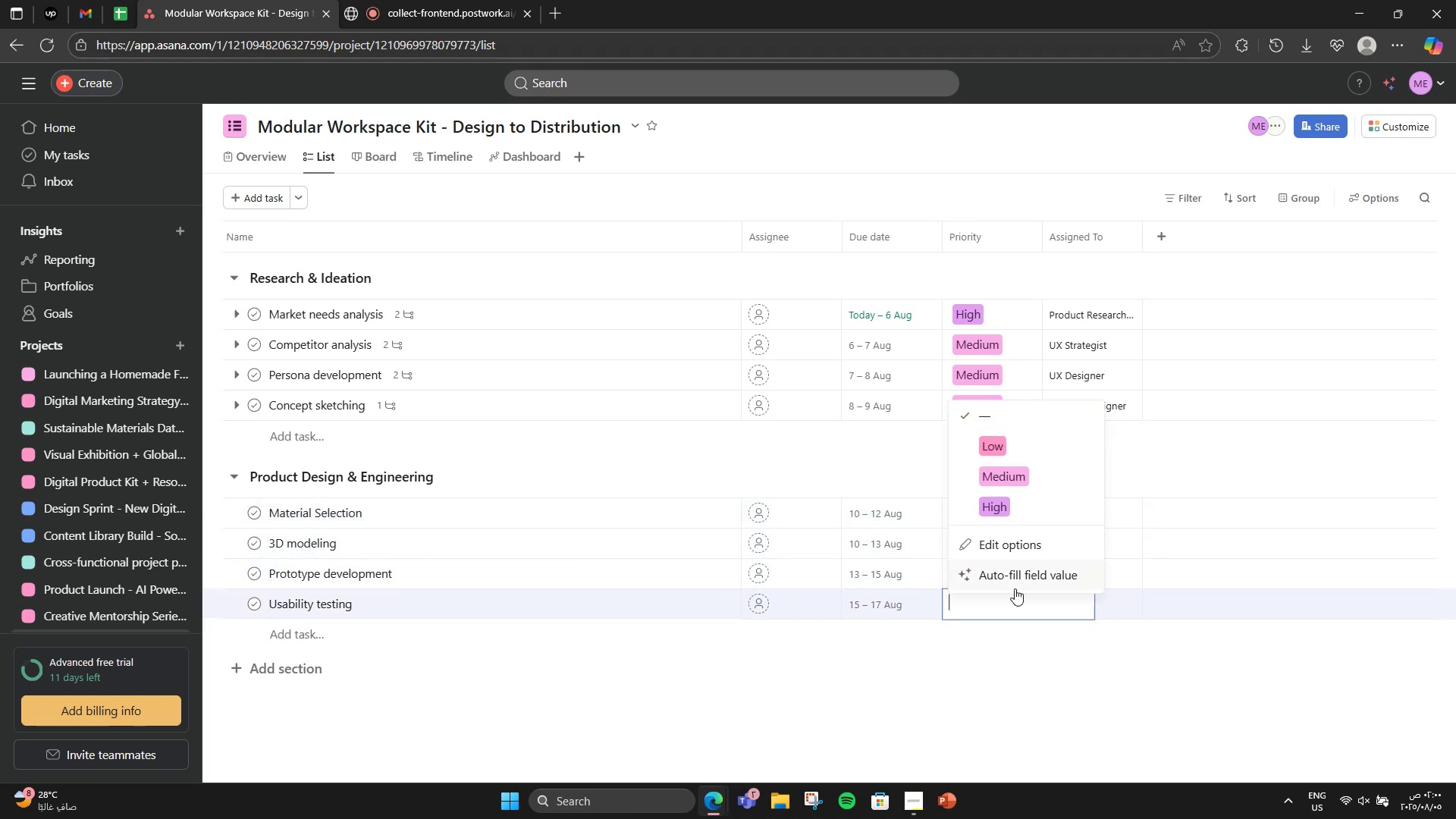 
left_click([1005, 504])
 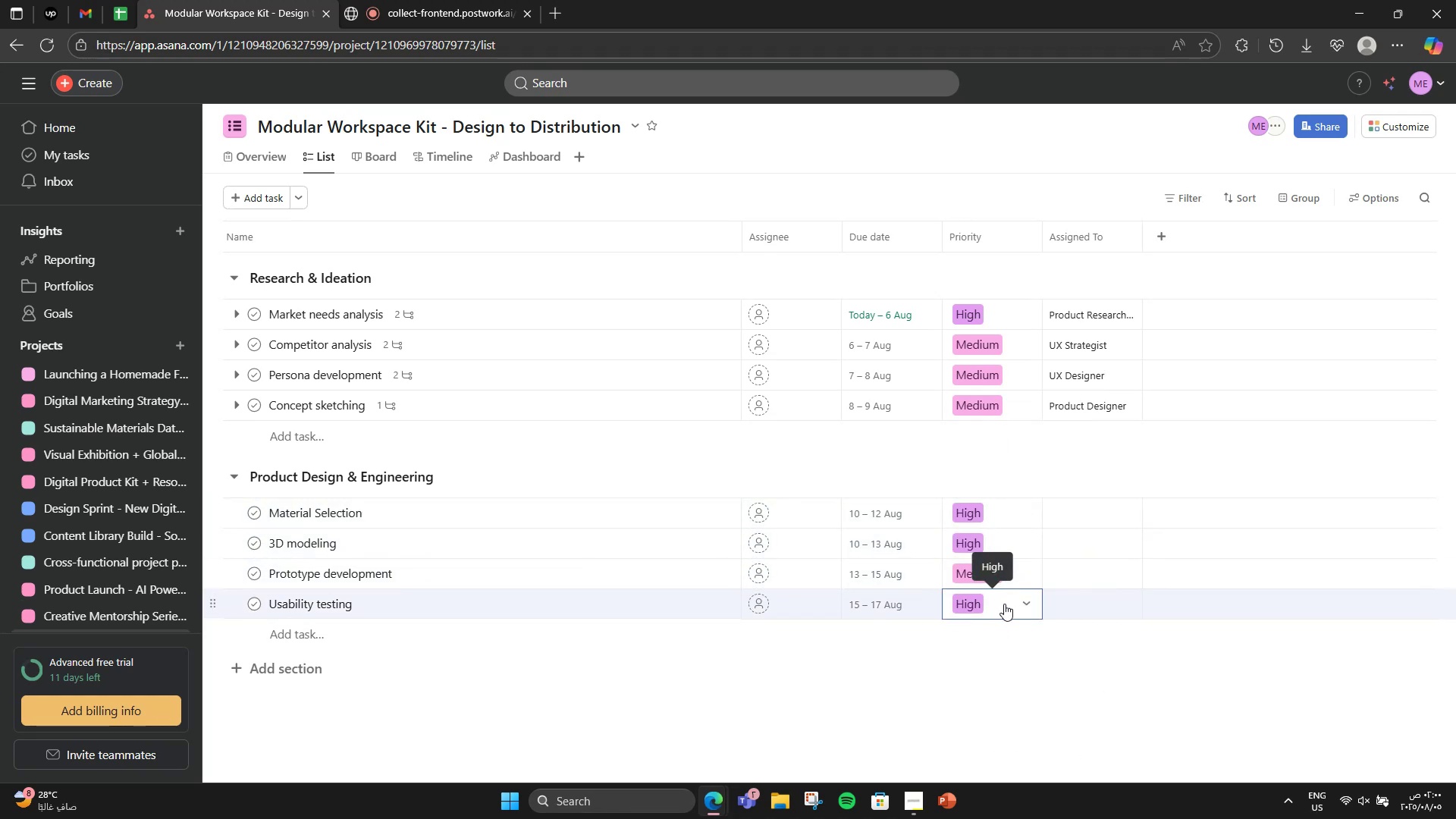 
left_click([1010, 574])
 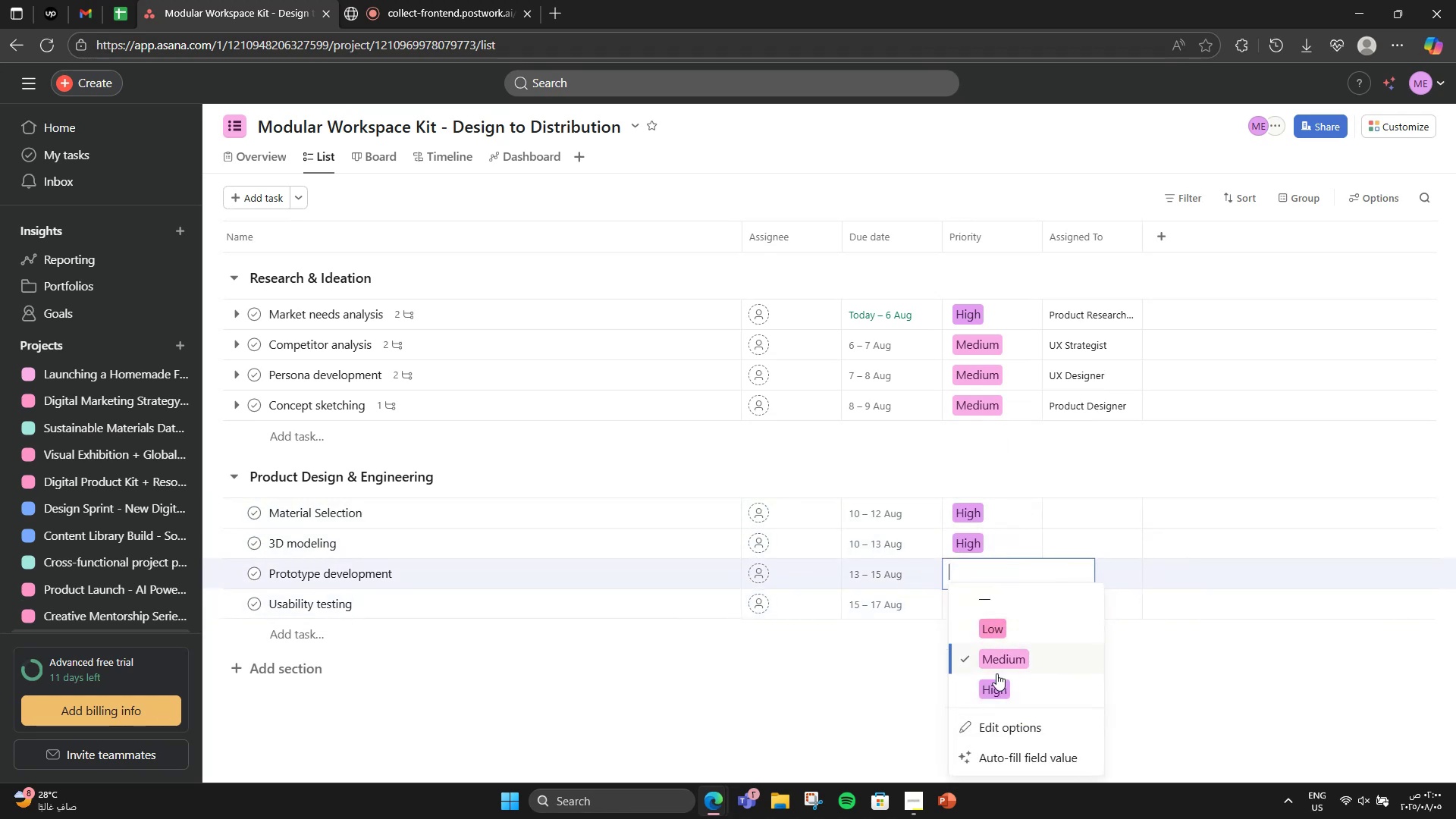 
left_click([996, 677])
 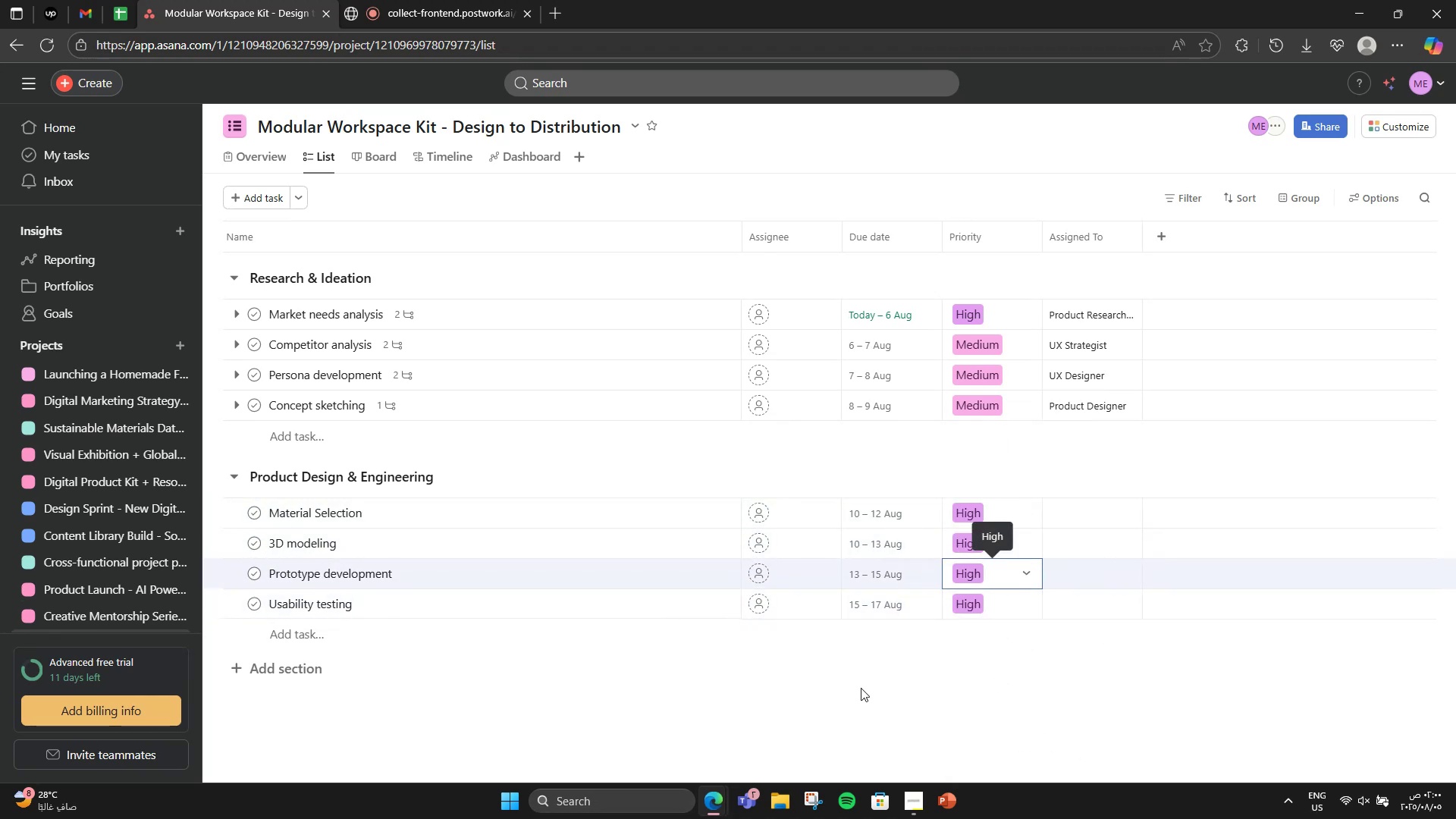 
left_click([890, 684])
 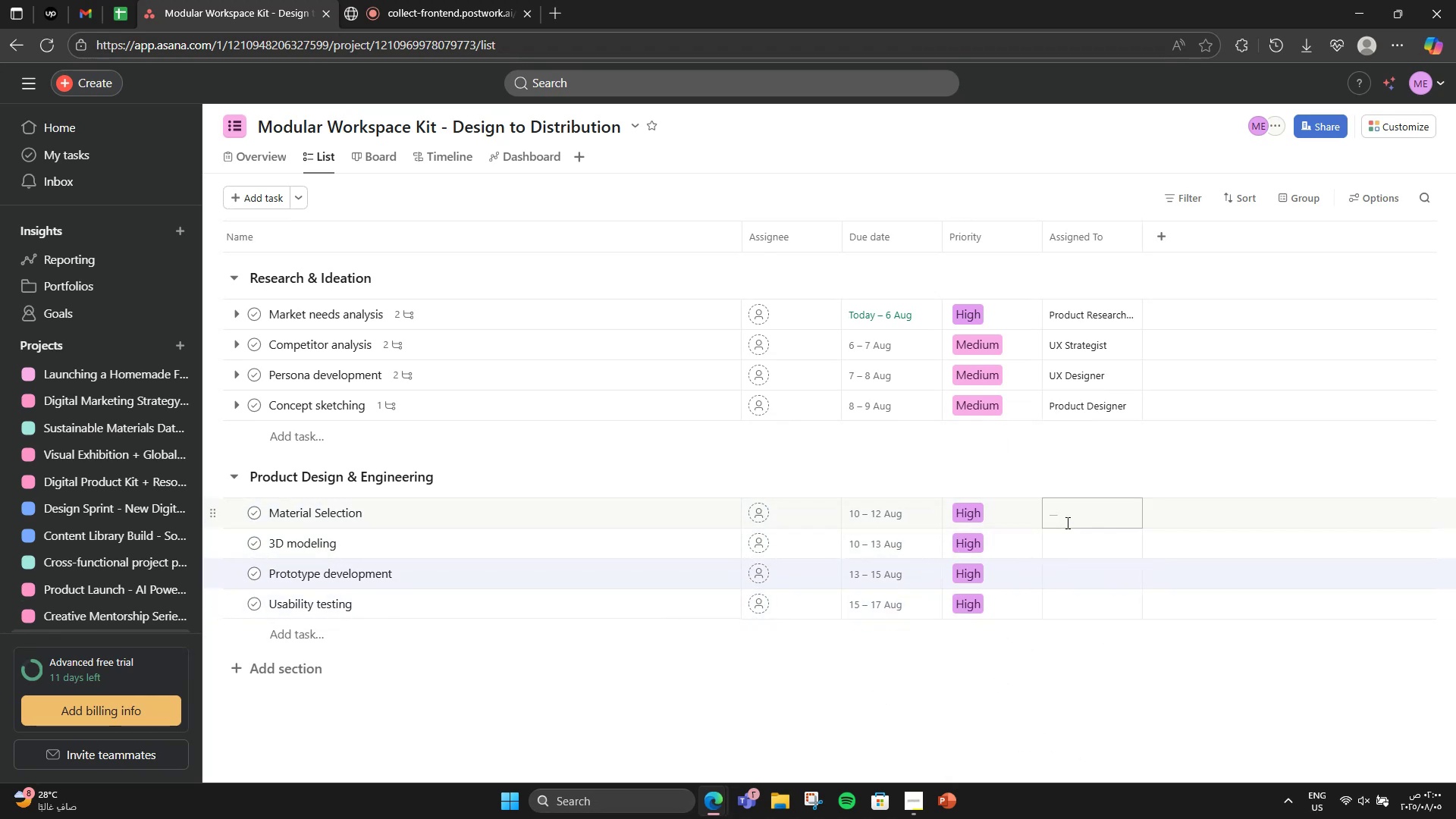 
left_click([1066, 522])
 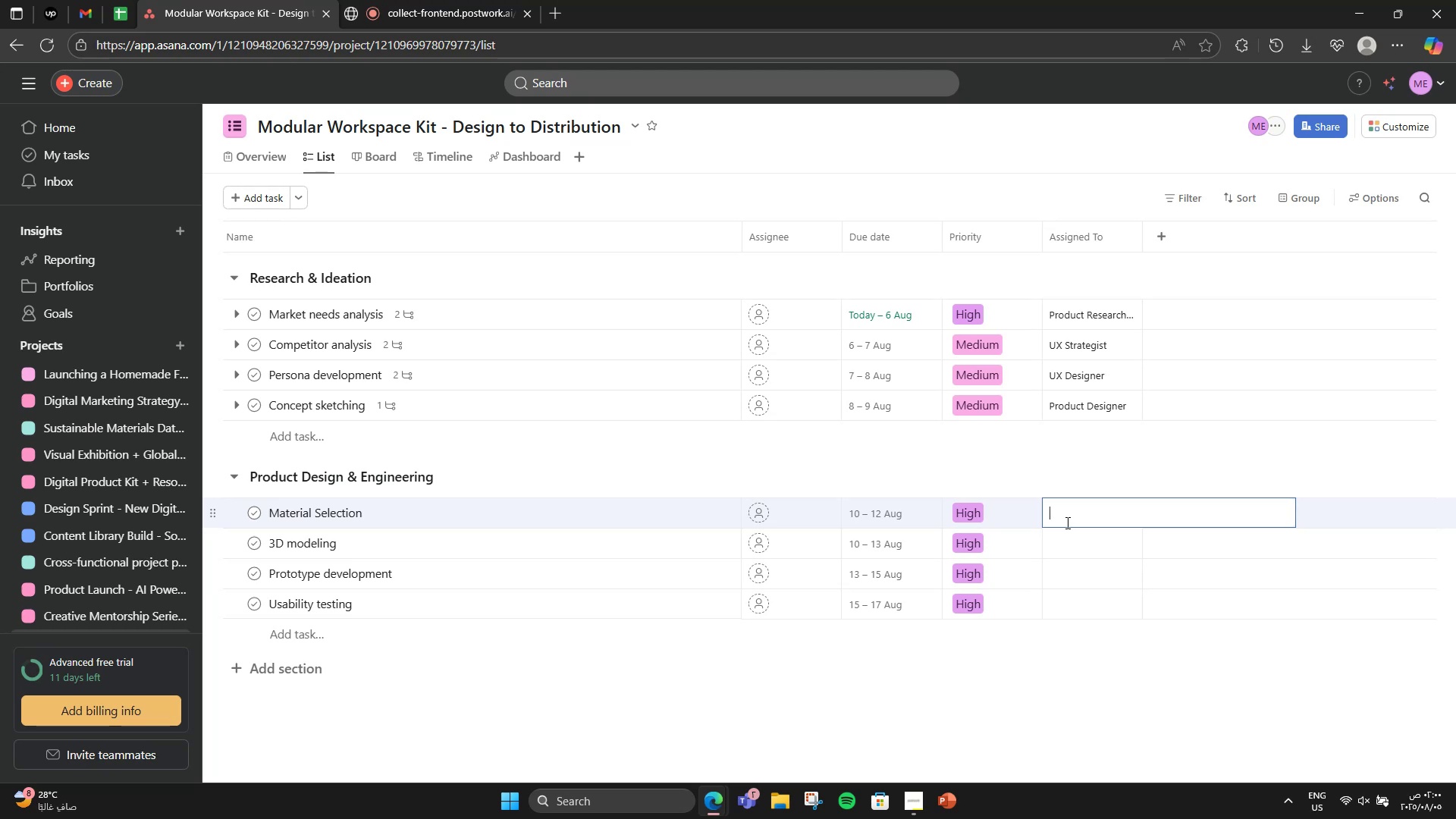 
type(Materials Eb)
key(Backspace)
type(ng)
 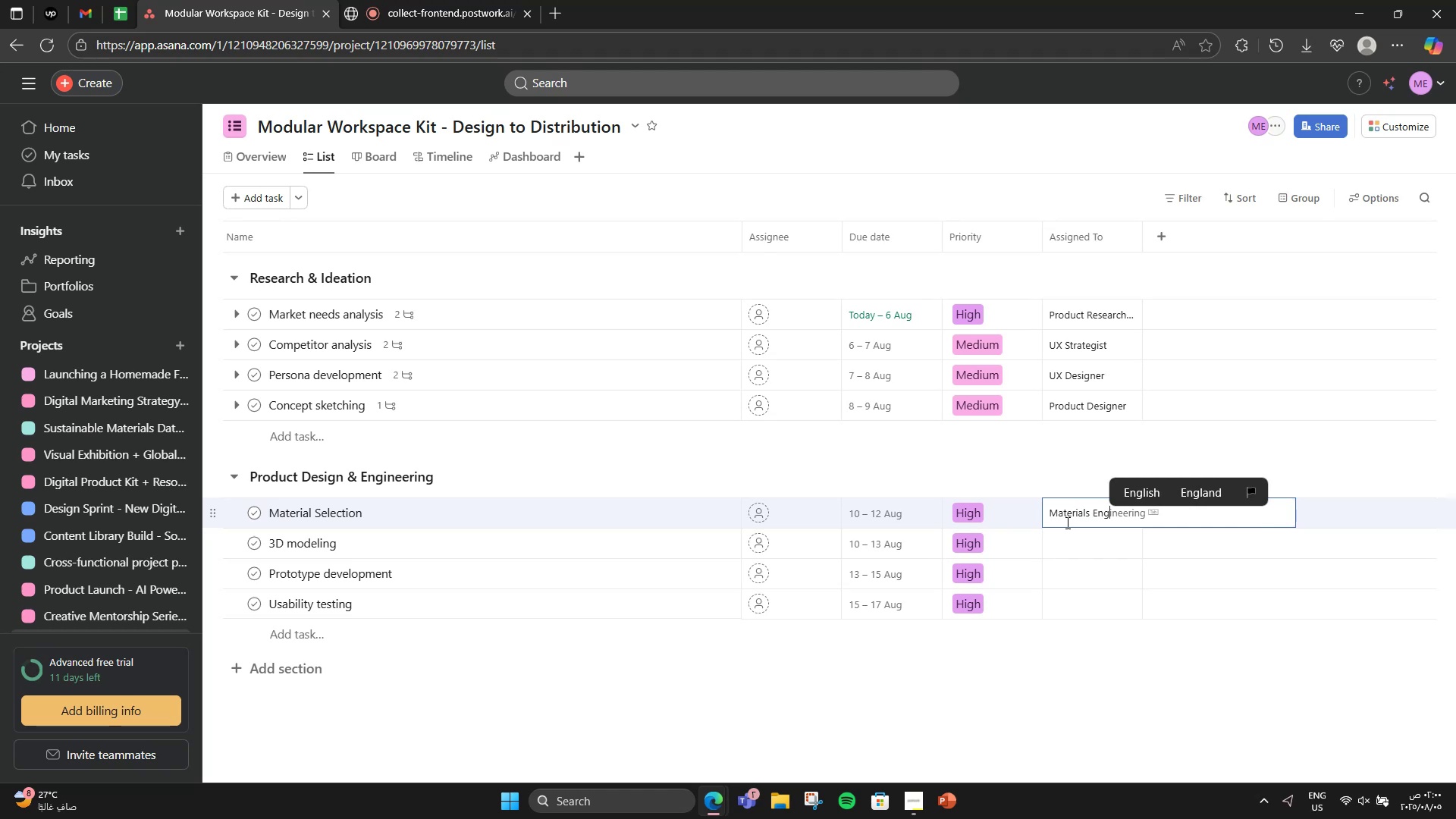 
key(ArrowRight)
 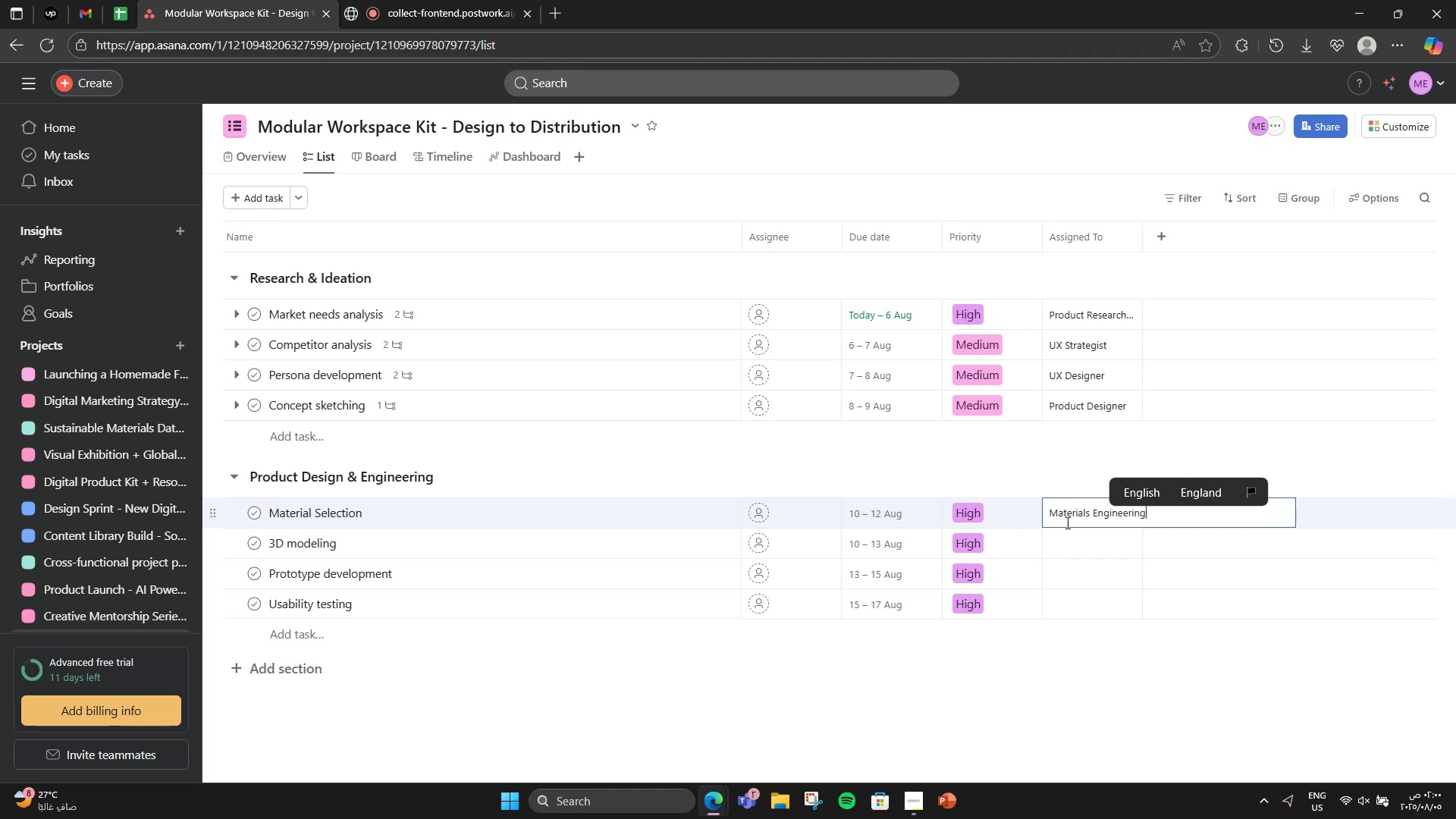 
key(Backspace)
key(Backspace)
key(Backspace)
type(Industr)
 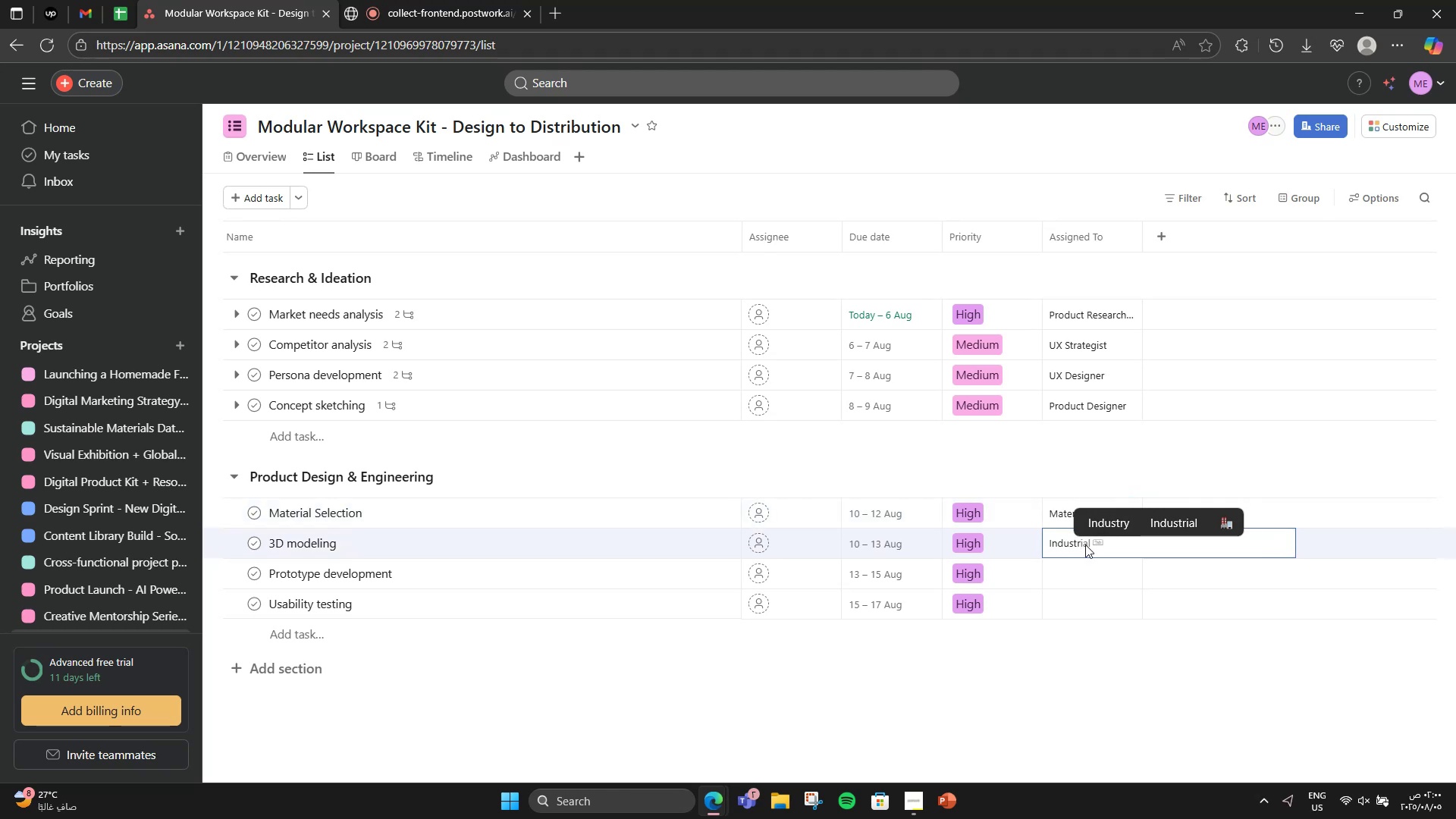 
key(ArrowRight)
 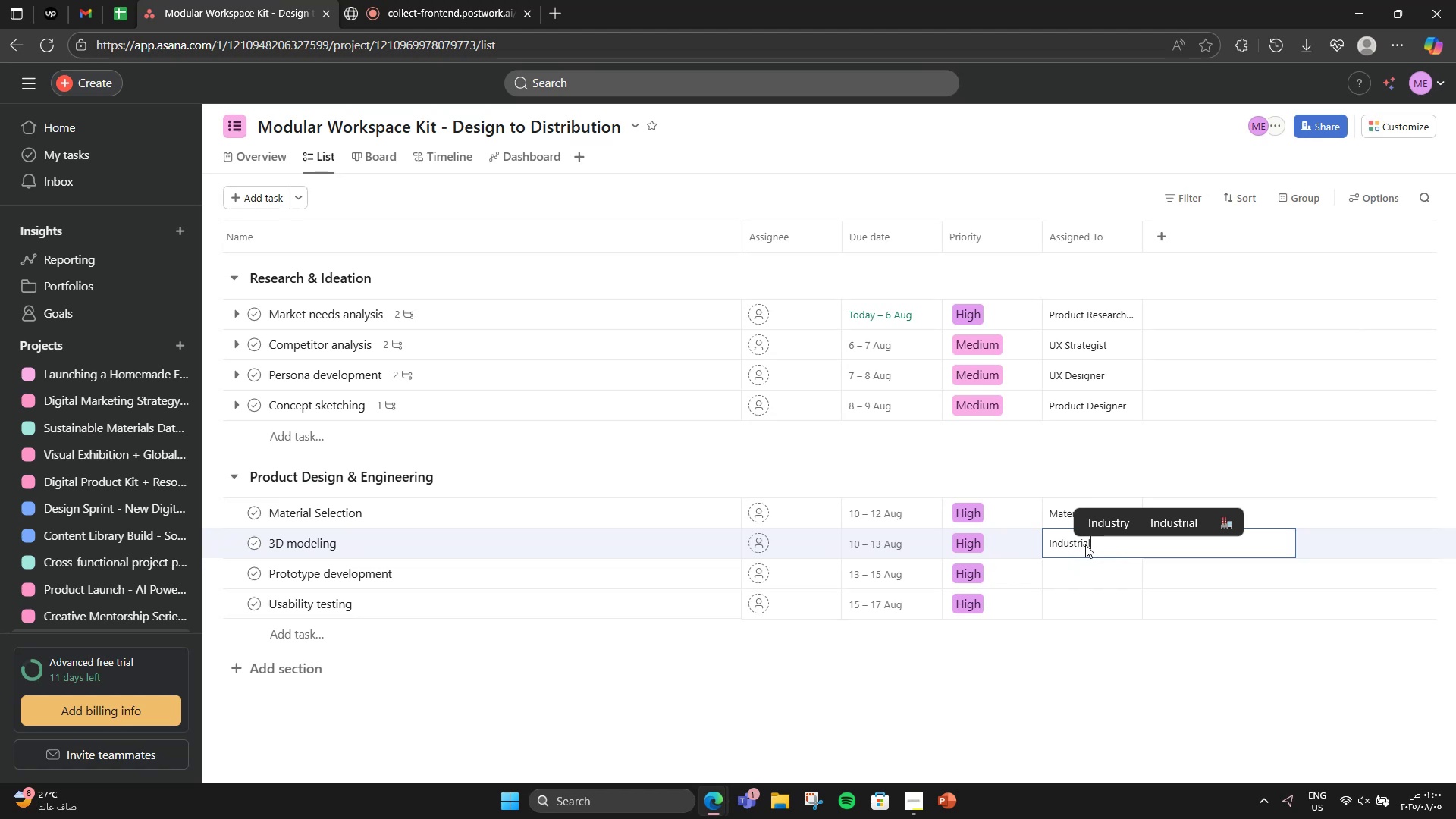 
type( Designer)
 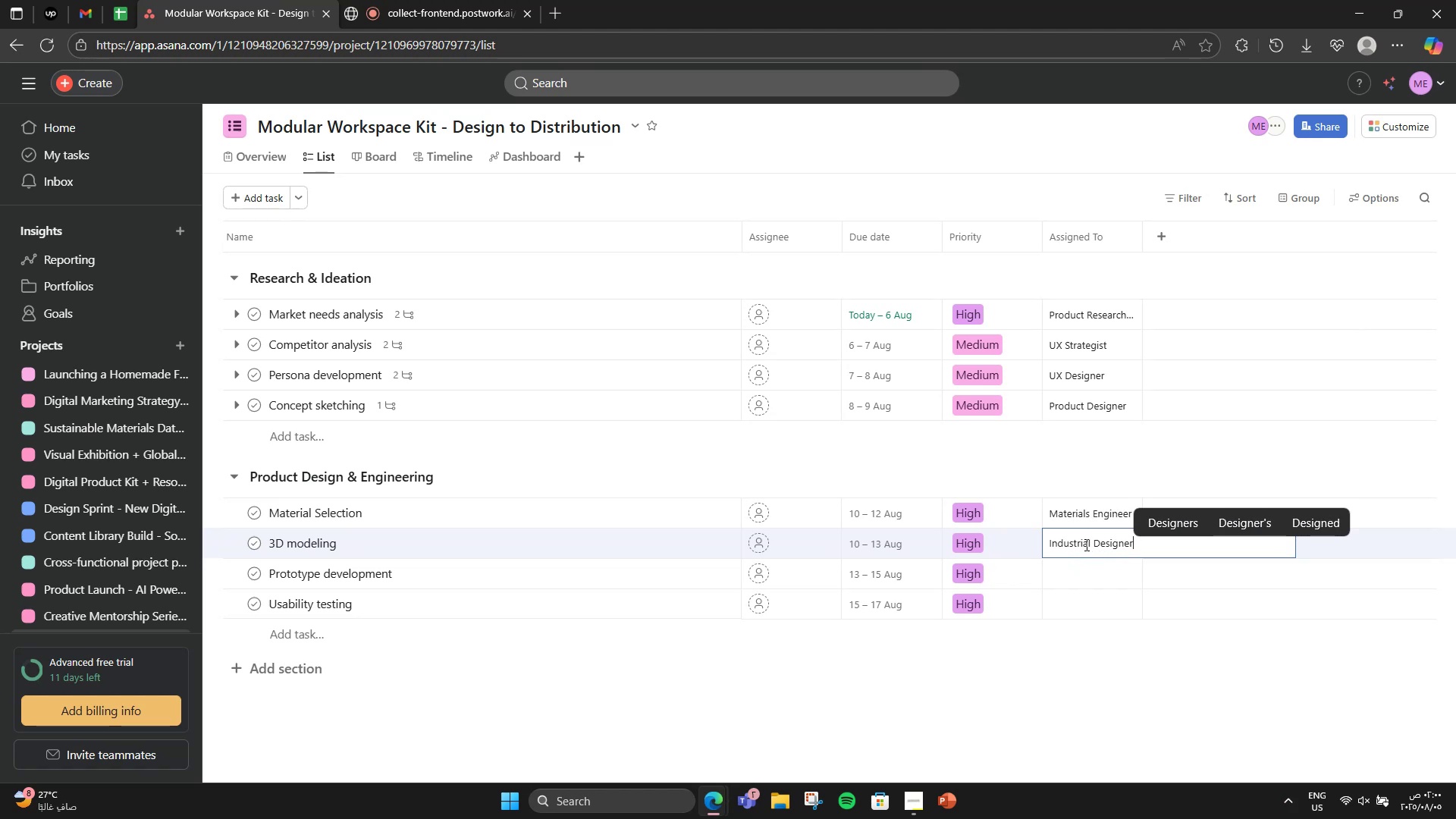 
wait(10.45)
 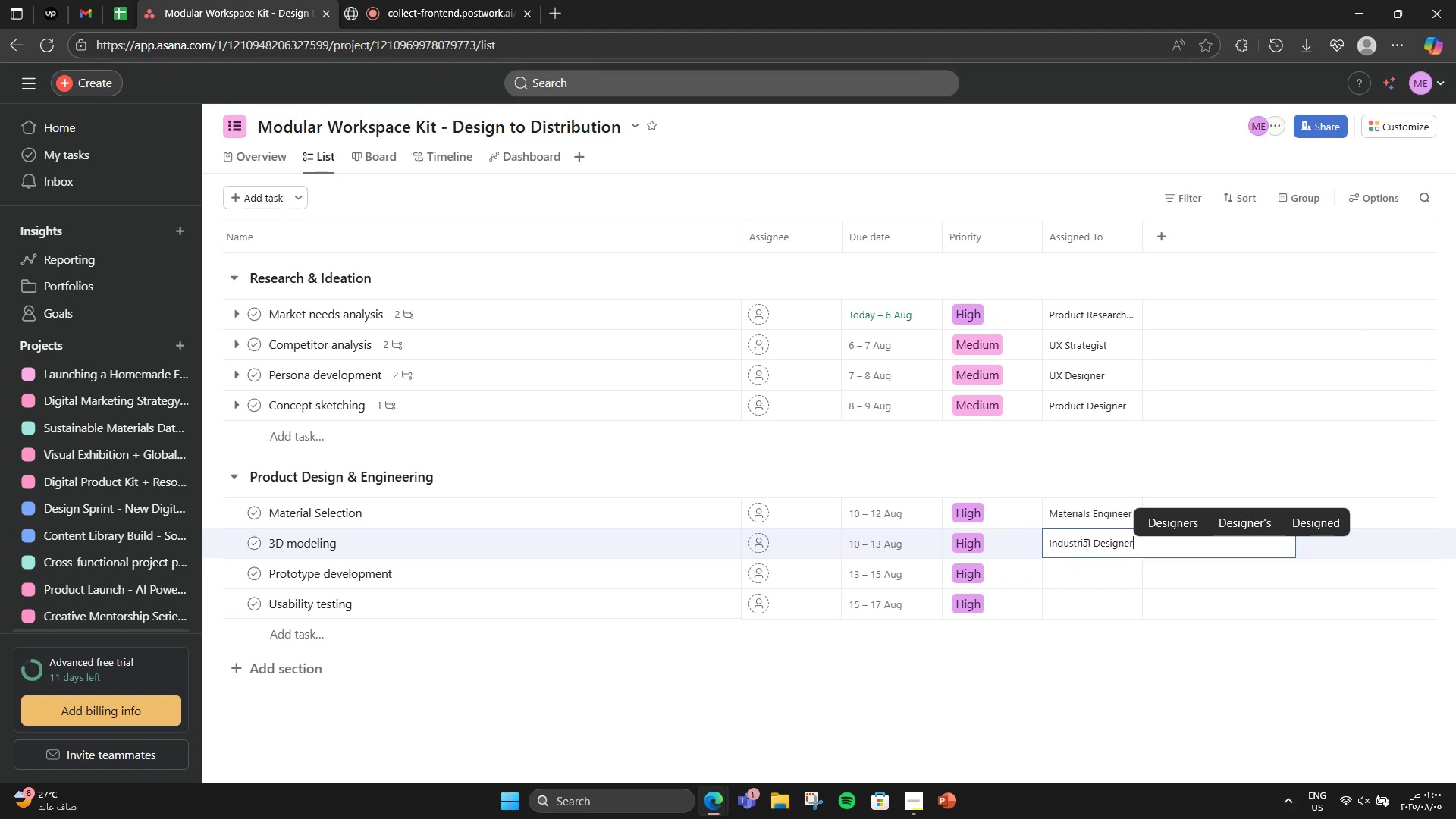 
left_click([1108, 579])
 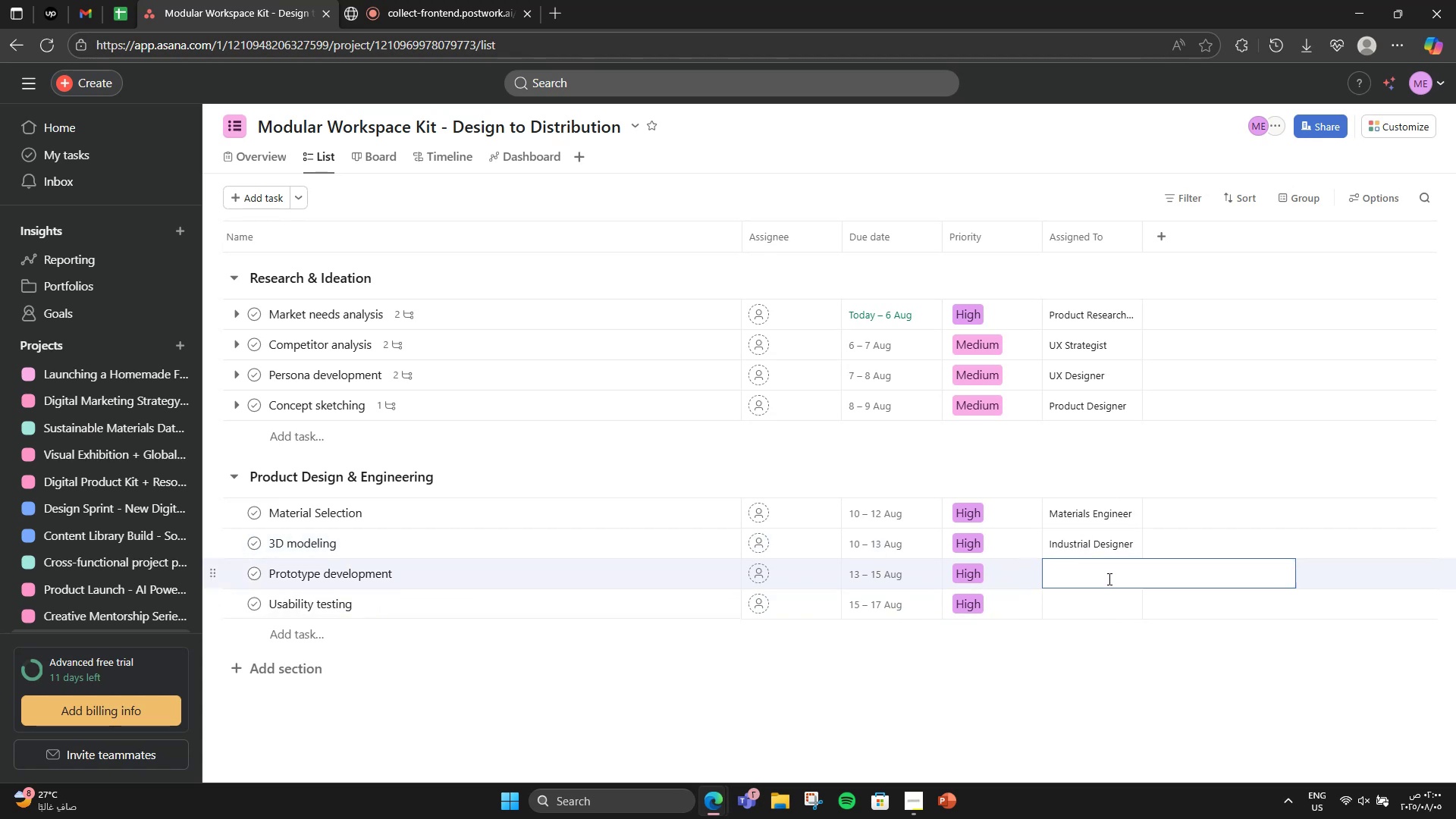 
type(Mechanical Engineer)
 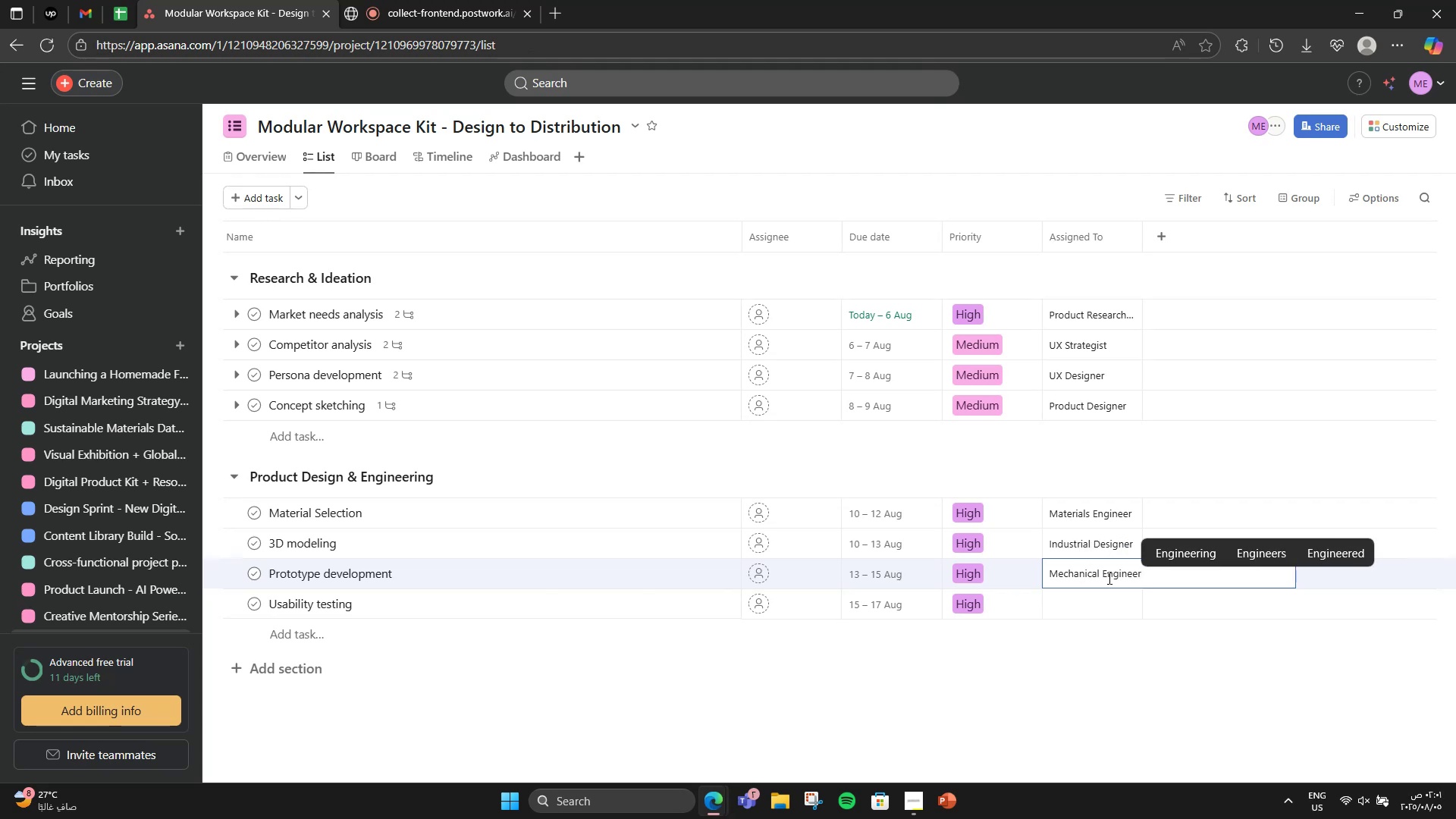 
left_click([1099, 595])
 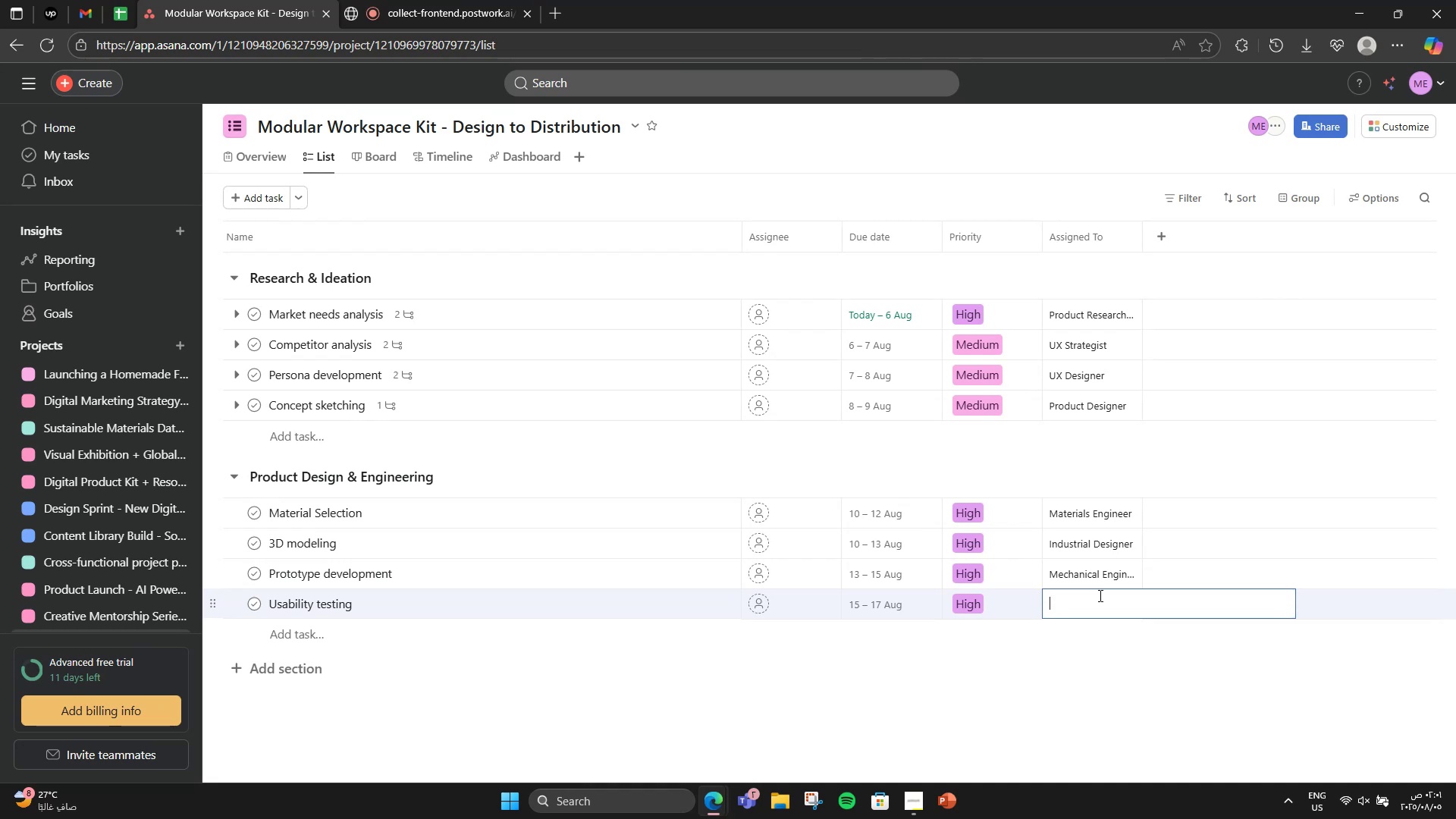 
type(QA Analyst)
 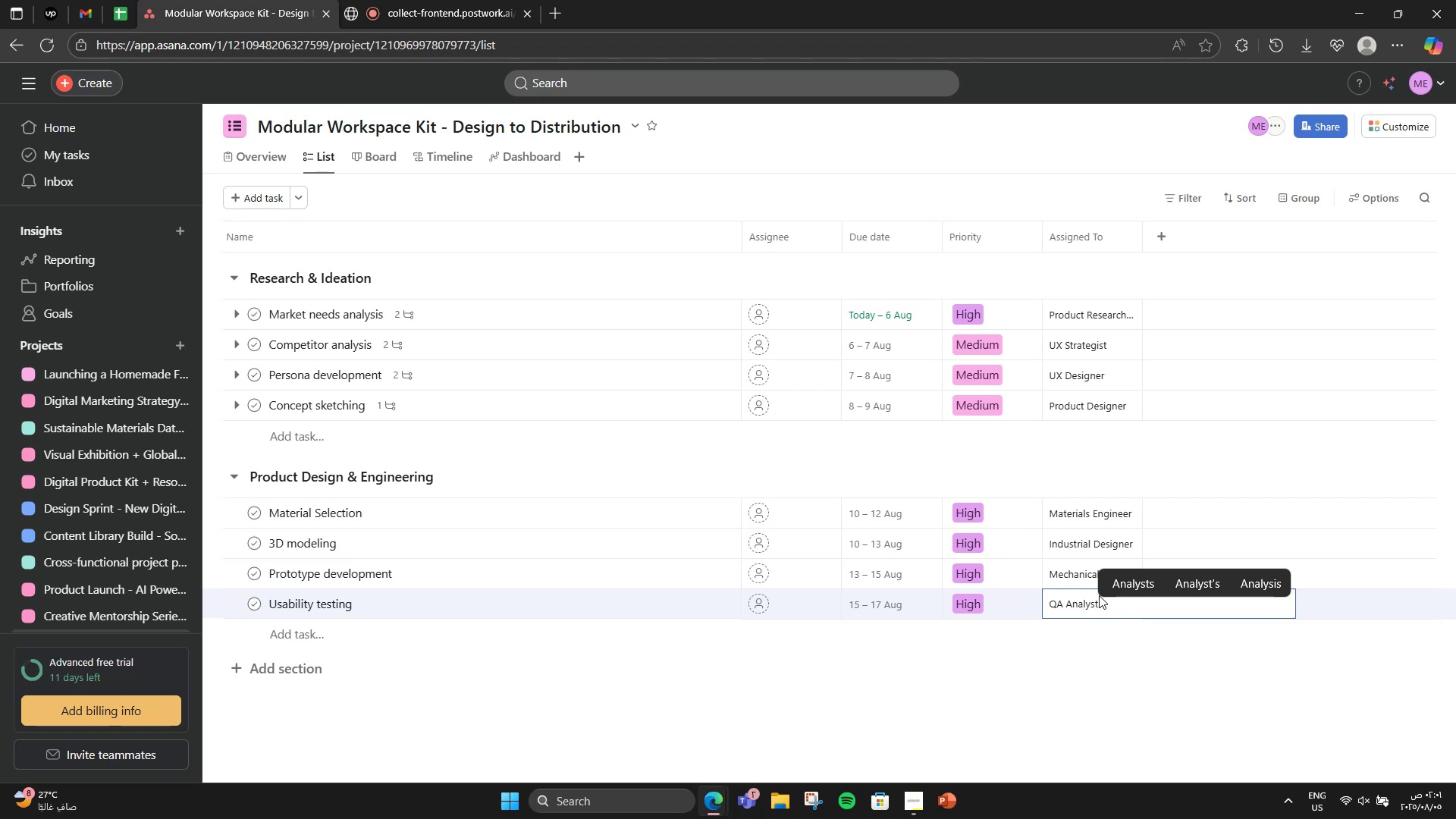 
wait(5.16)
 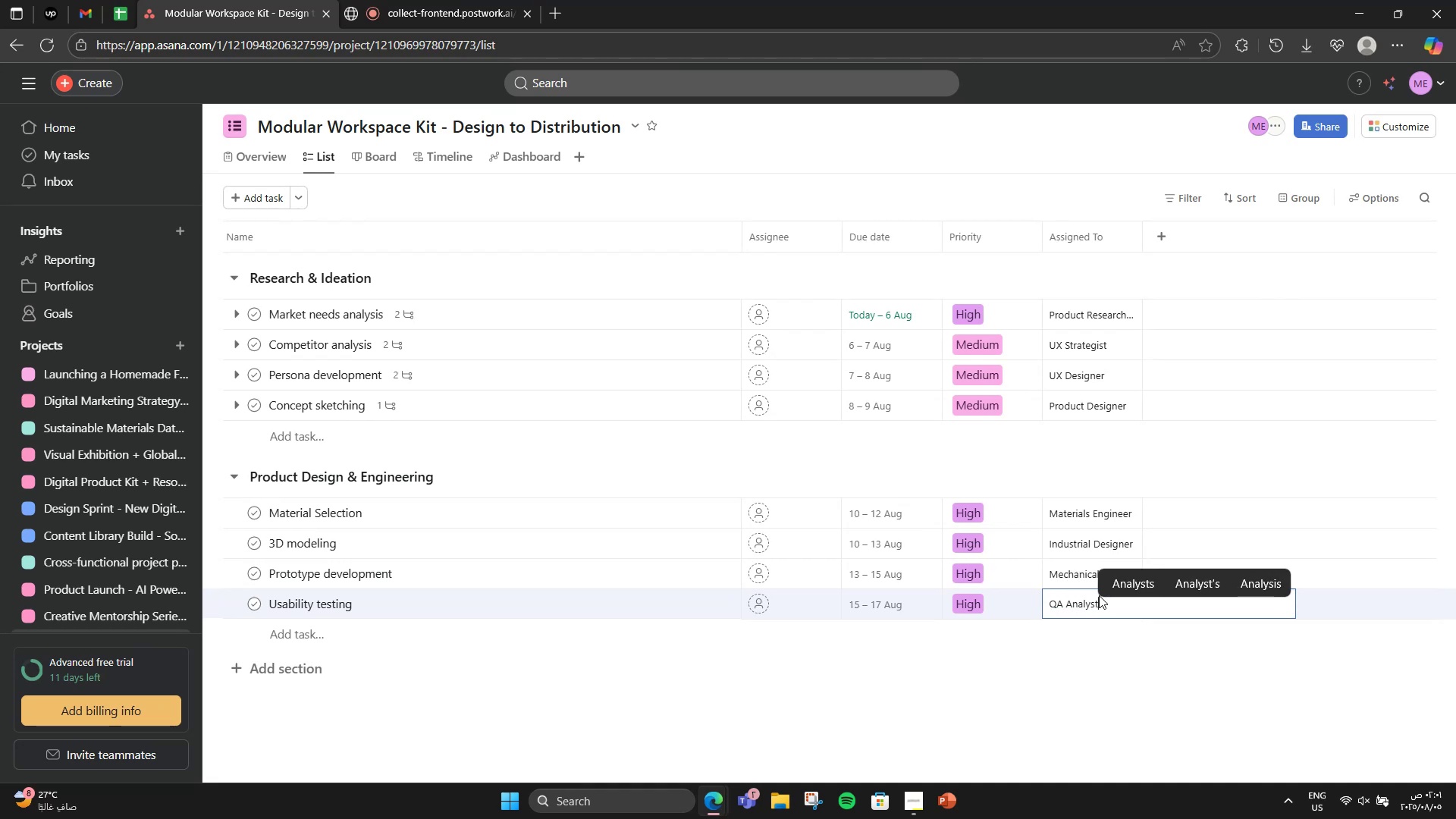 
left_click([1145, 705])
 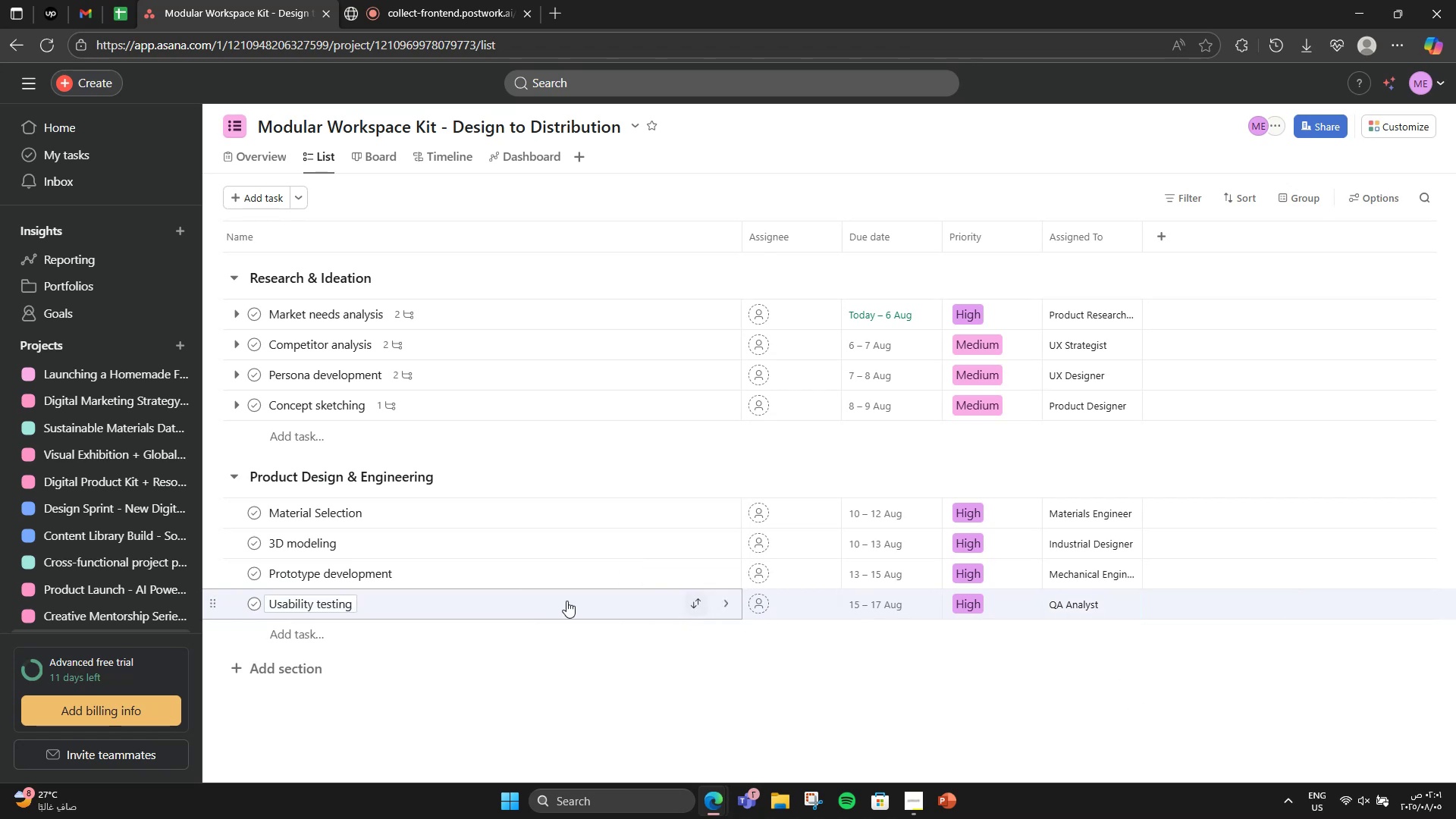 
left_click([453, 517])
 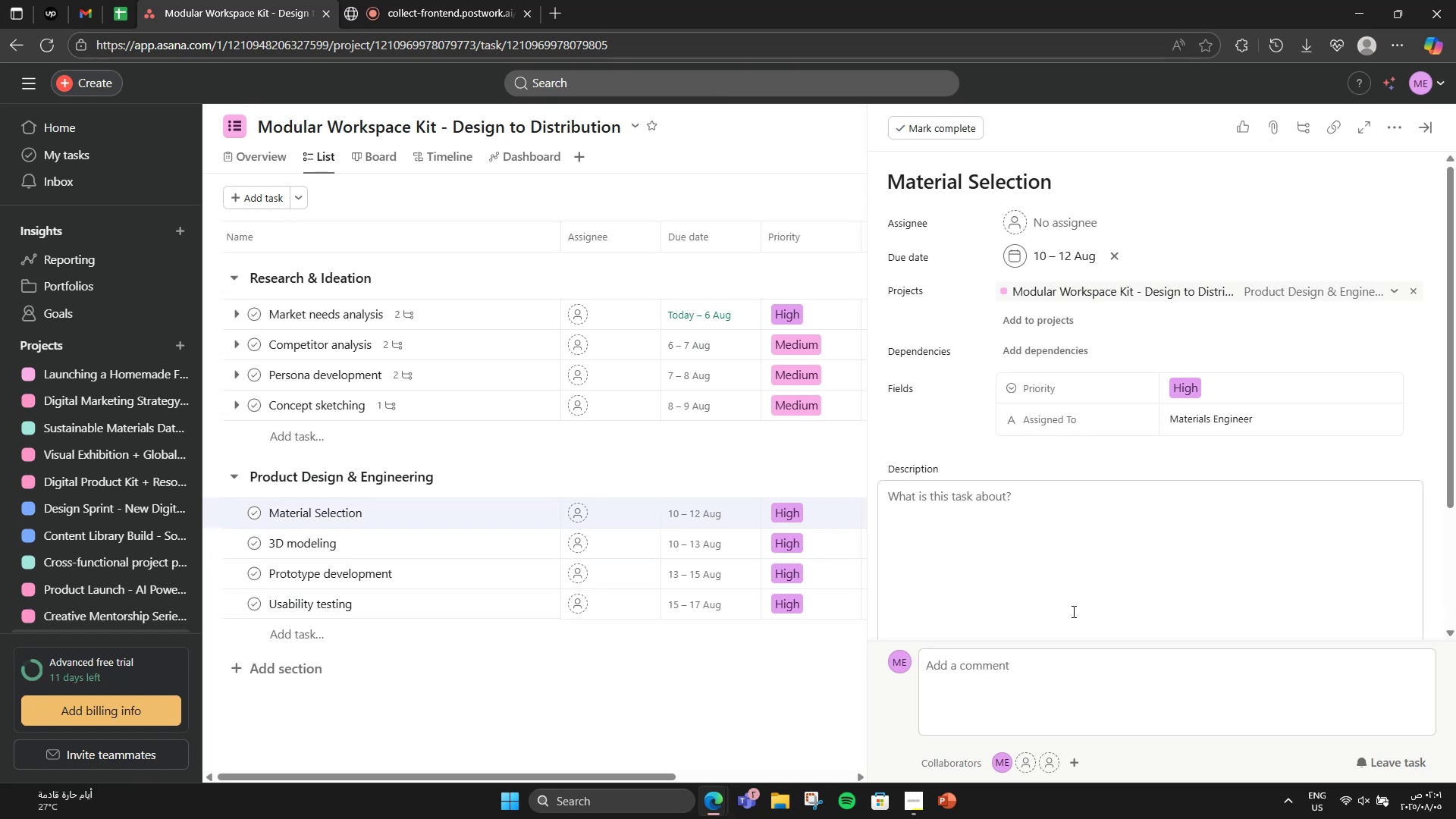 
wait(6.07)
 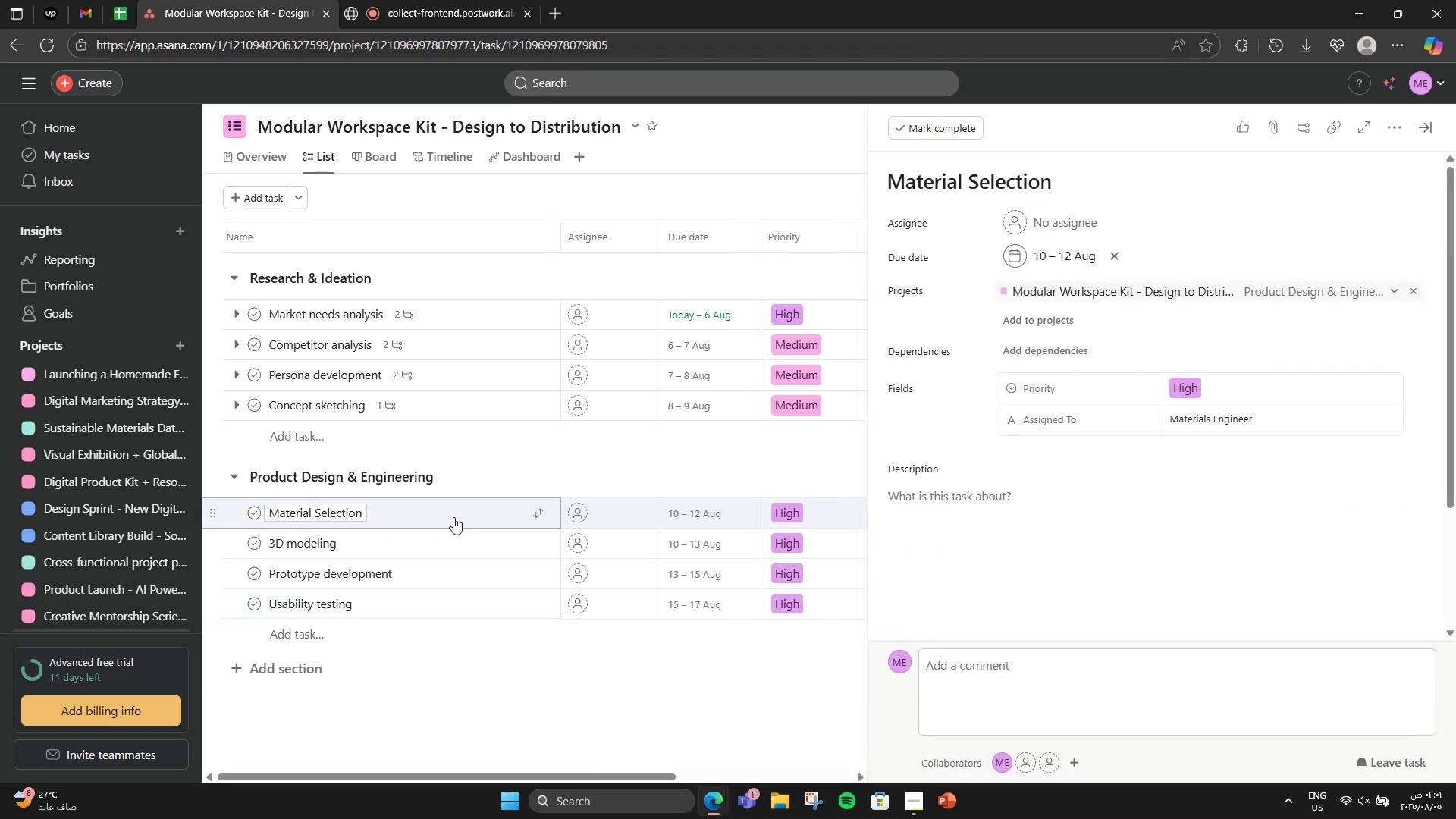 
scroll: coordinate [1028, 542], scroll_direction: down, amount: 2.0
 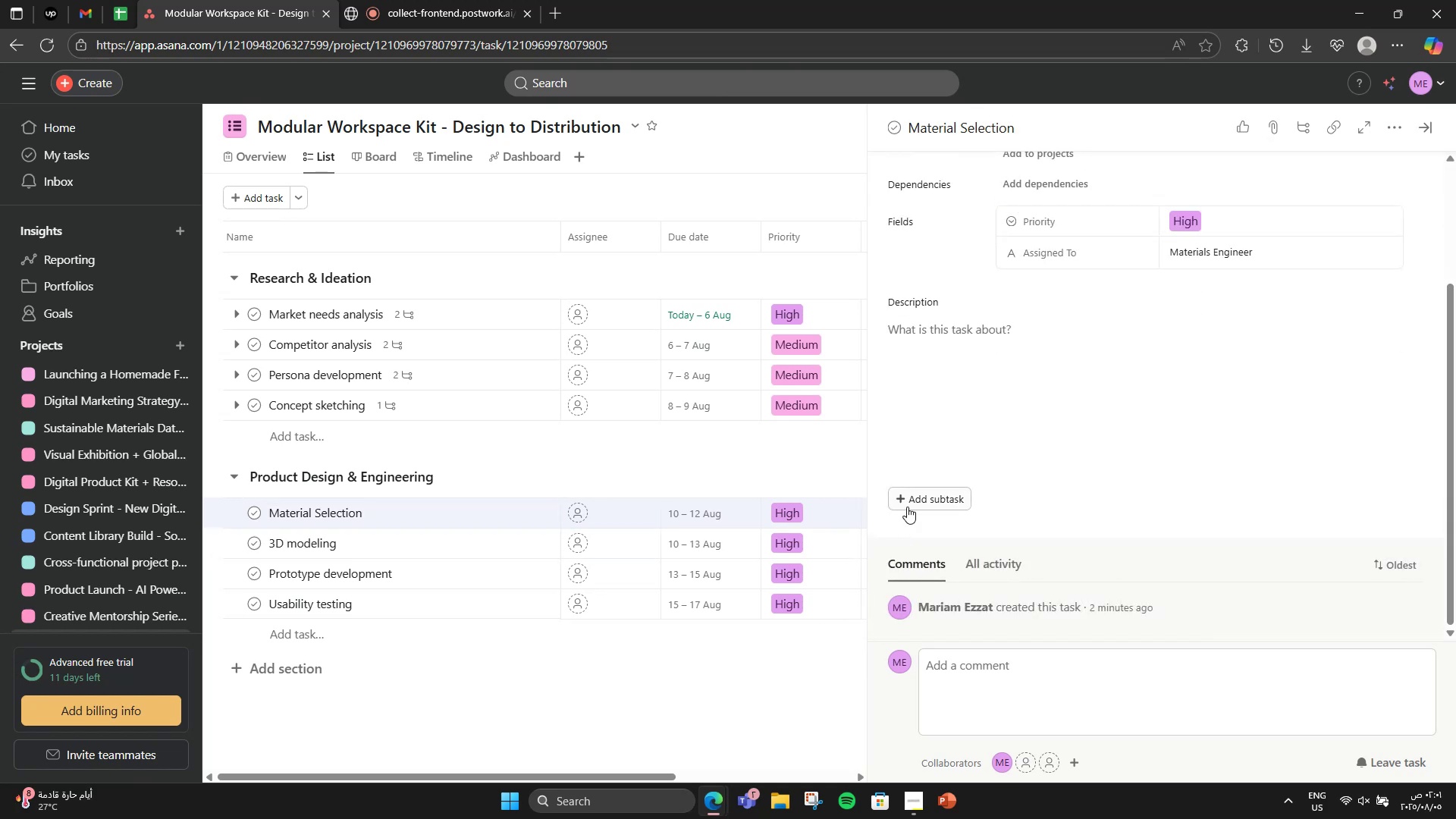 
left_click([908, 505])
 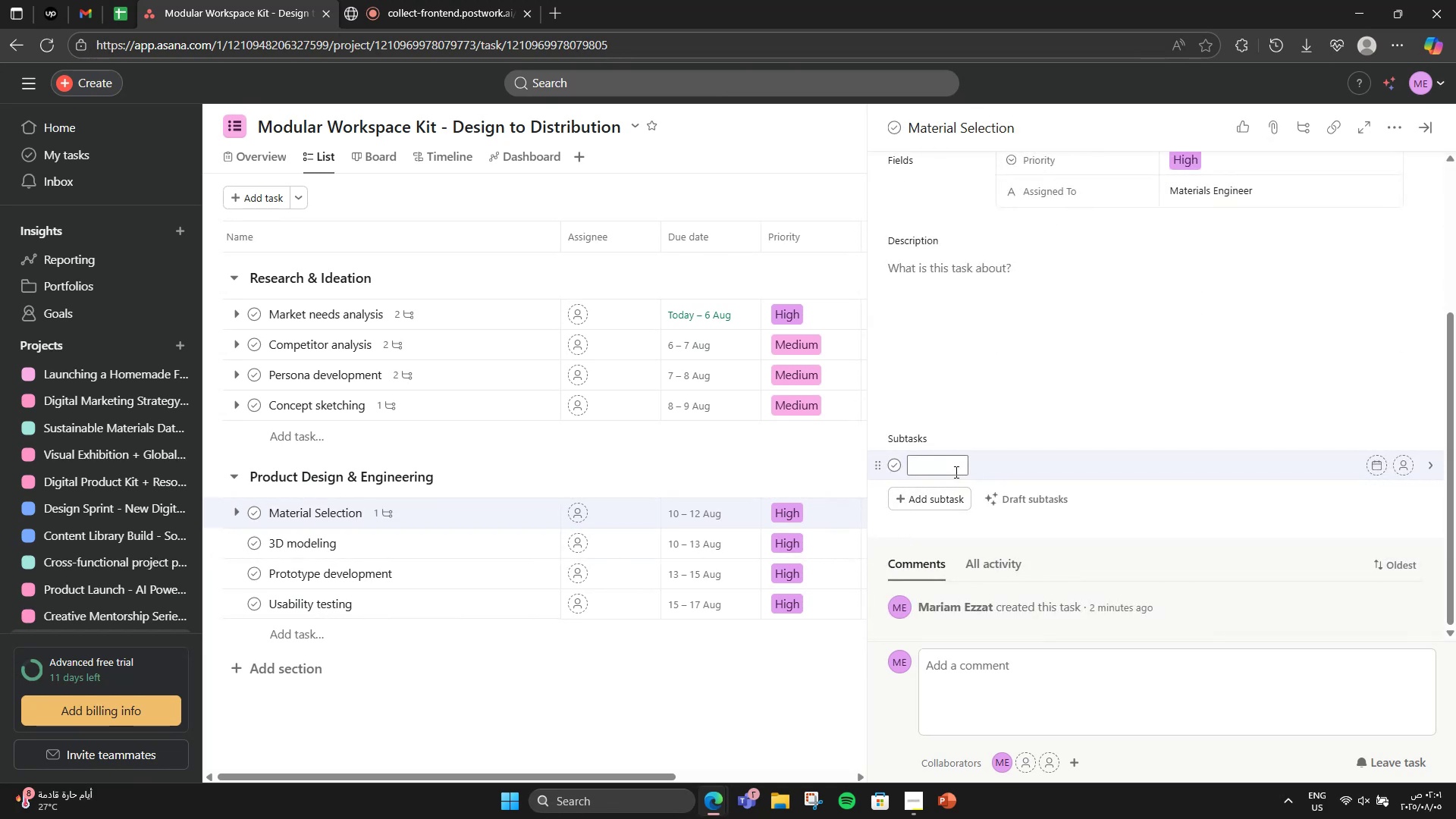 
type(Evalute )
key(Backspace)
key(Backspace)
key(Backspace)
type(ate )
 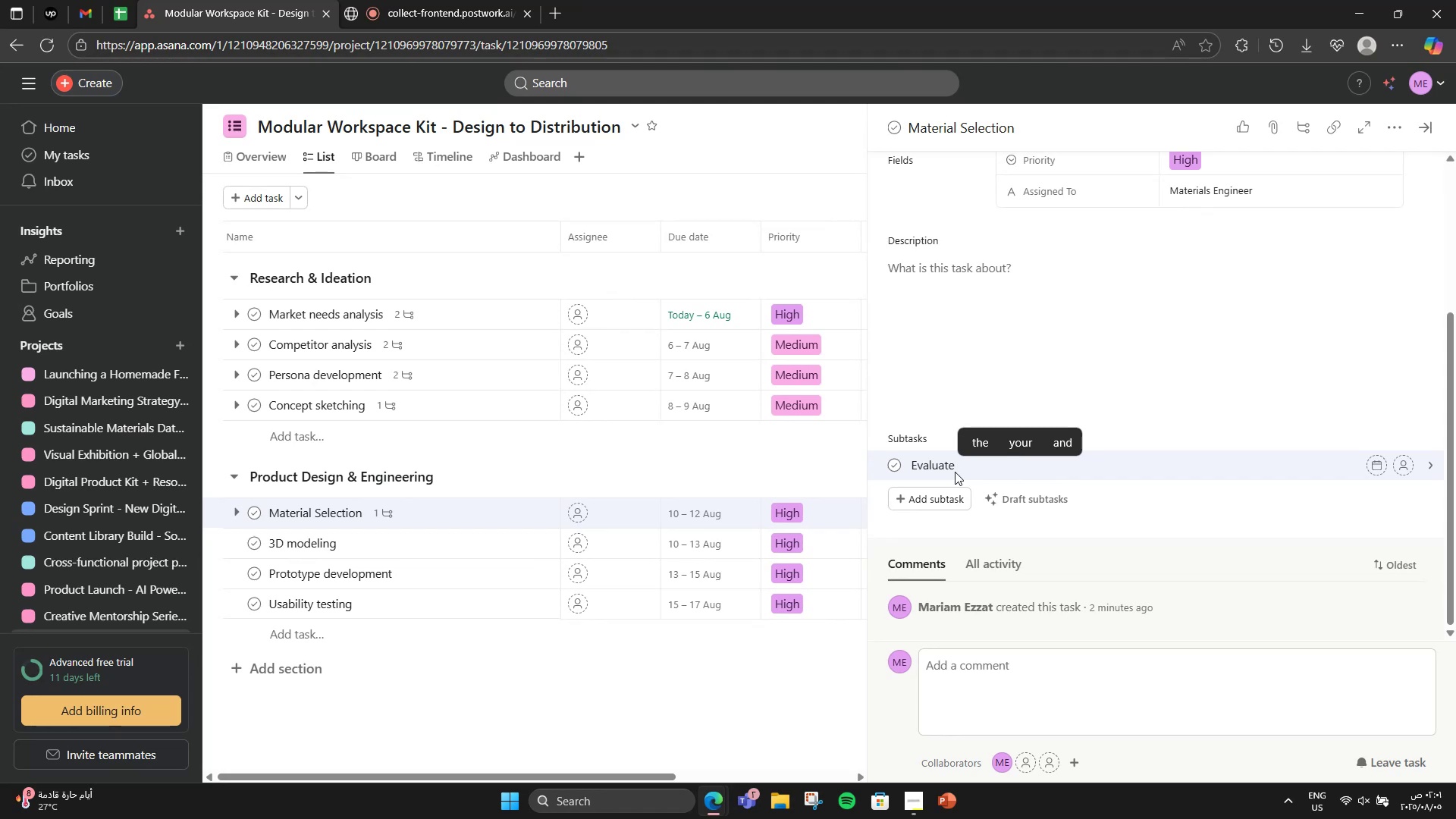 
type(S)
key(Backspace)
type(sustainable options )
key(Backspace)
 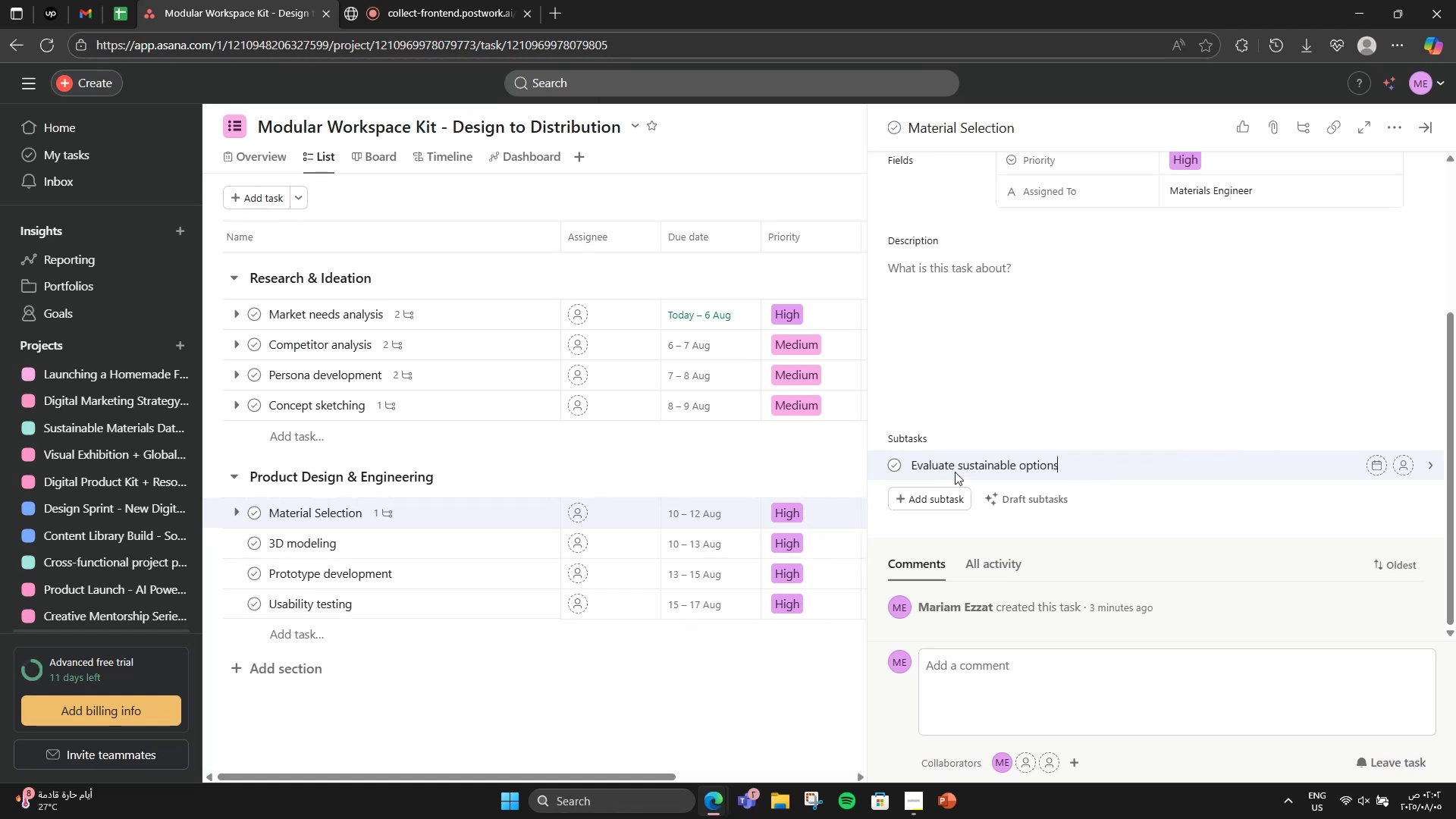 
key(Enter)
 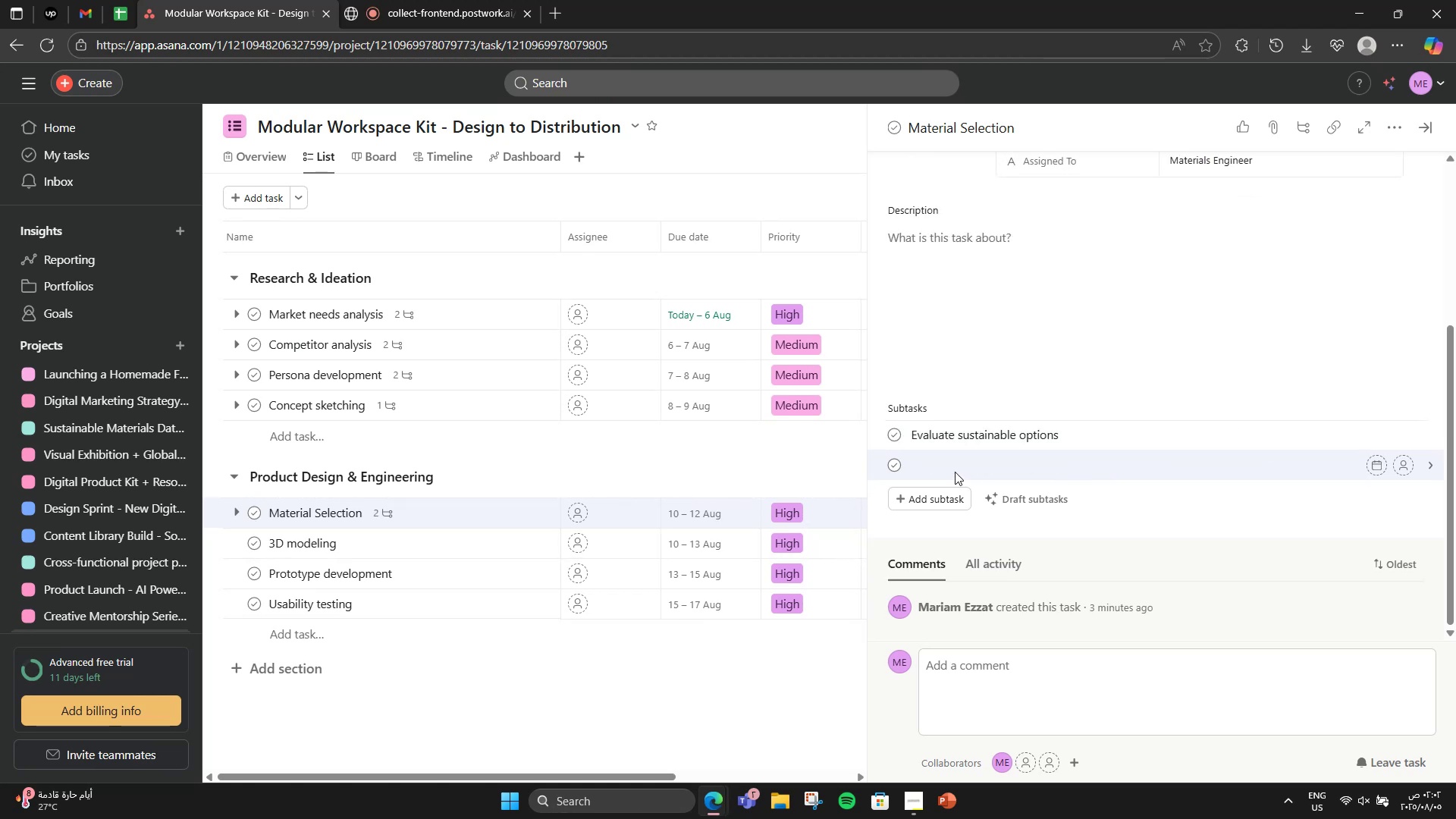 
type(Cost & durability report)
 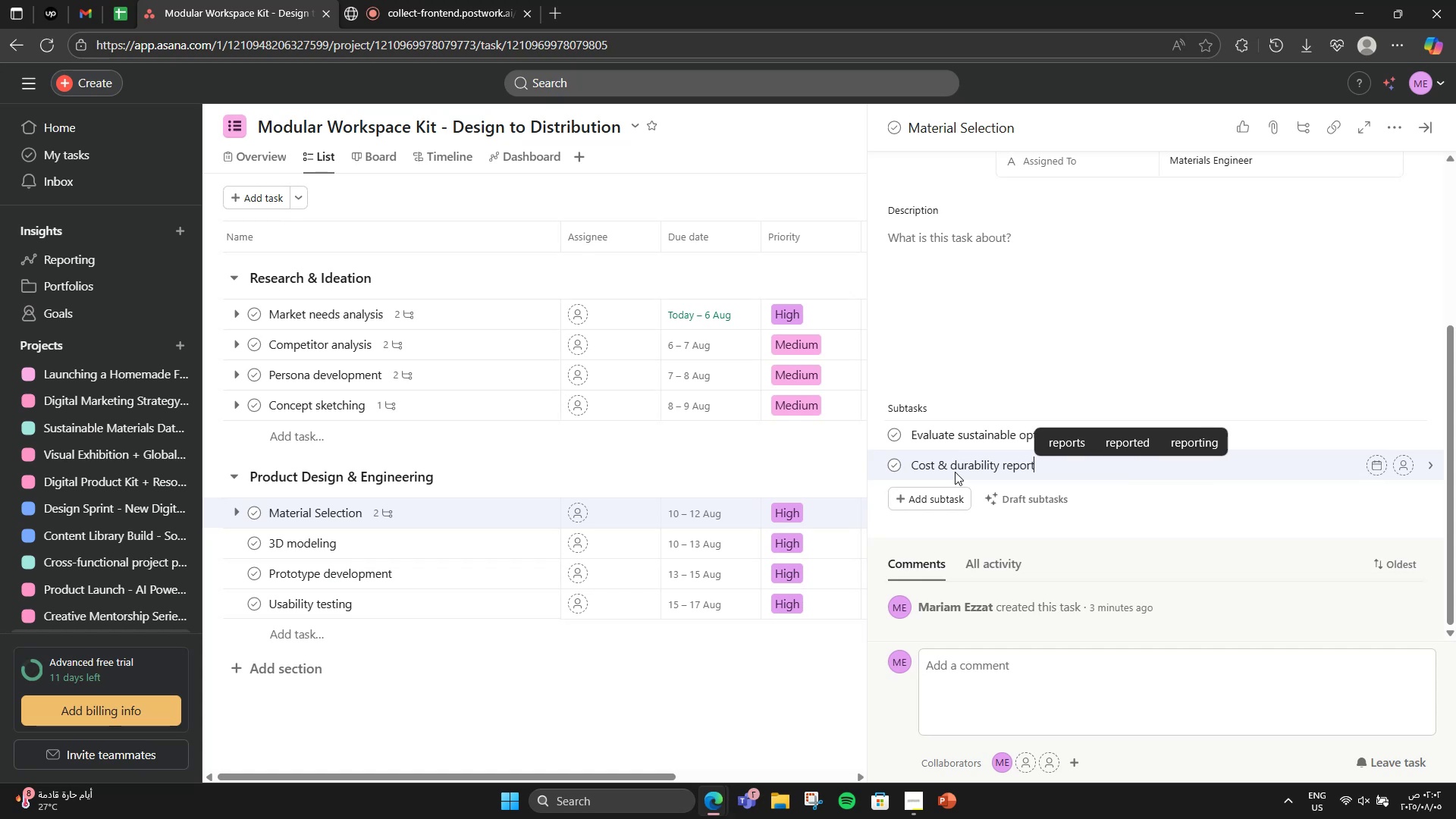 
left_click([1018, 309])
 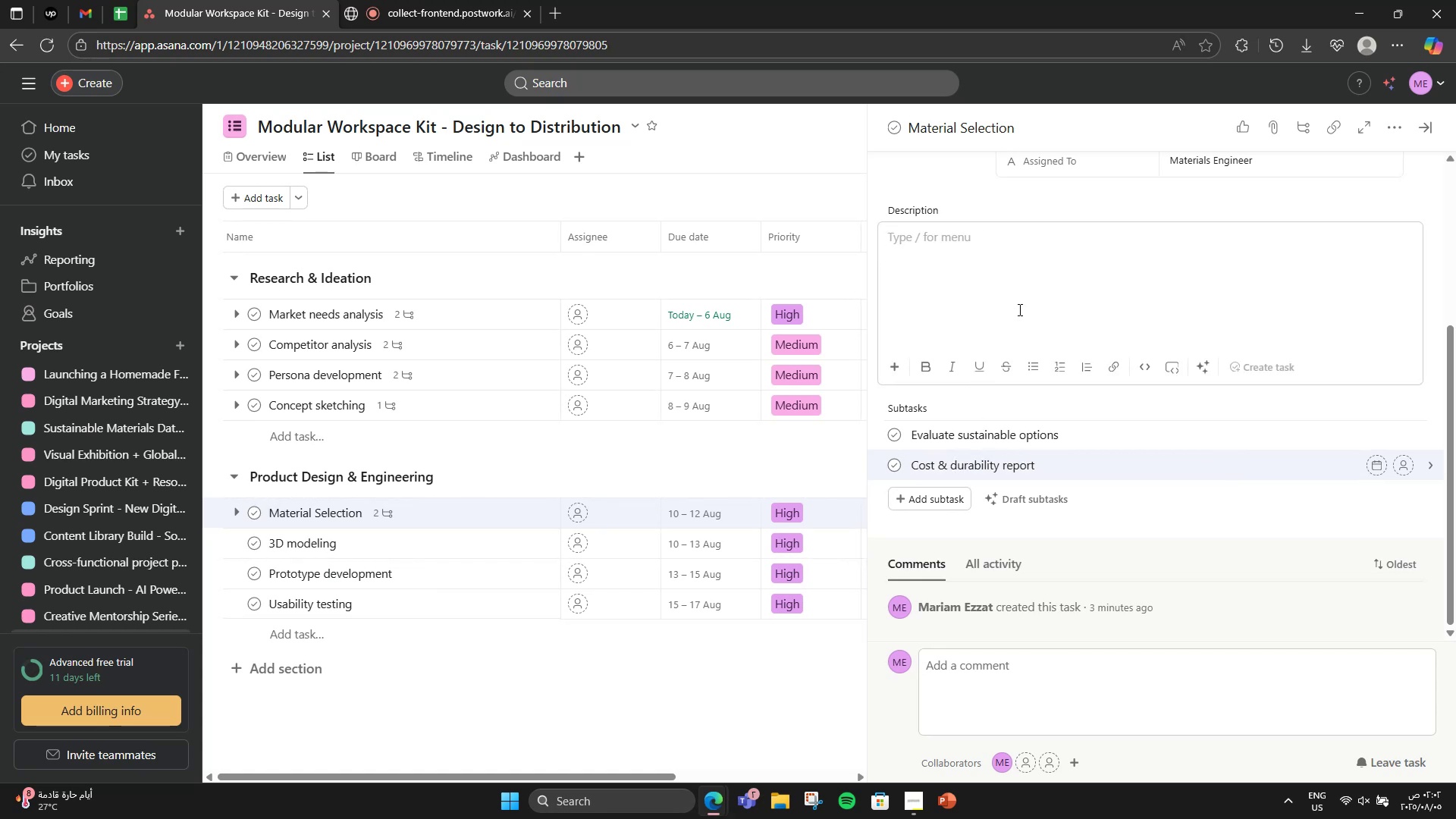 
scroll: coordinate [1018, 310], scroll_direction: down, amount: 1.0
 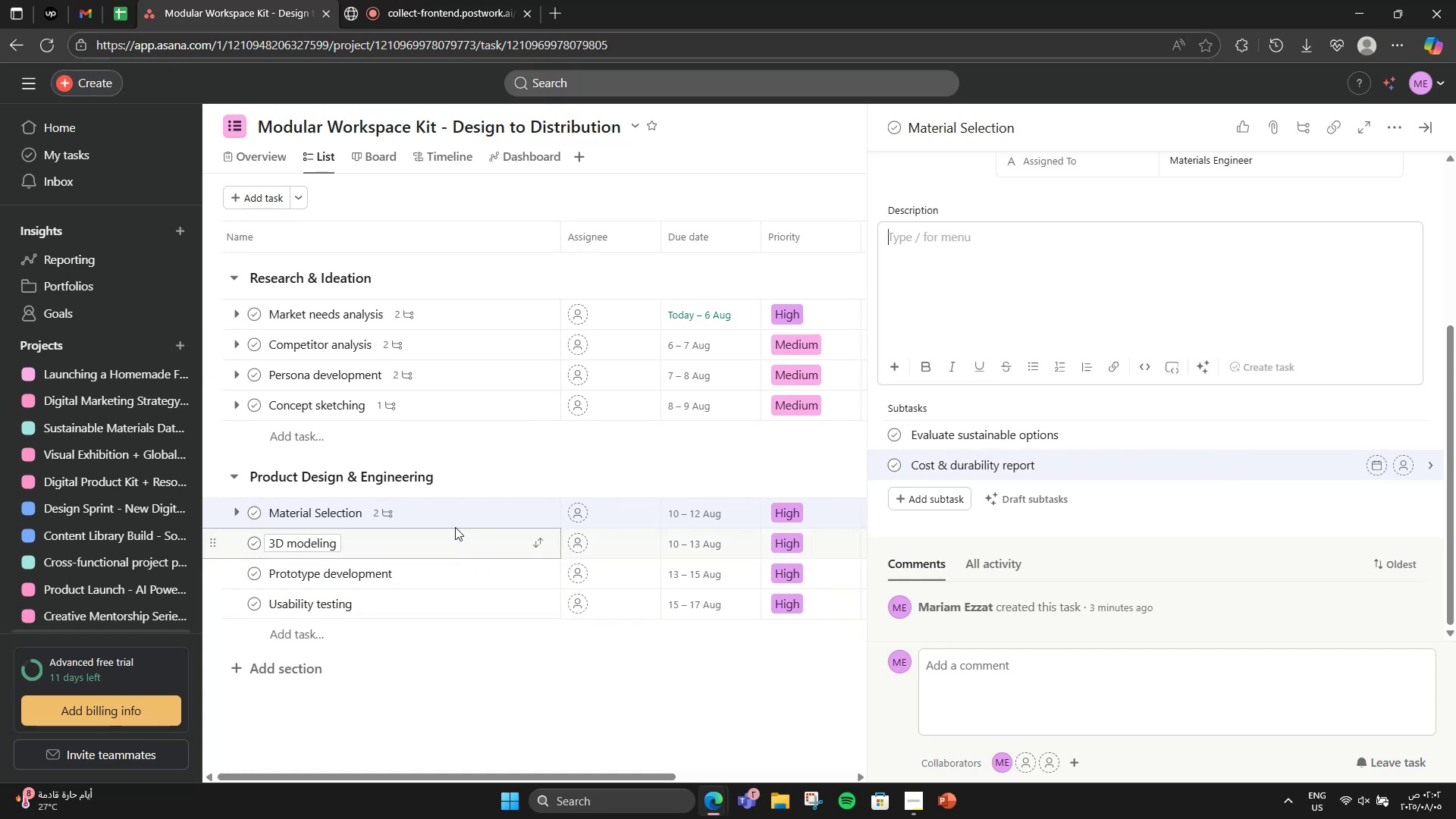 
left_click([455, 527])
 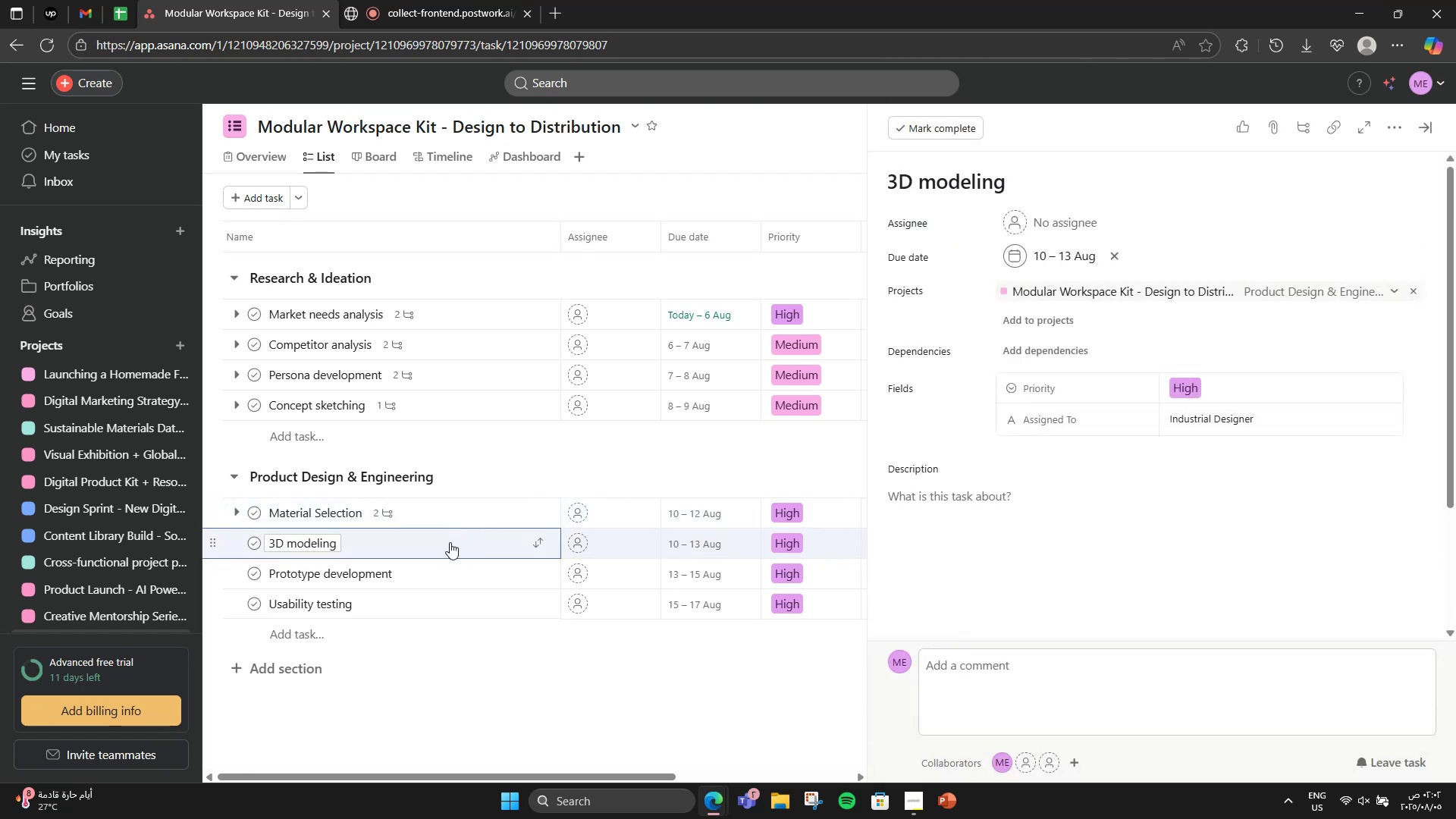 
left_click([450, 542])
 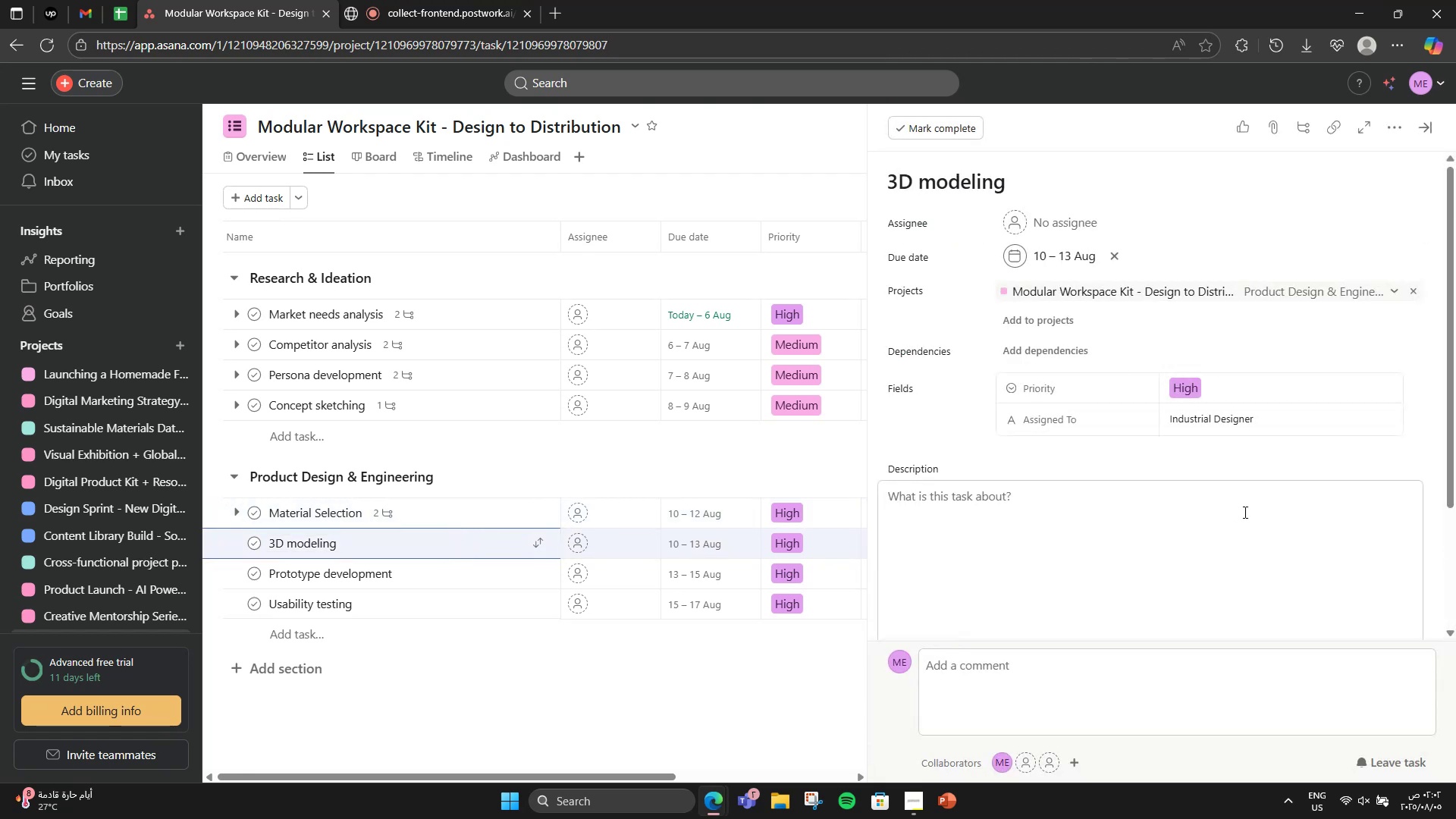 
scroll: coordinate [1236, 510], scroll_direction: down, amount: 3.0
 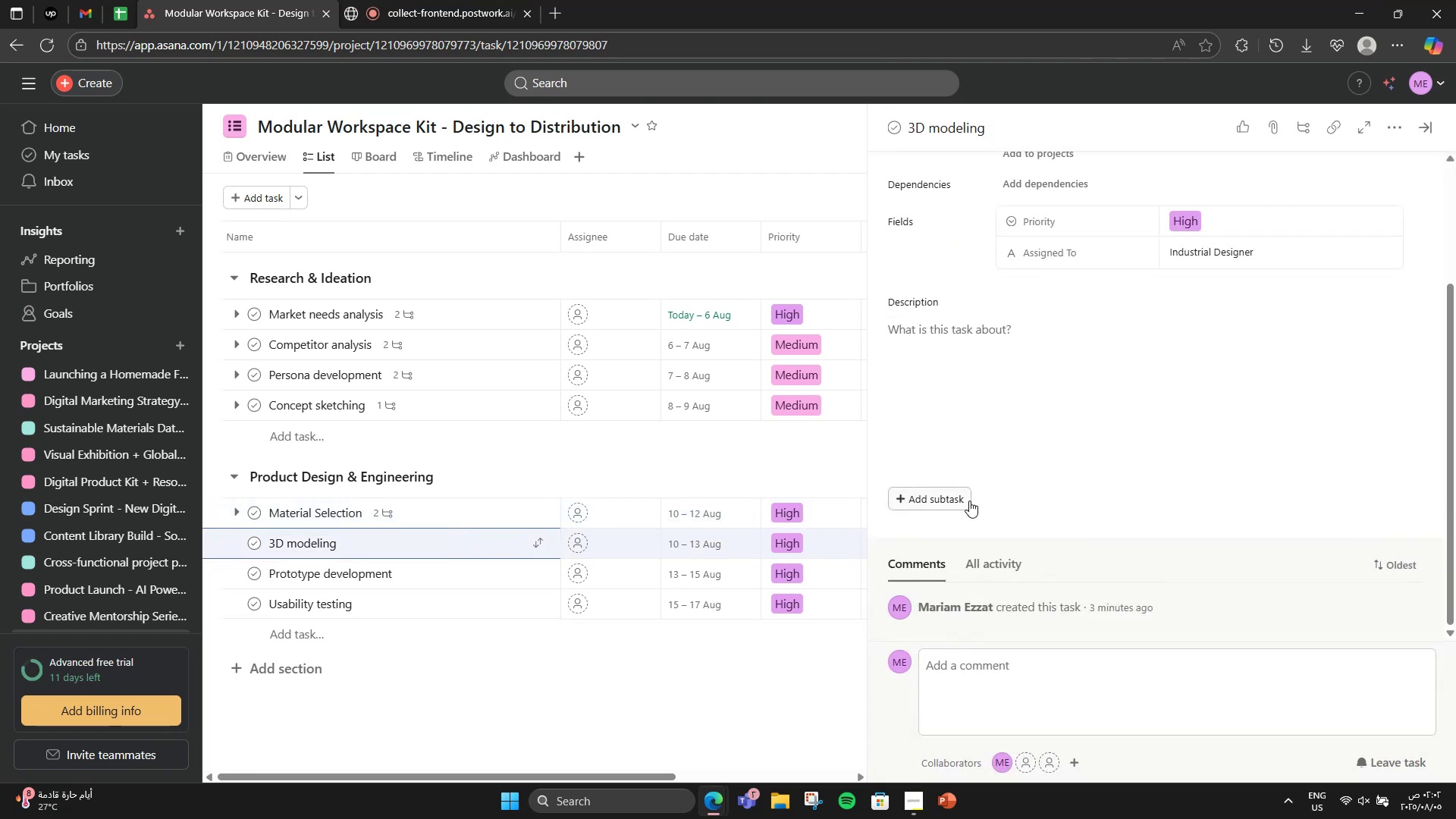 
left_click([969, 500])
 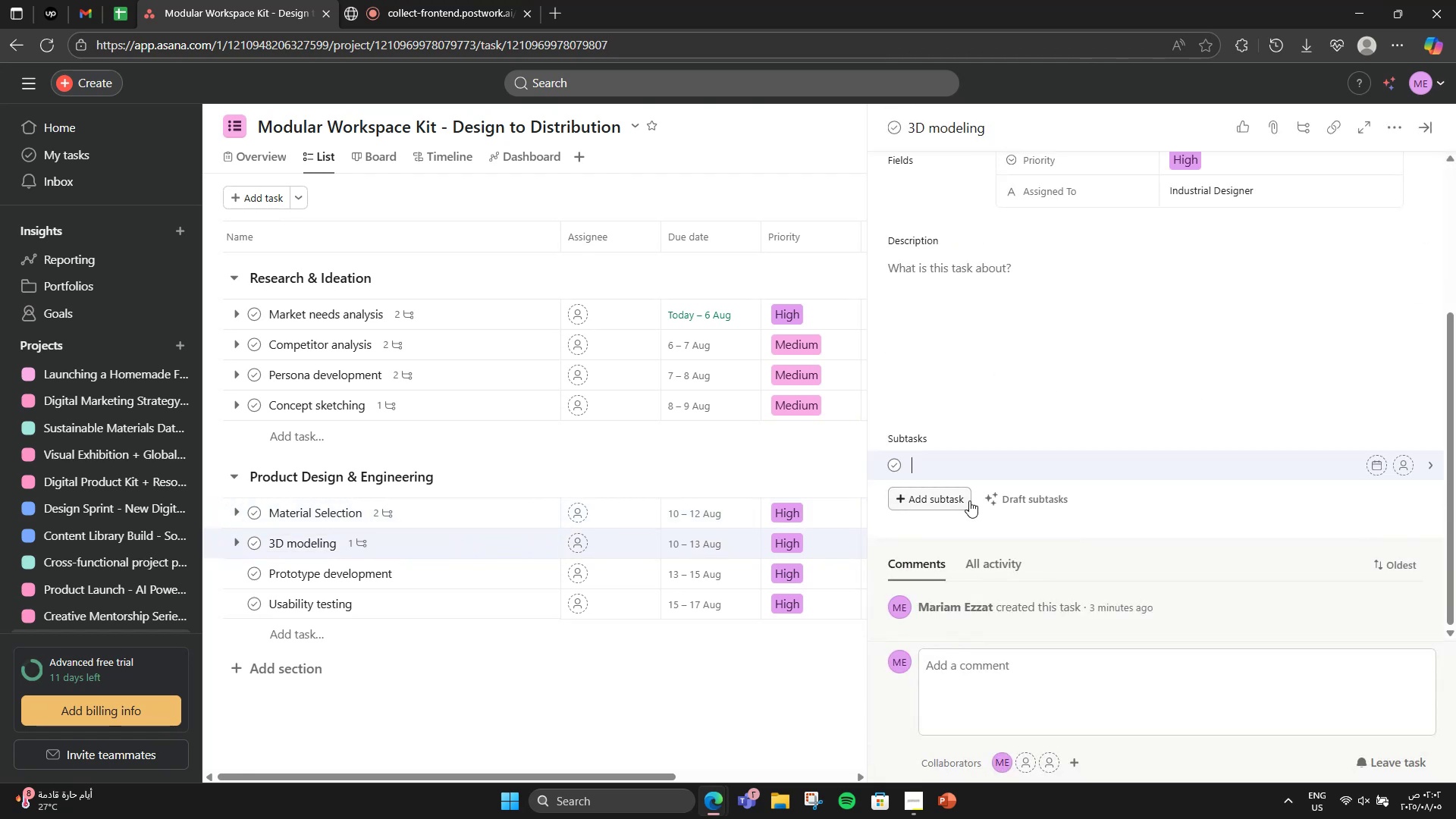 
type(Create CAD model for all kit components)
 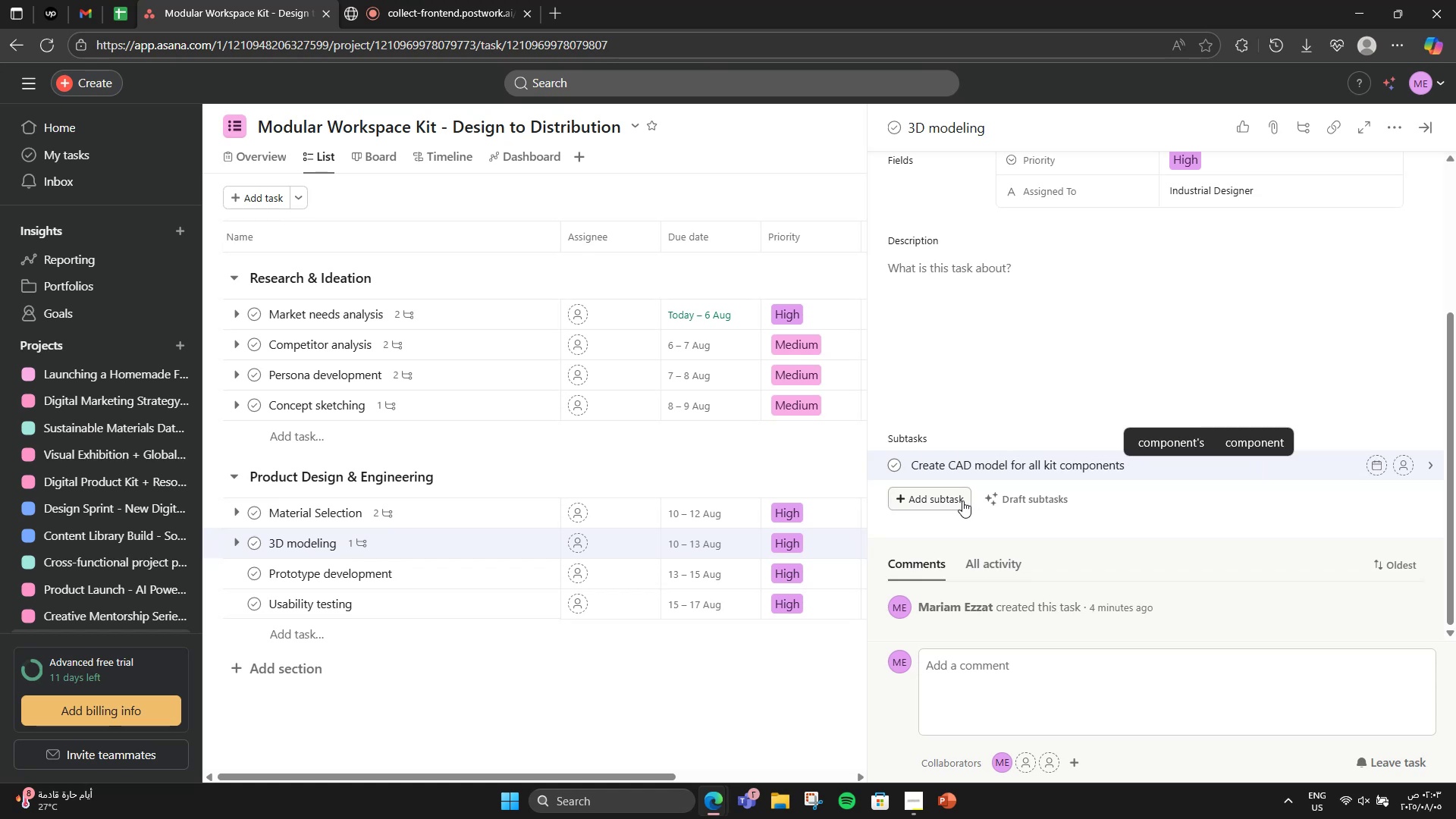 
wait(6.85)
 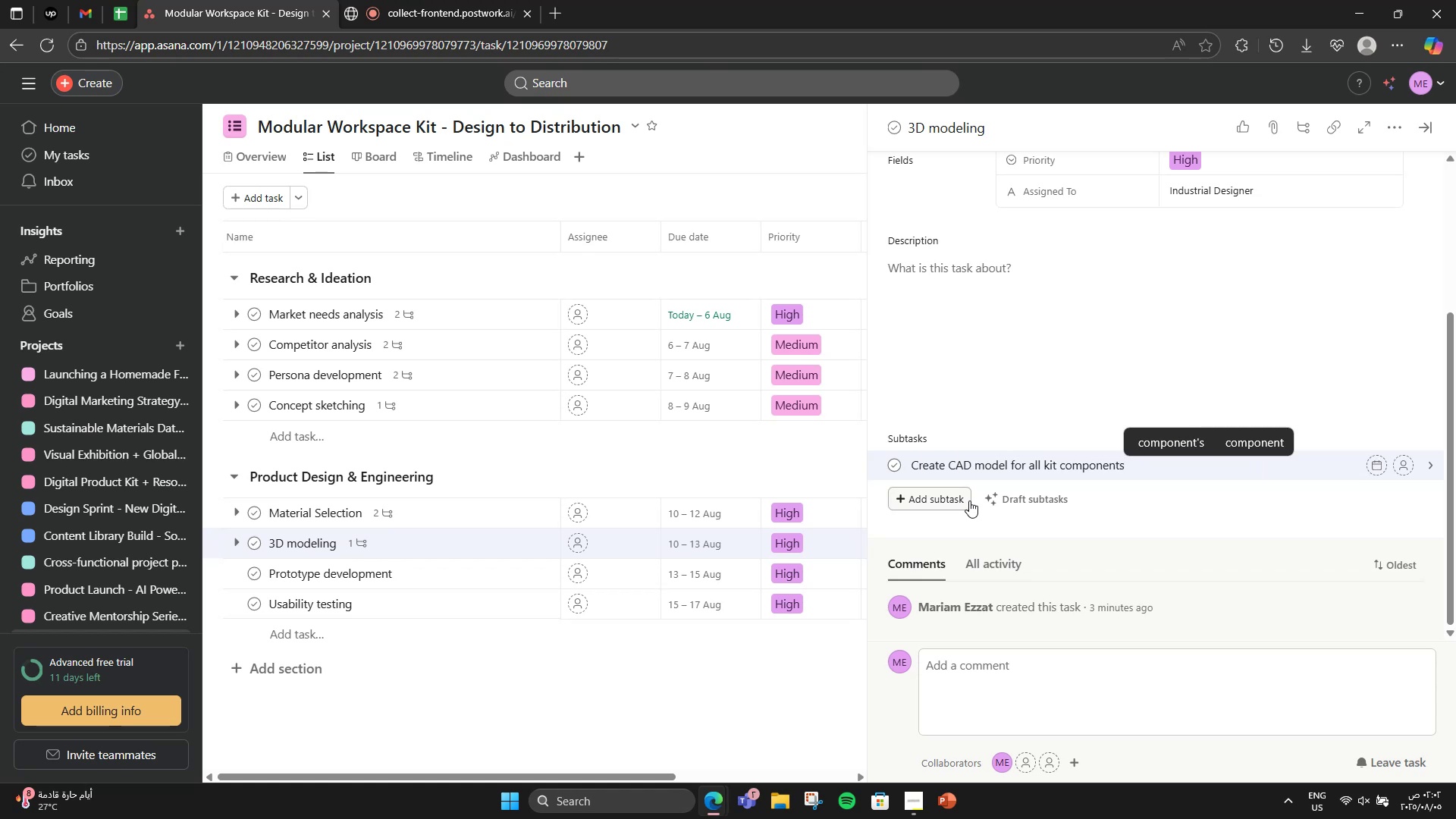 
scroll: coordinate [1292, 491], scroll_direction: down, amount: 5.0
 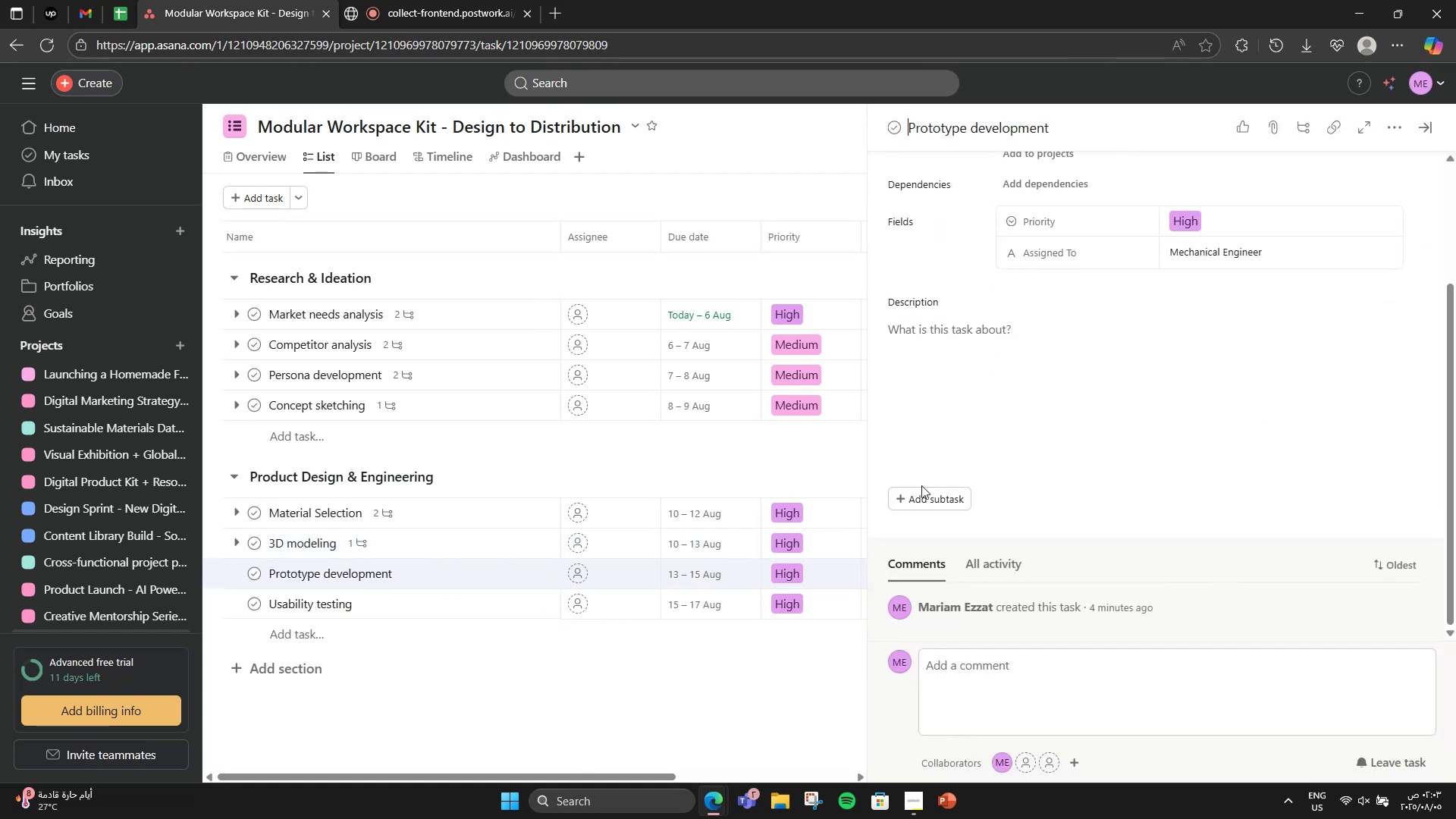 
left_click([937, 493])
 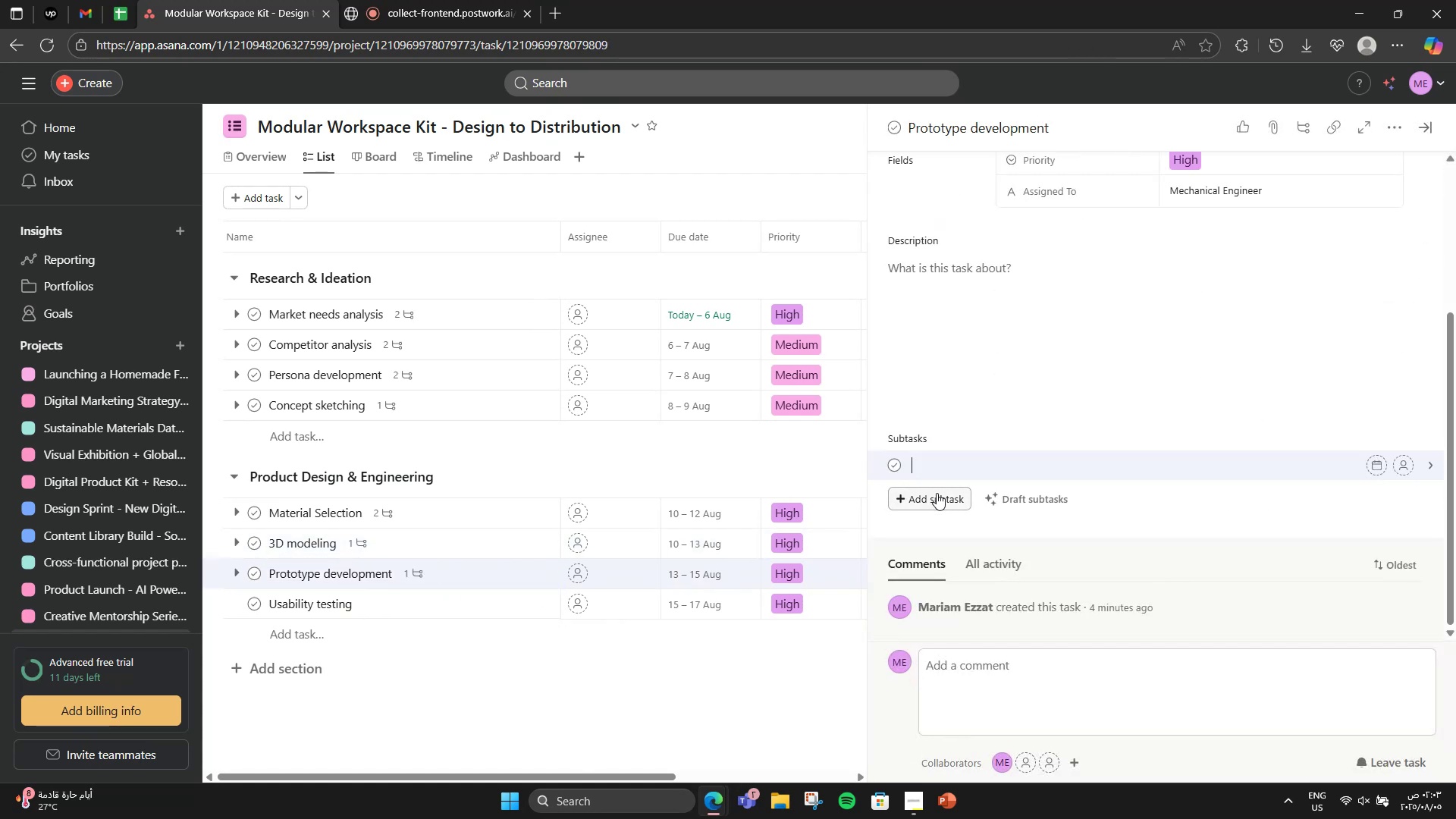 
type(Print components with 3D pronter )
key(Backspace)
 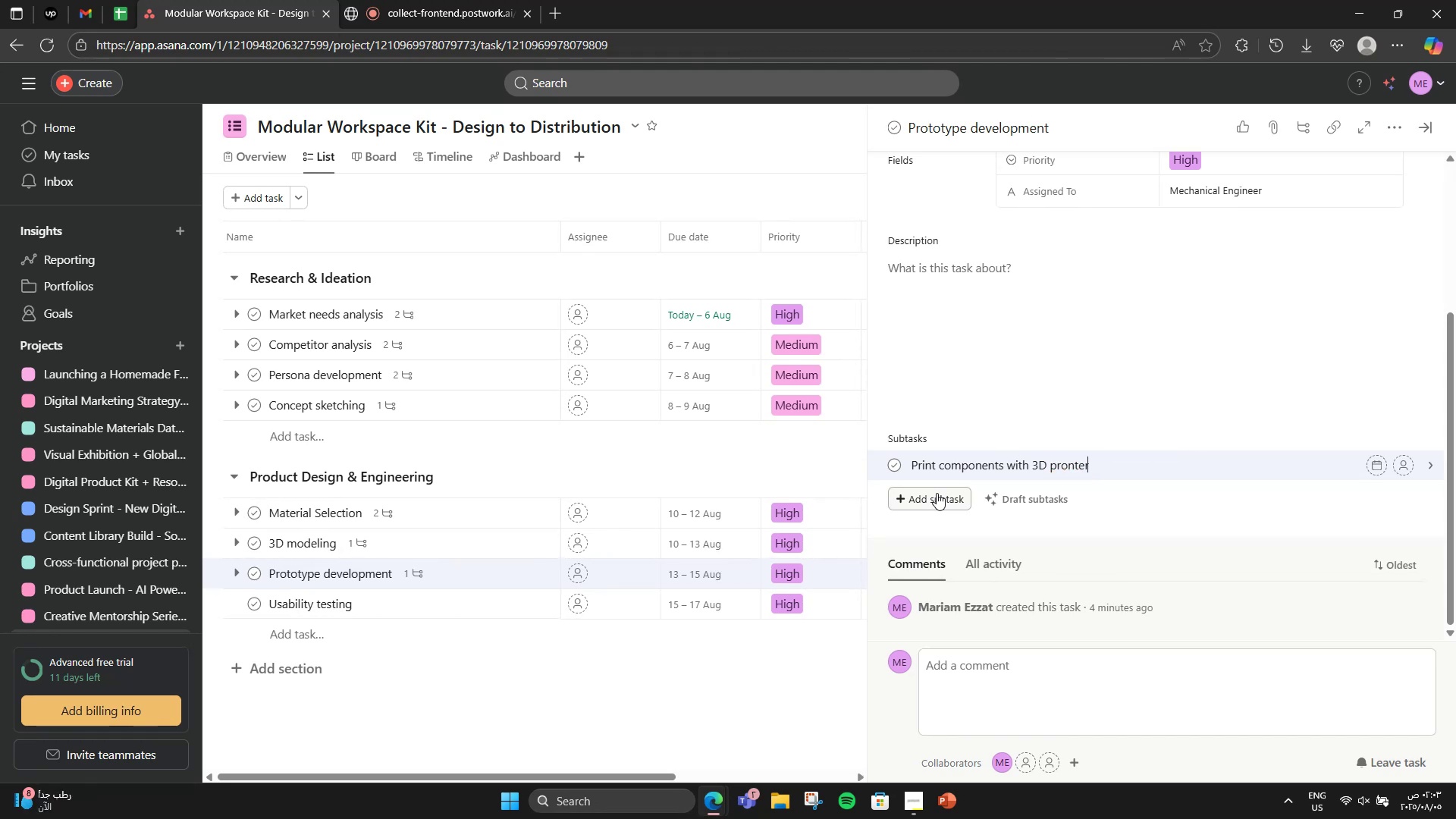 
key(Enter)
 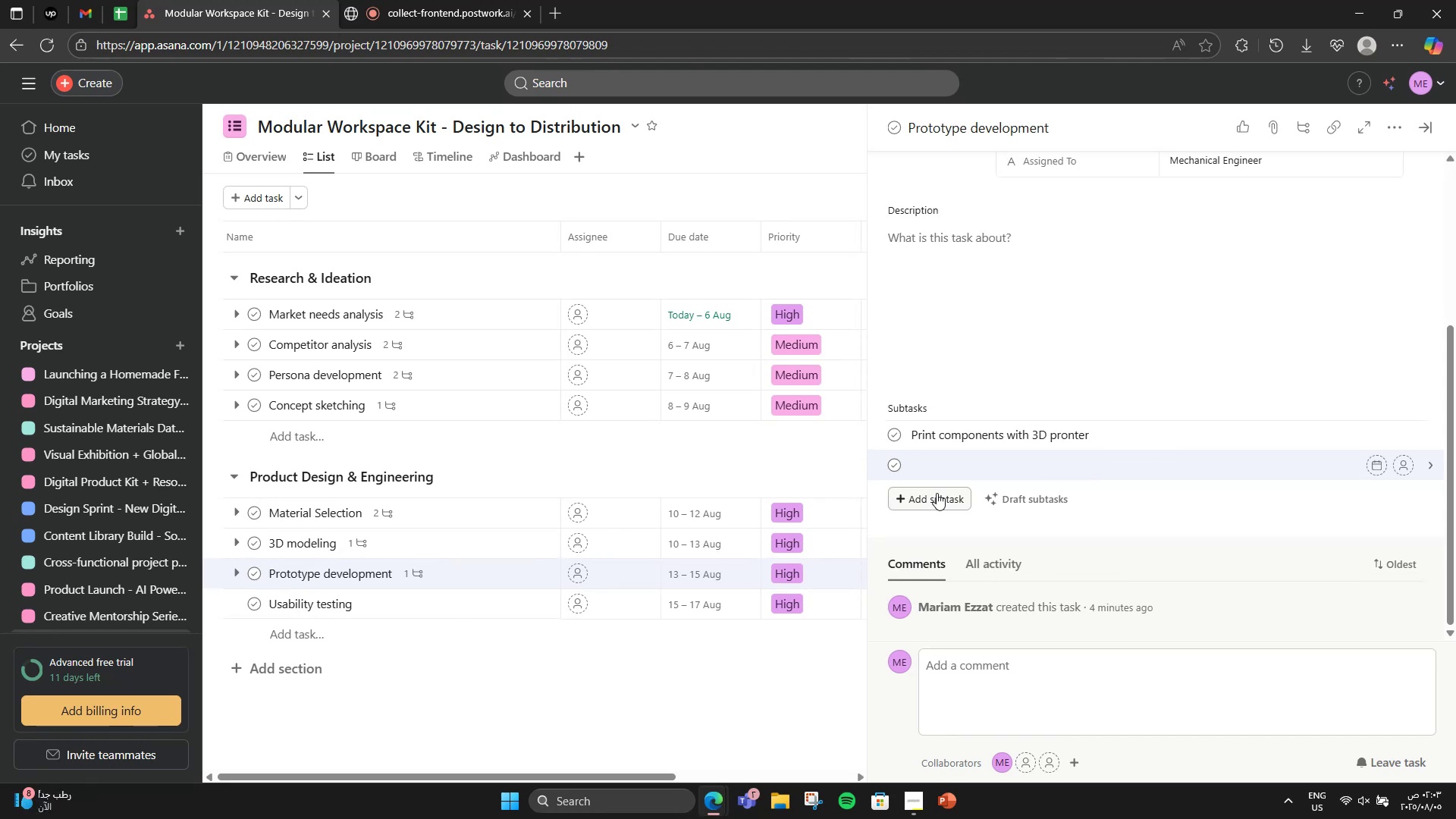 
type(Assemble test unit)
 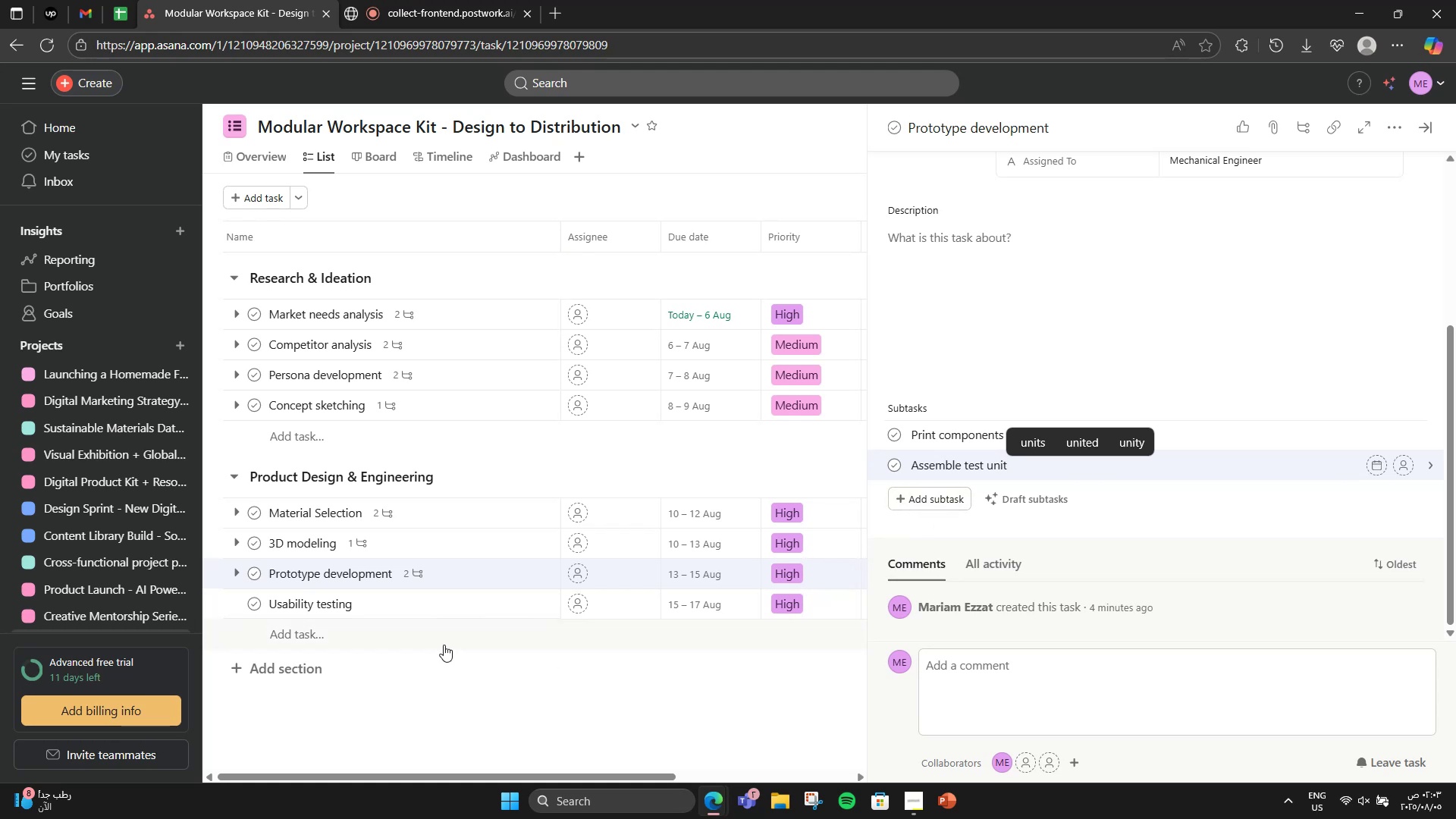 
left_click([388, 611])
 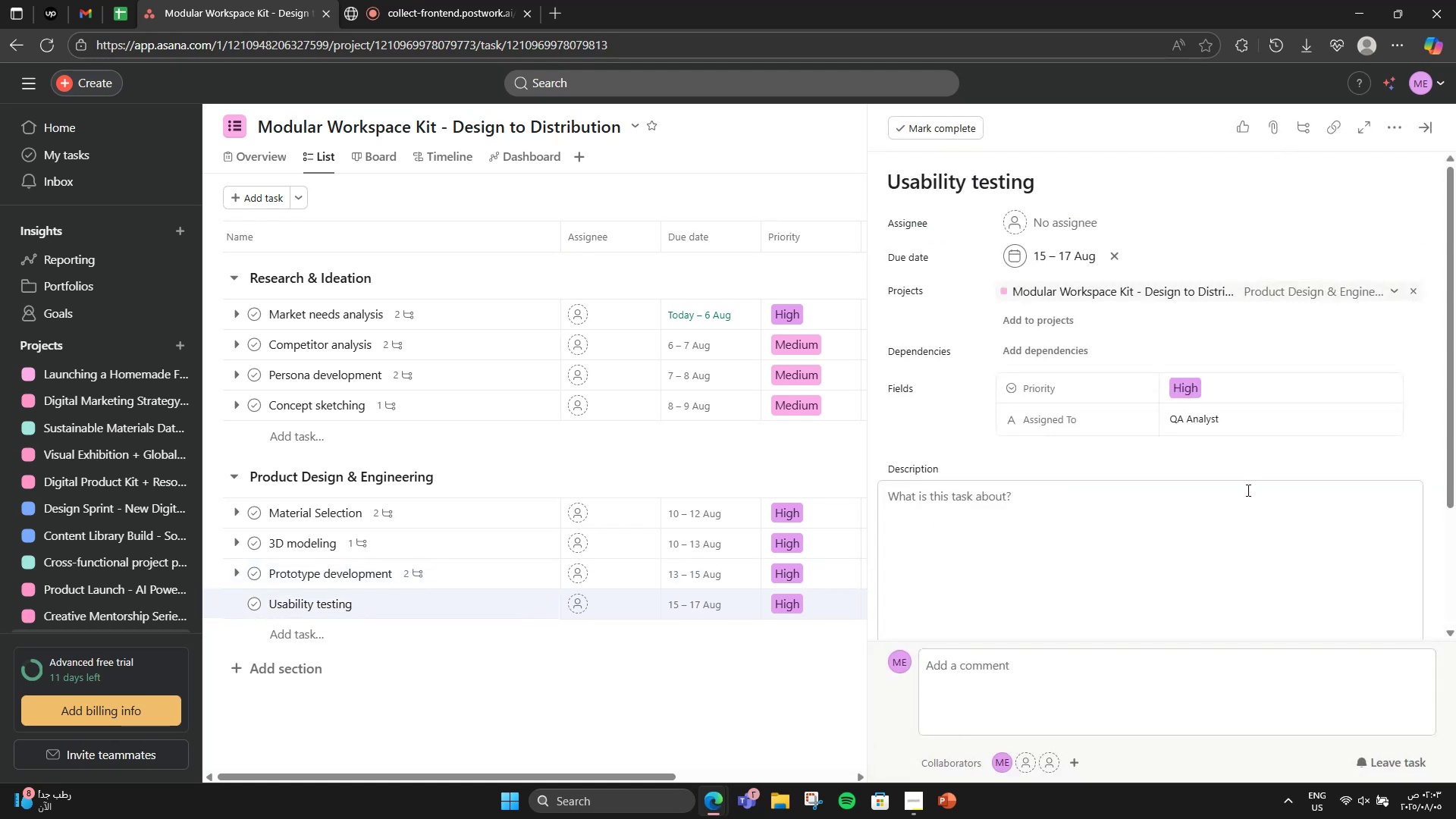 
scroll: coordinate [1194, 507], scroll_direction: down, amount: 1.0
 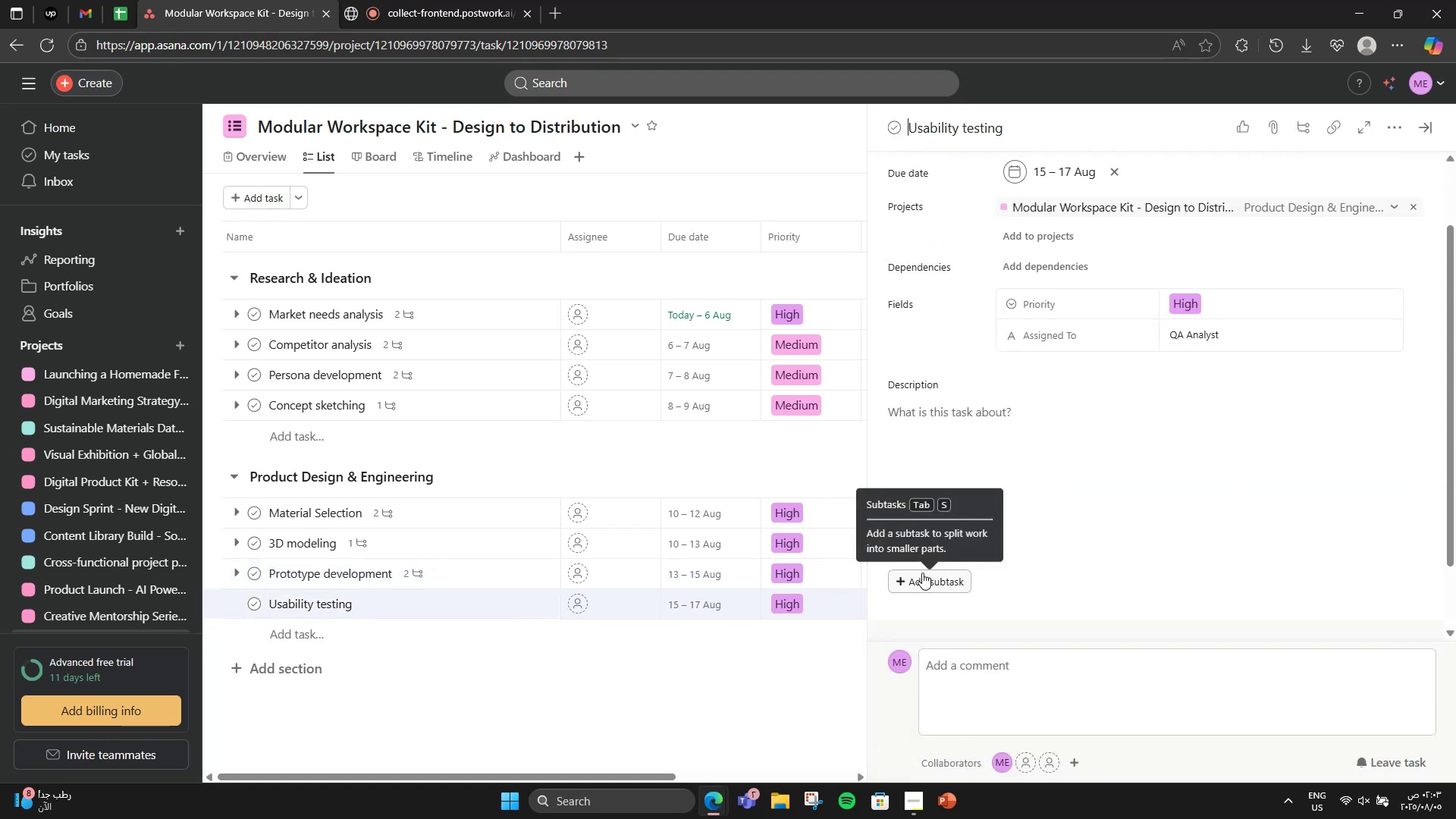 
left_click([923, 573])
 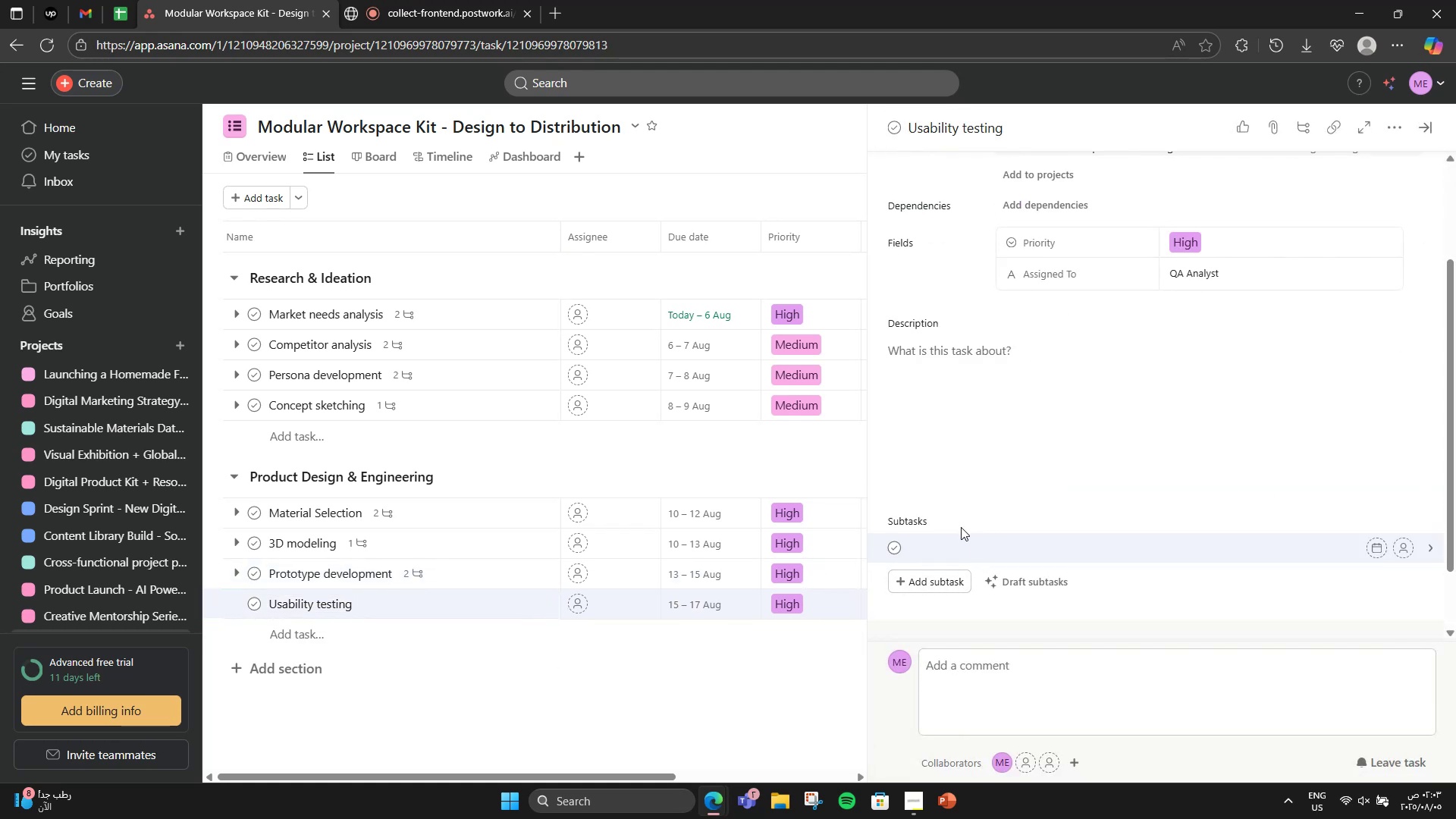 
type(Collectt )
key(Backspace)
key(Backspace)
type( feedback from 5 users )
key(Backspace)
 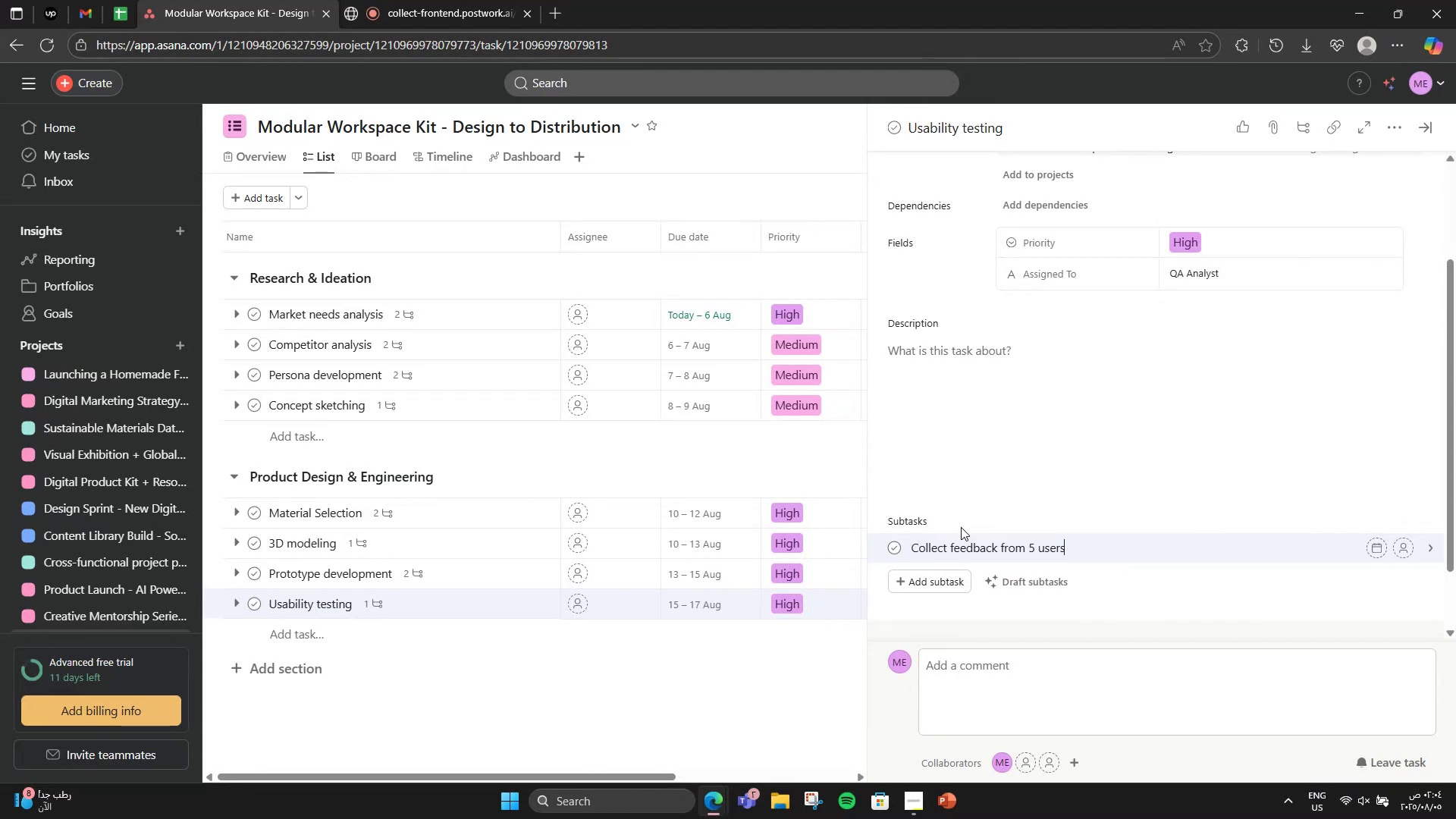 
key(Enter)
 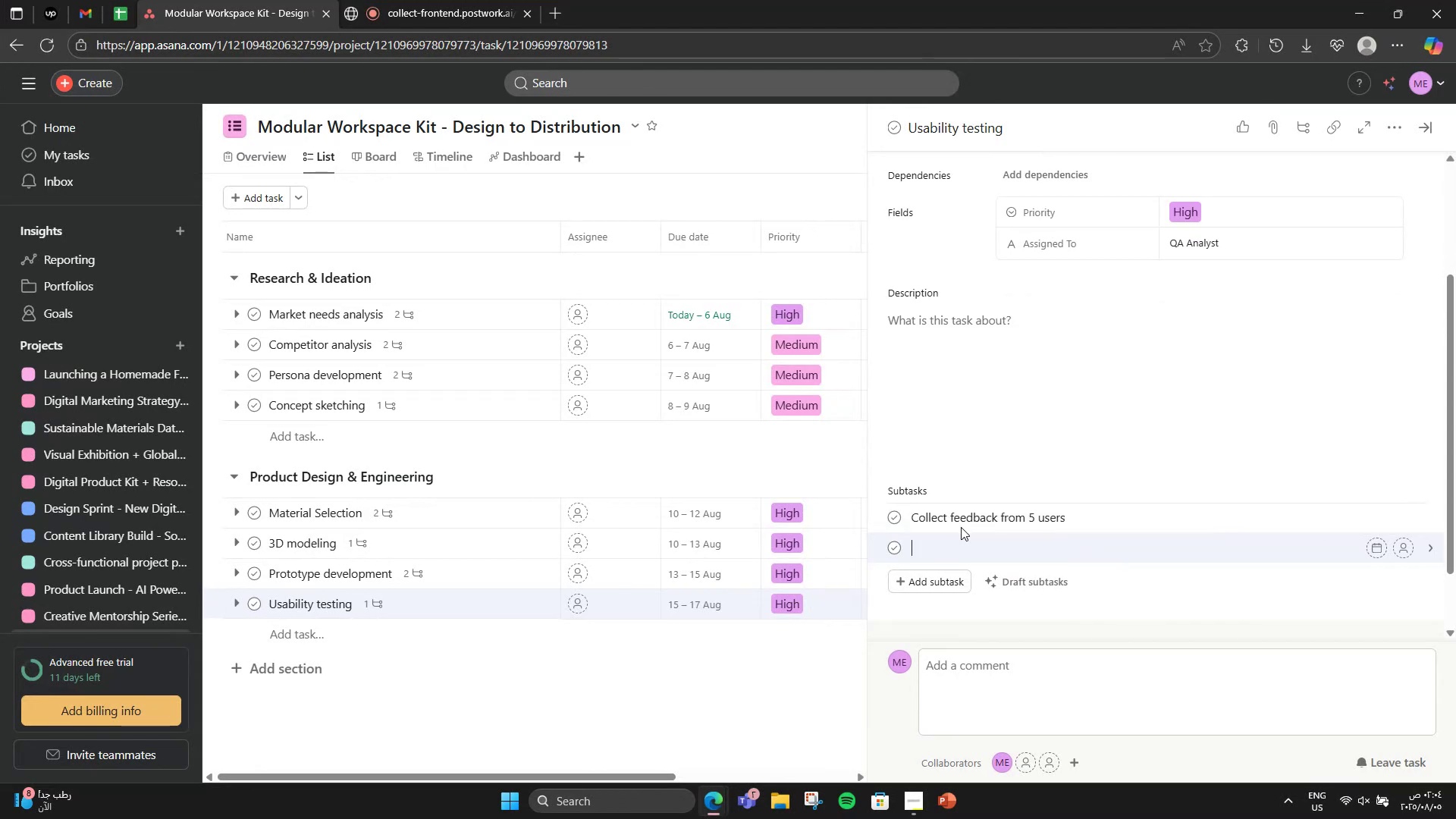 
type(Documn)
key(Backspace)
type(ent improvement )
 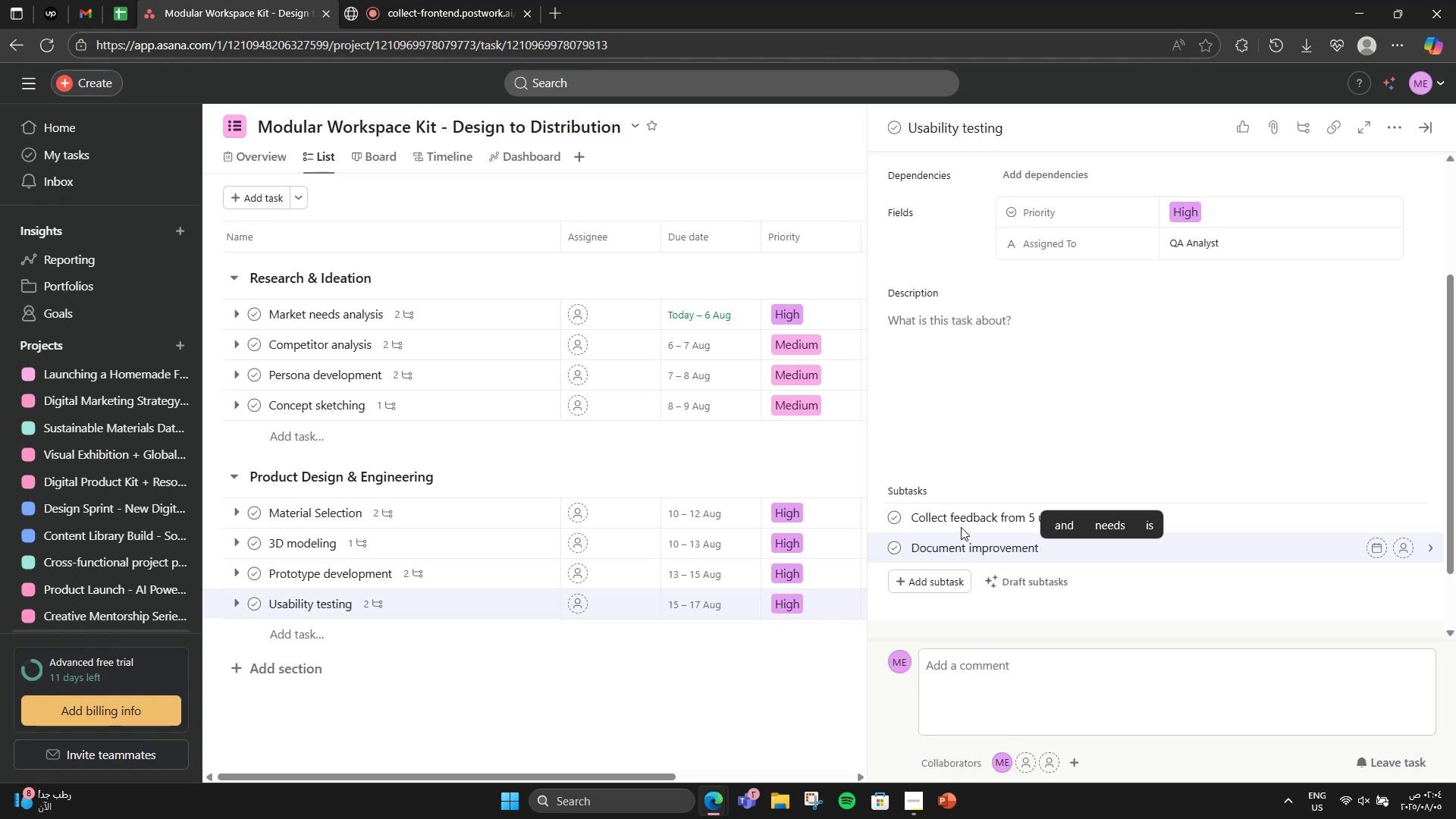 
wait(5.35)
 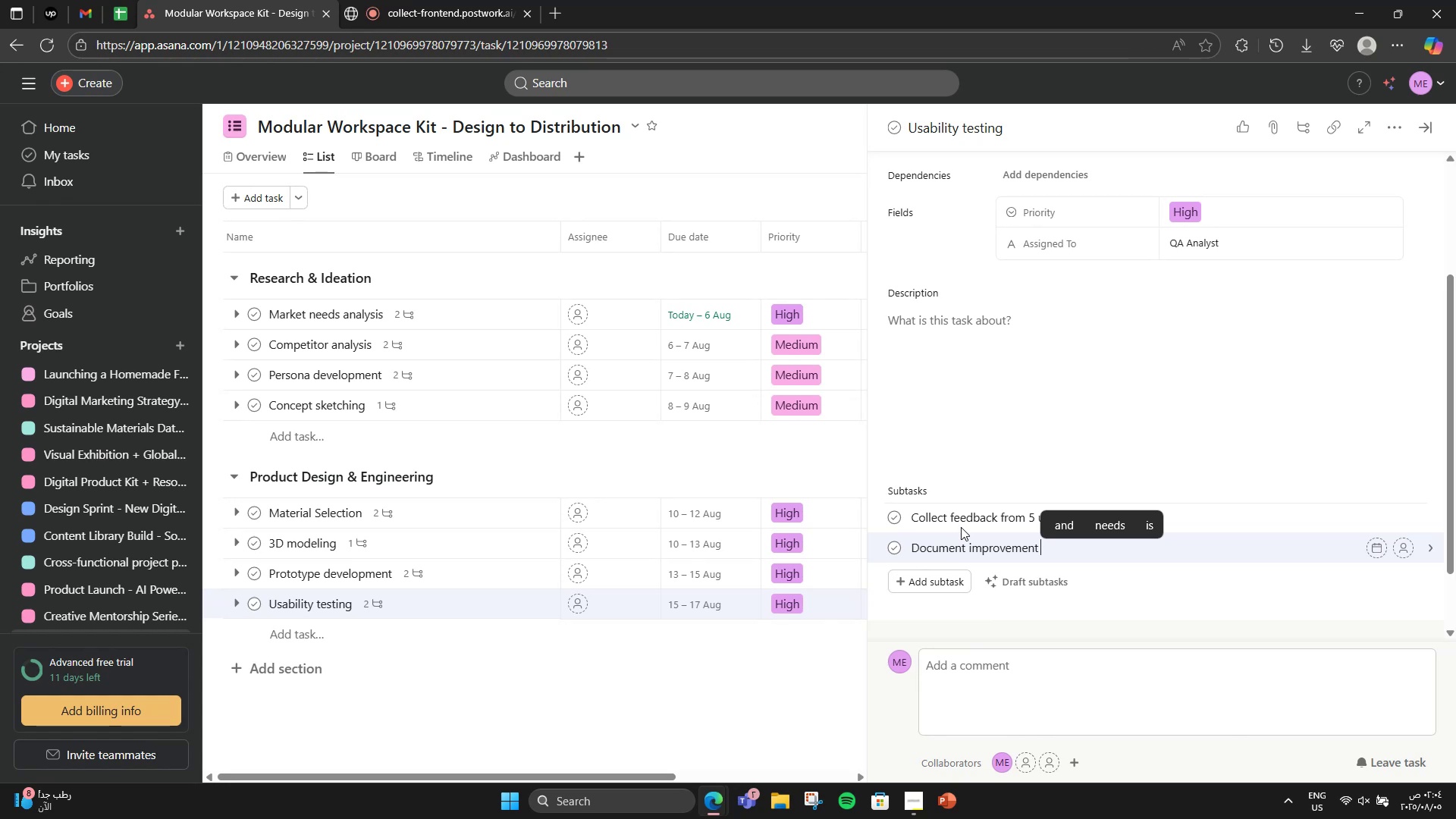 
type(points)
 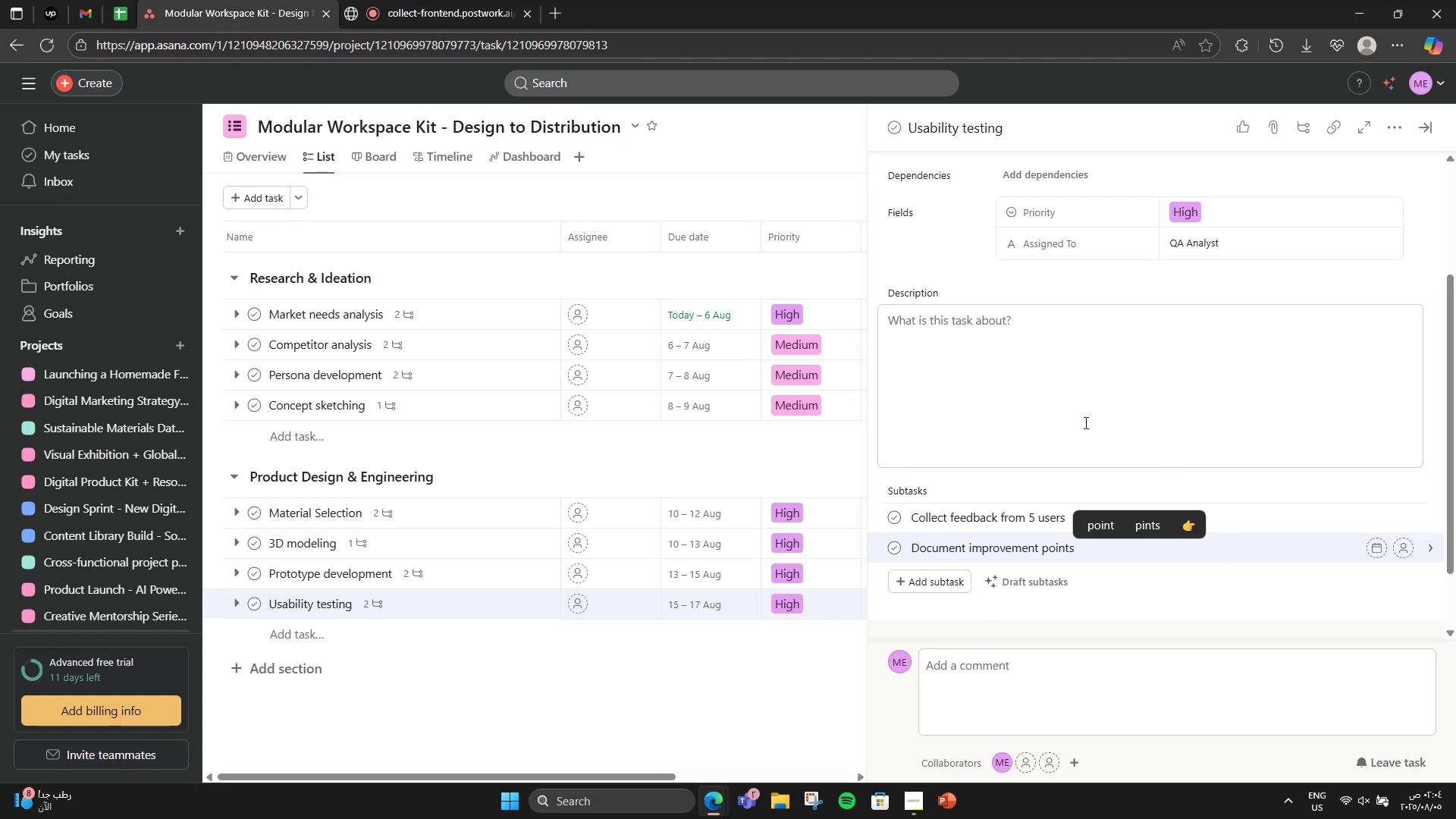 
left_click([659, 691])
 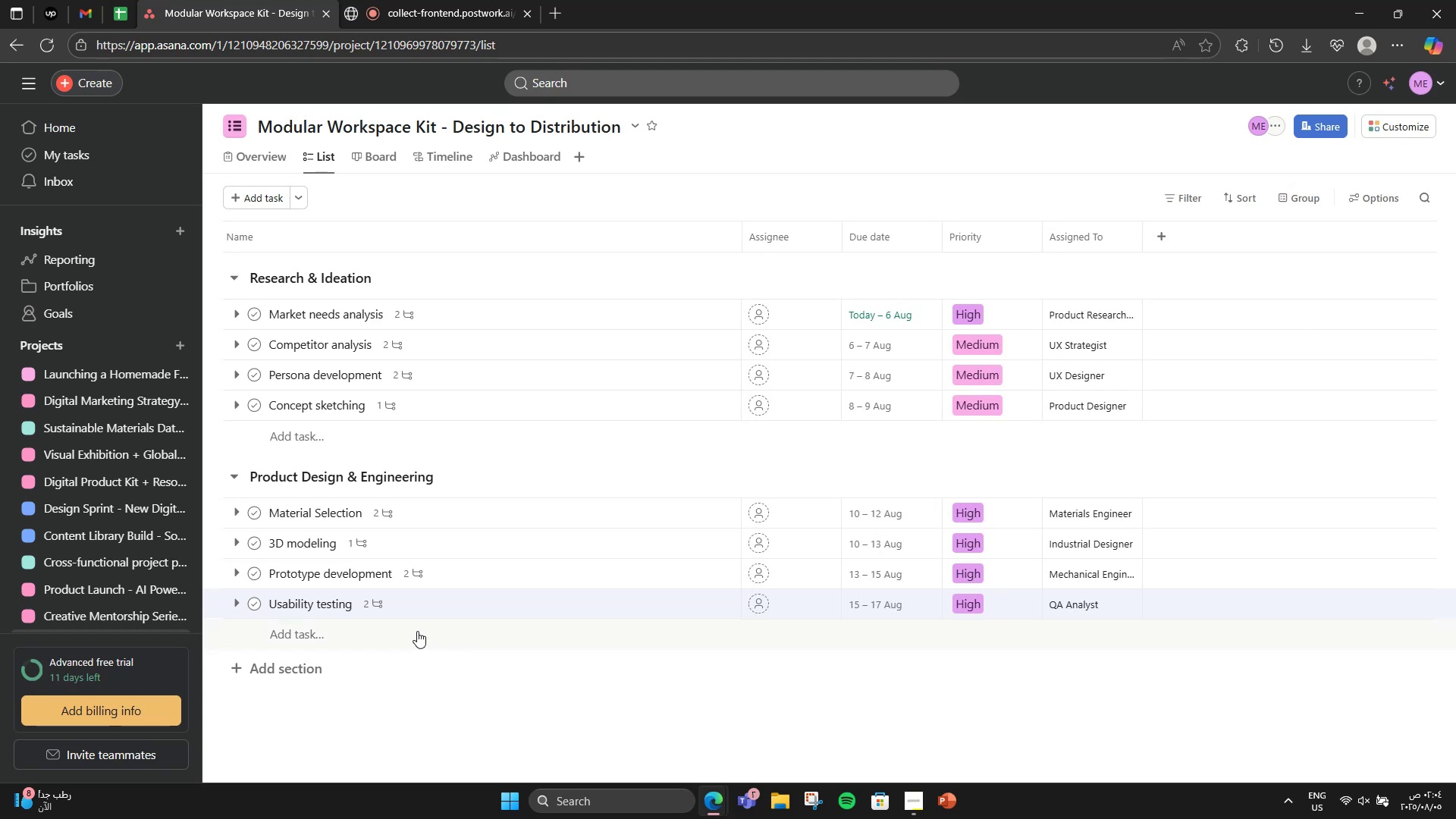 
scroll: coordinate [416, 632], scroll_direction: down, amount: 2.0
 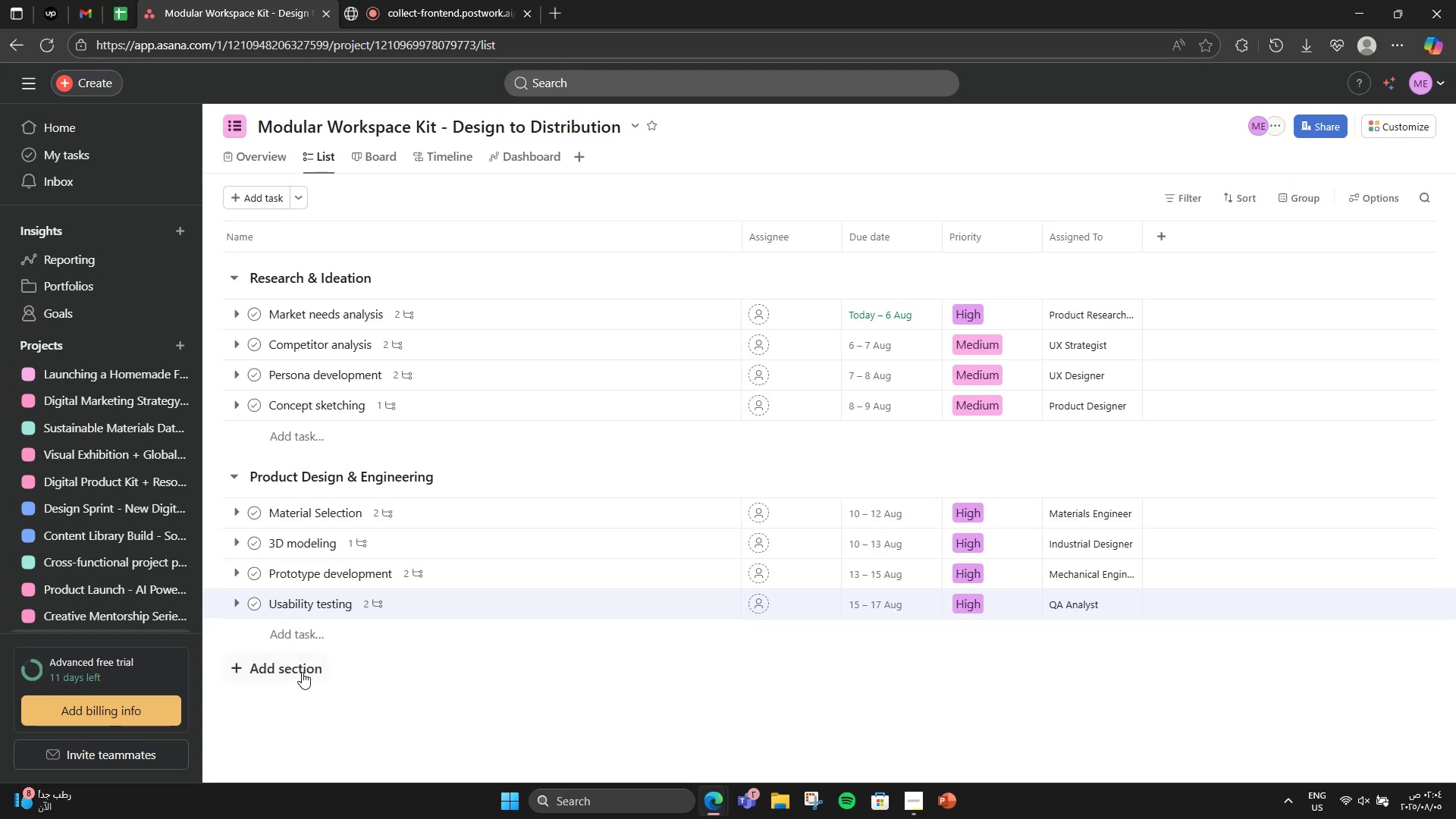 
left_click([302, 672])
 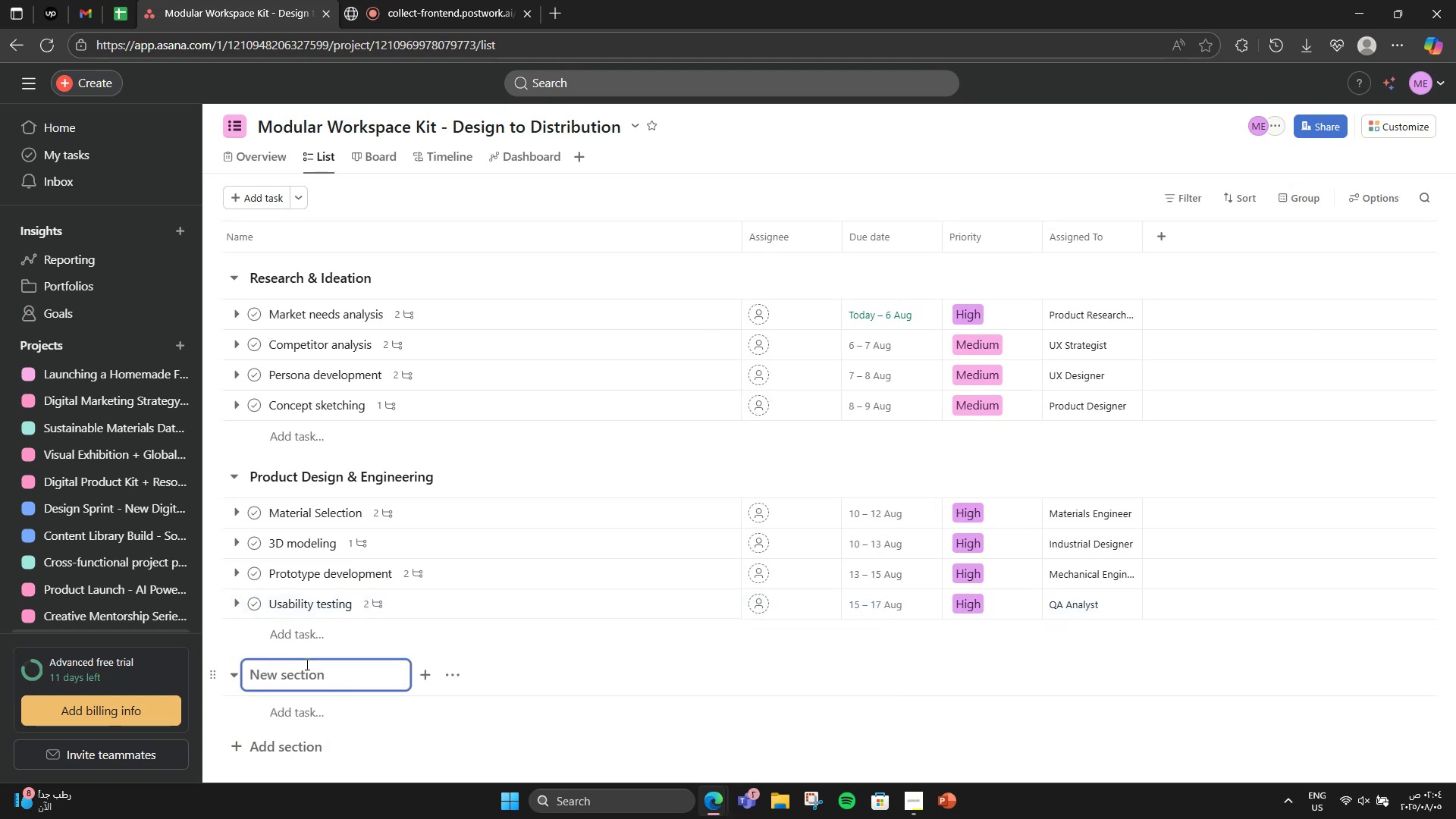 
type(Branding & Marketing)
 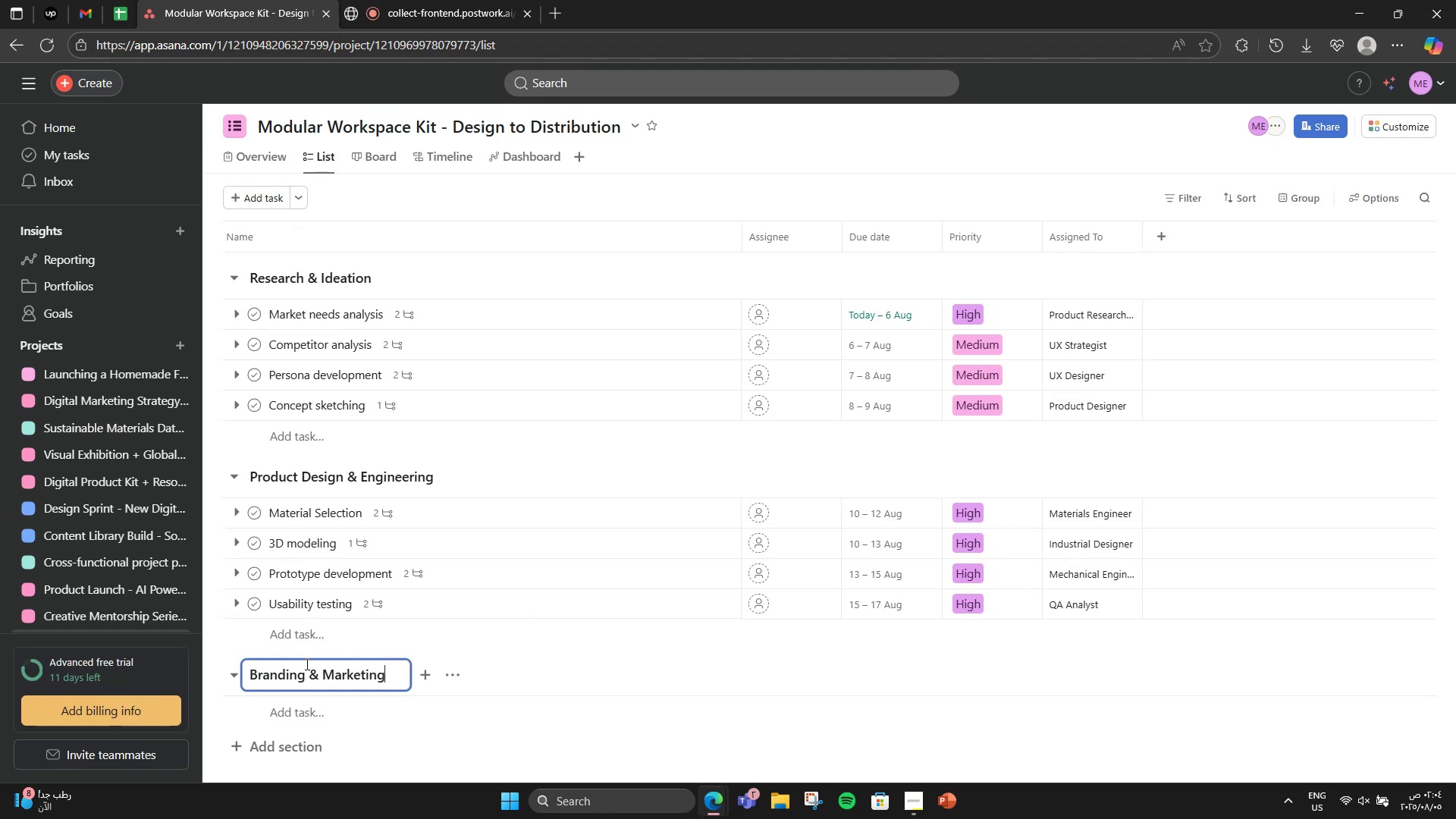 
scroll: coordinate [306, 664], scroll_direction: down, amount: 1.0
 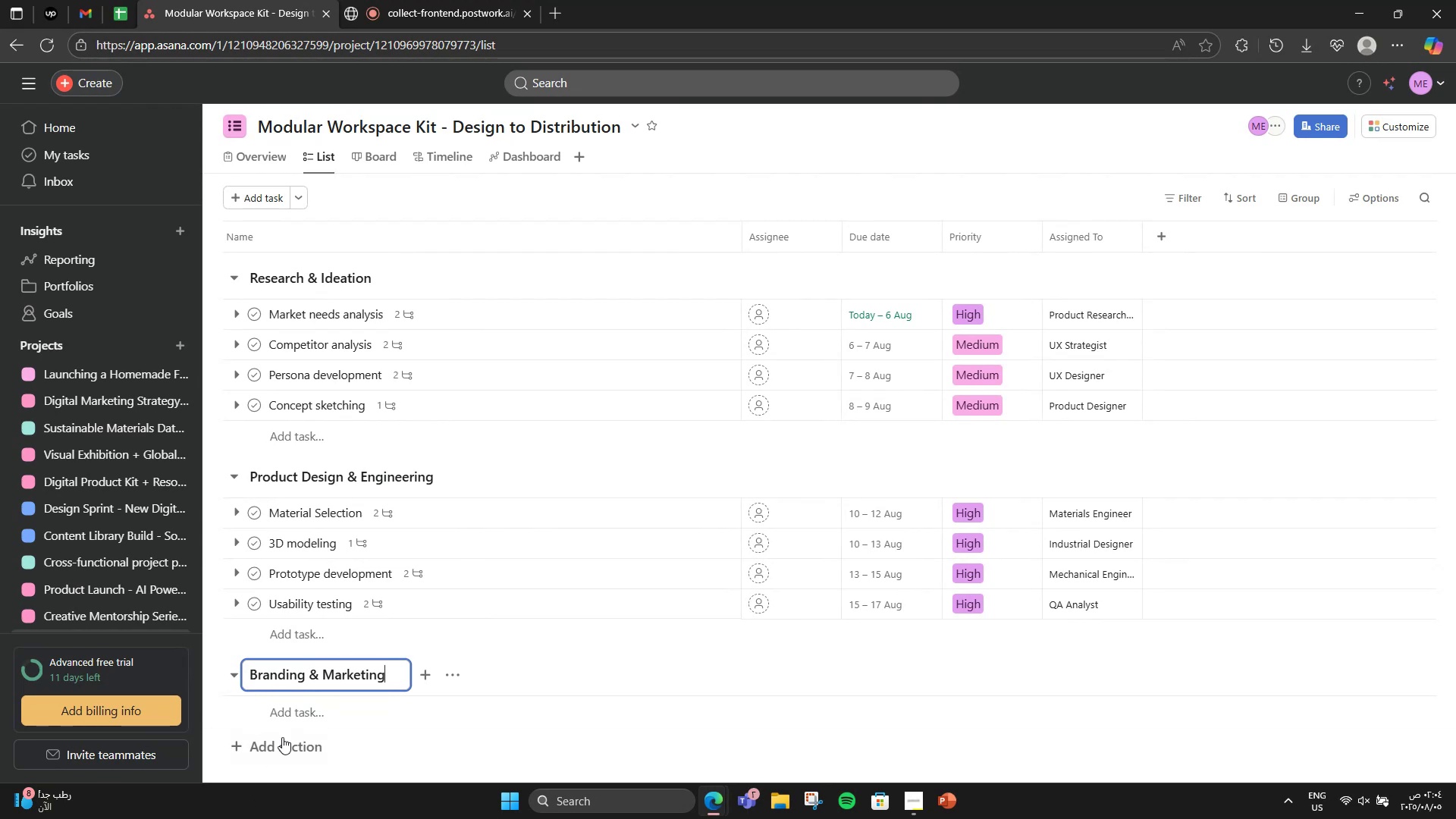 
left_click([292, 711])
 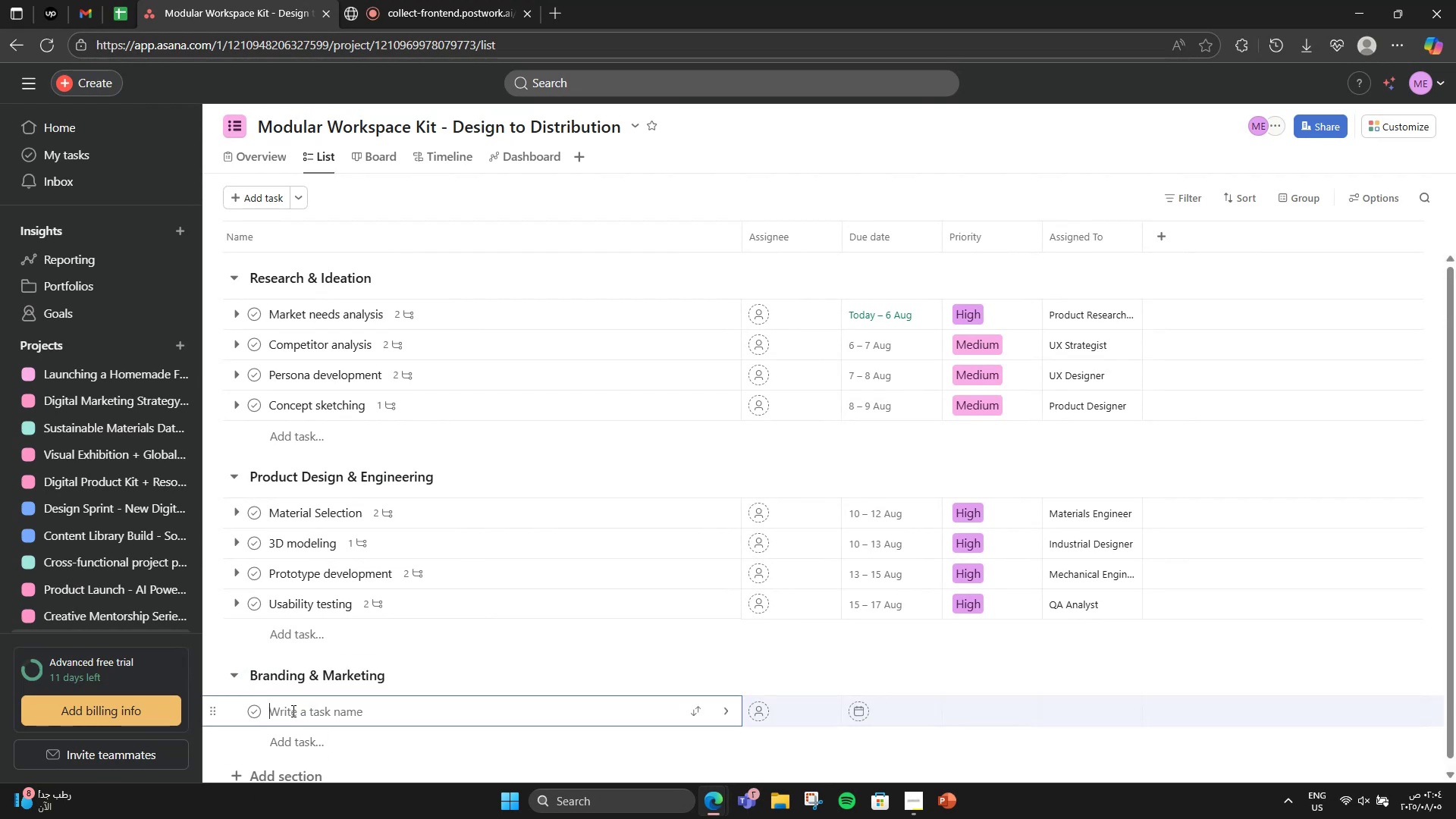 
wait(11.58)
 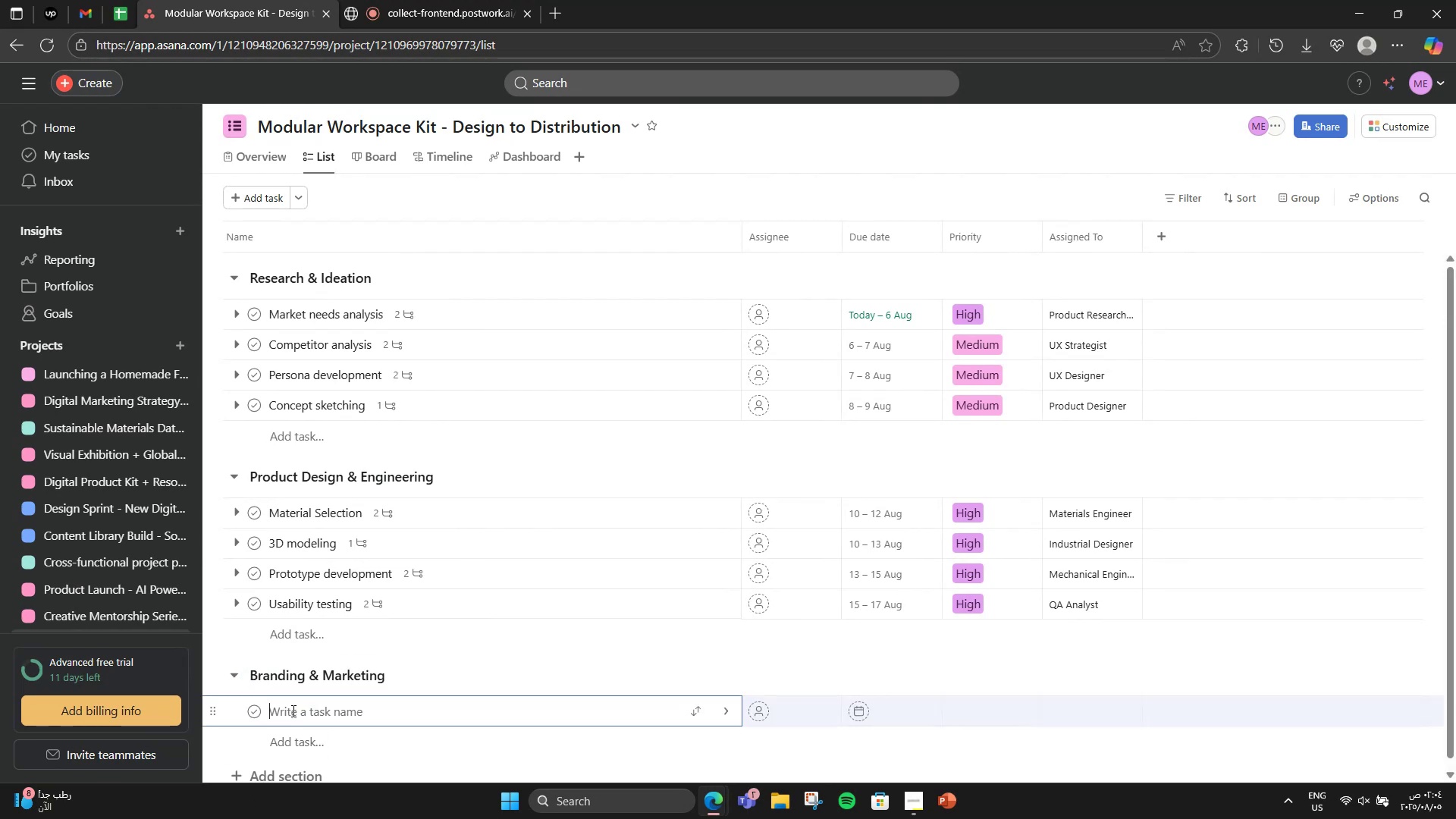 
type(Visual identity design)
 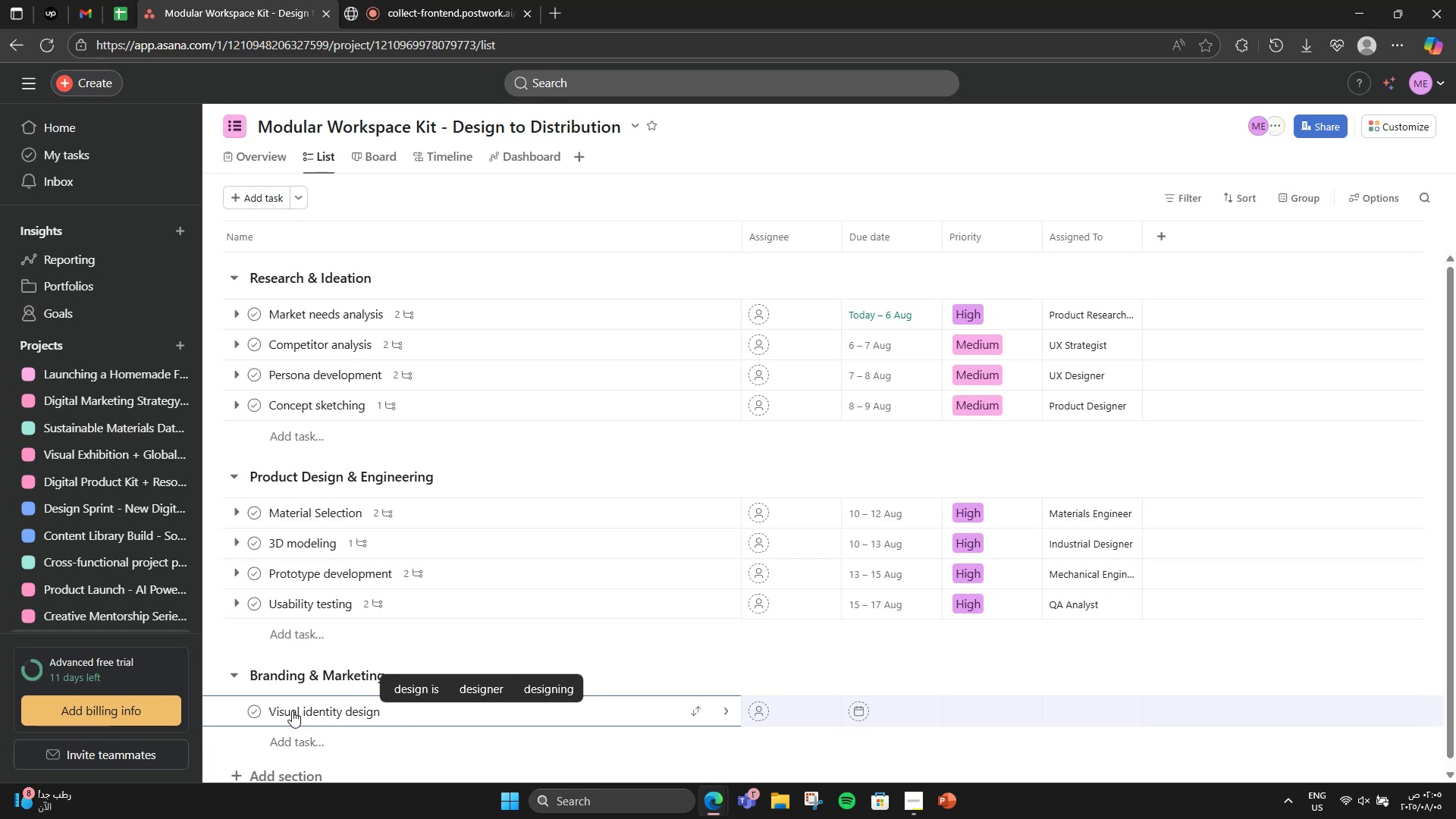 
scroll: coordinate [350, 664], scroll_direction: down, amount: 4.0
 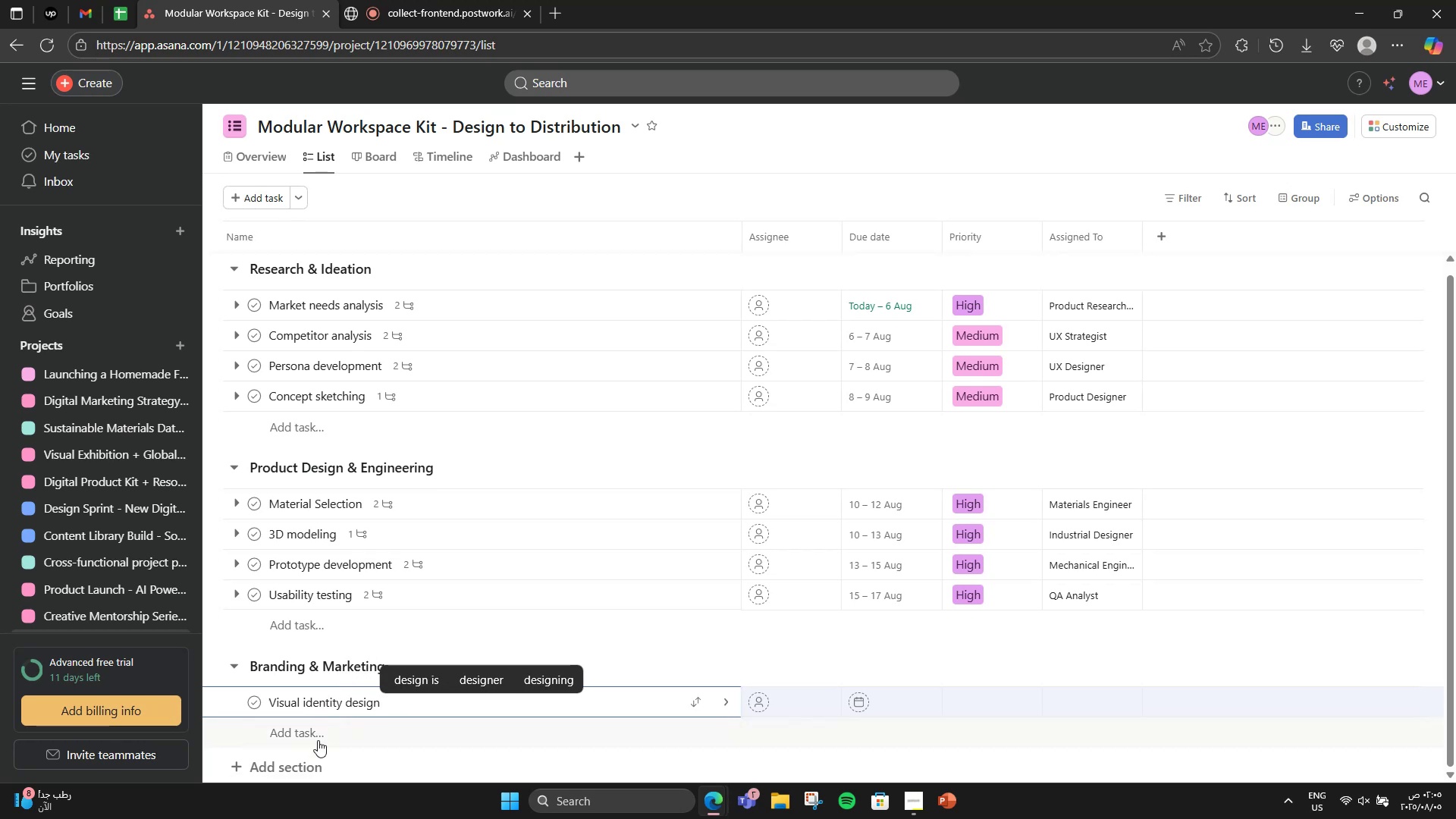 
left_click([317, 742])
 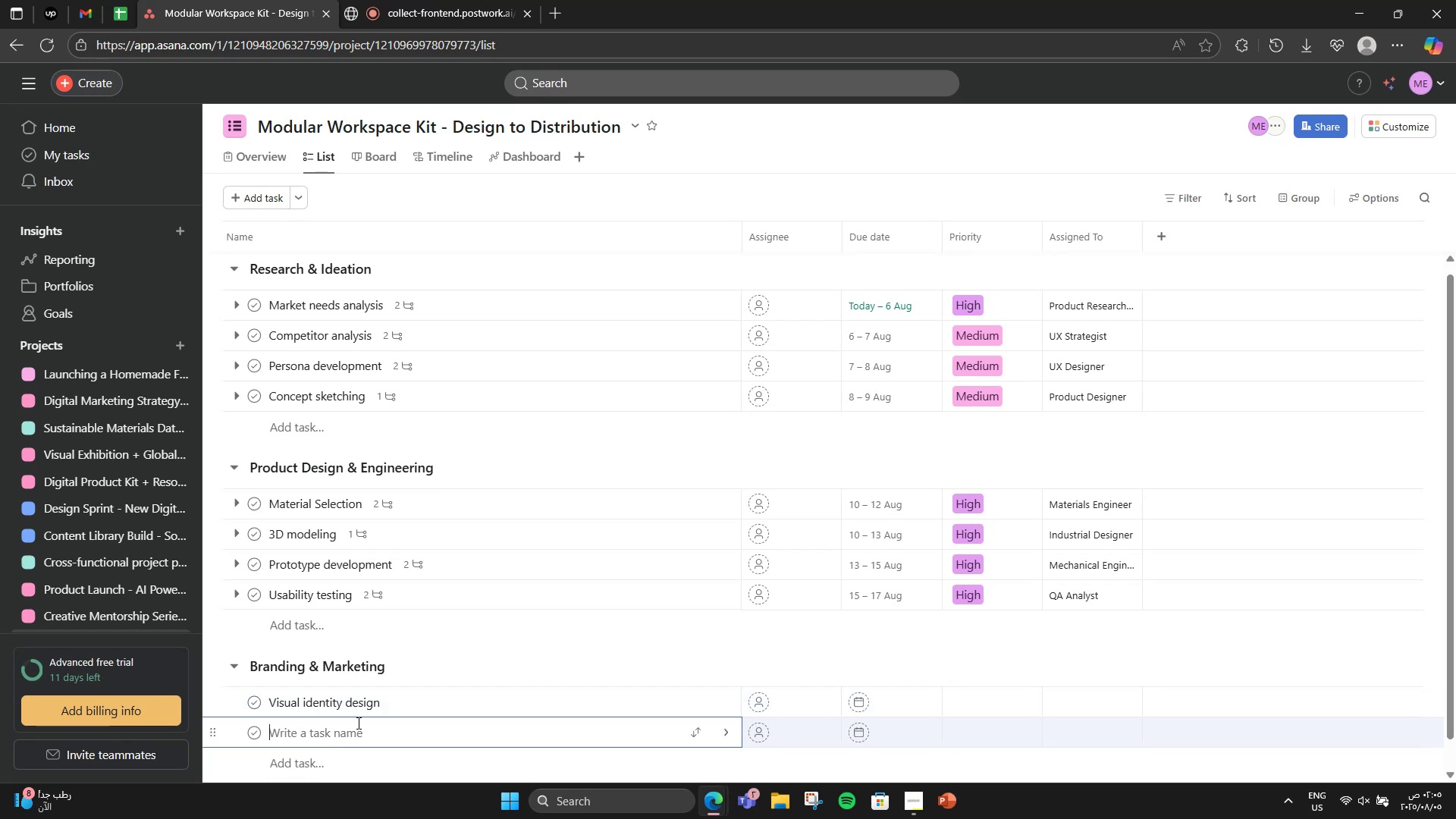 
scroll: coordinate [437, 685], scroll_direction: down, amount: 3.0
 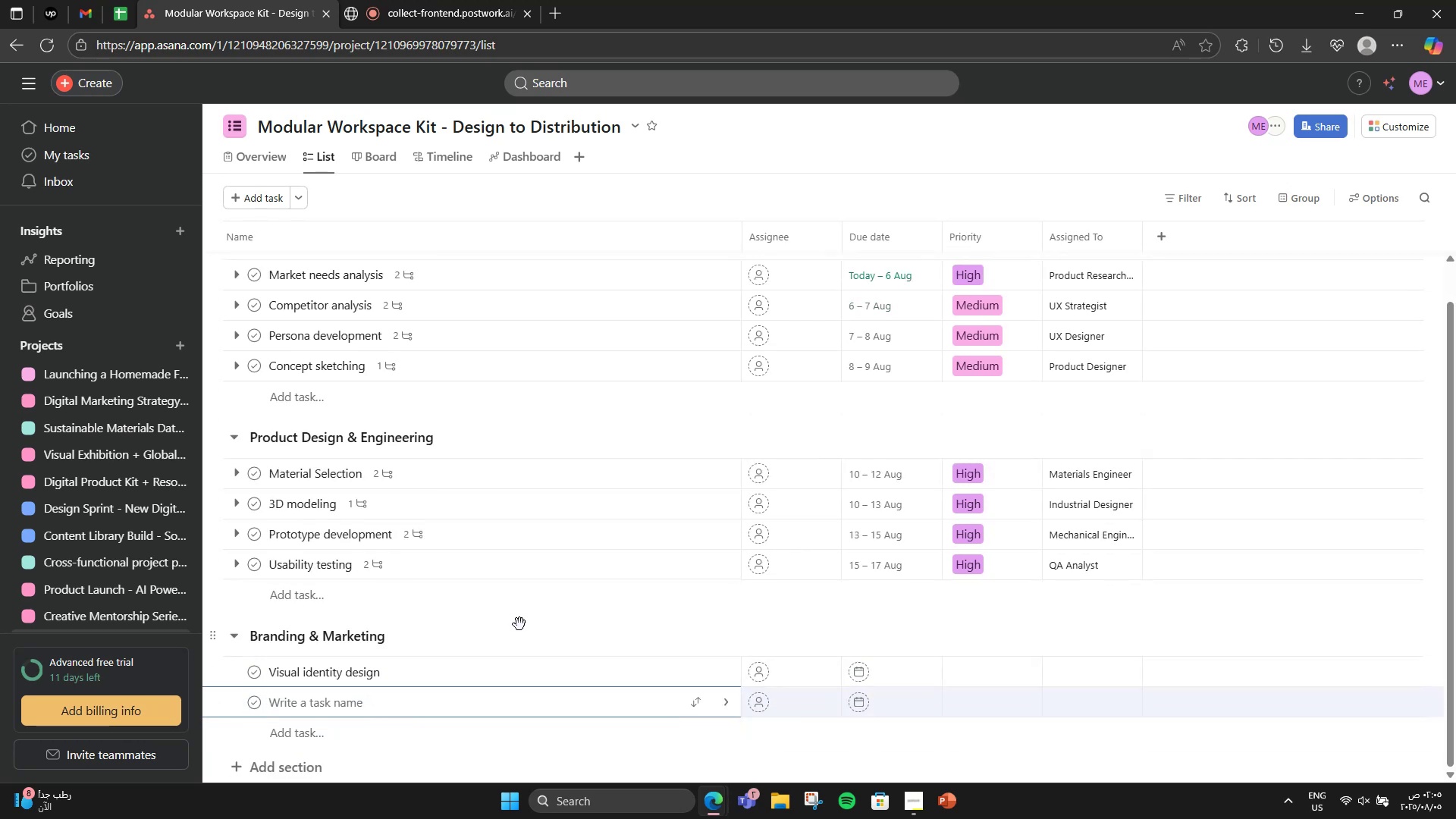 
type(Launch campa)
 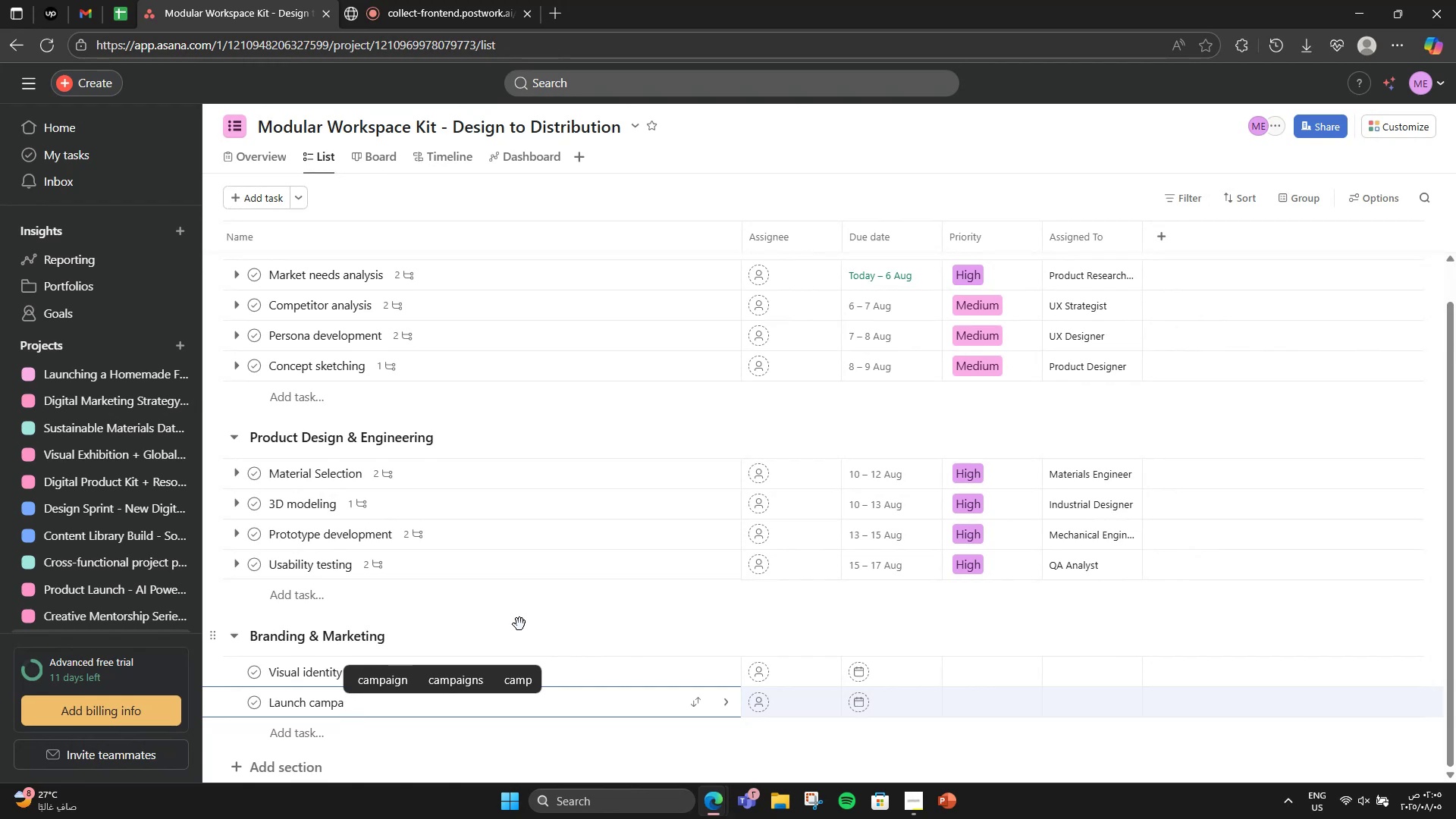 
wait(6.62)
 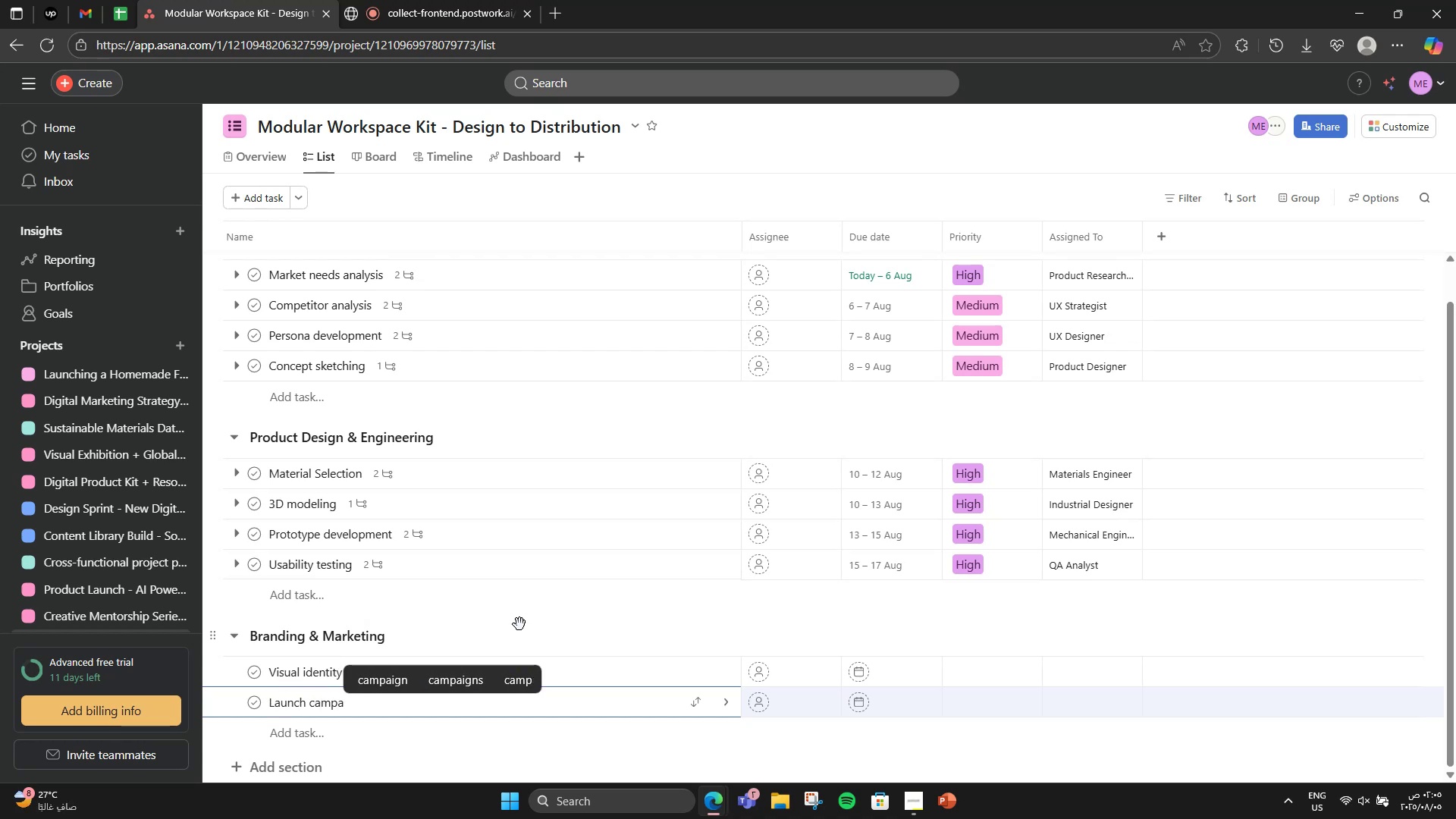 
type(ign planning)
key(NumpadEnter)
 